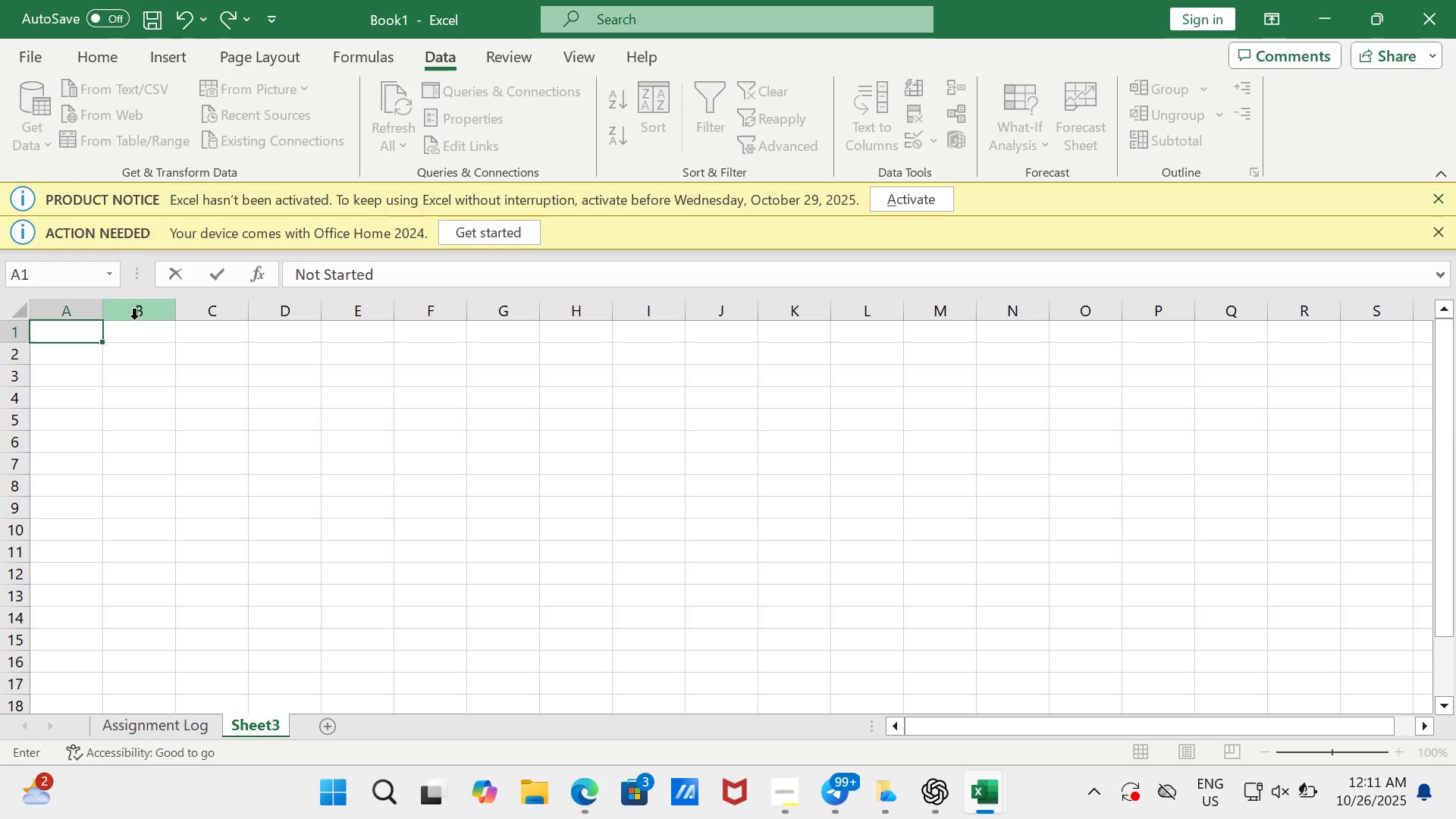 
key(Enter)
 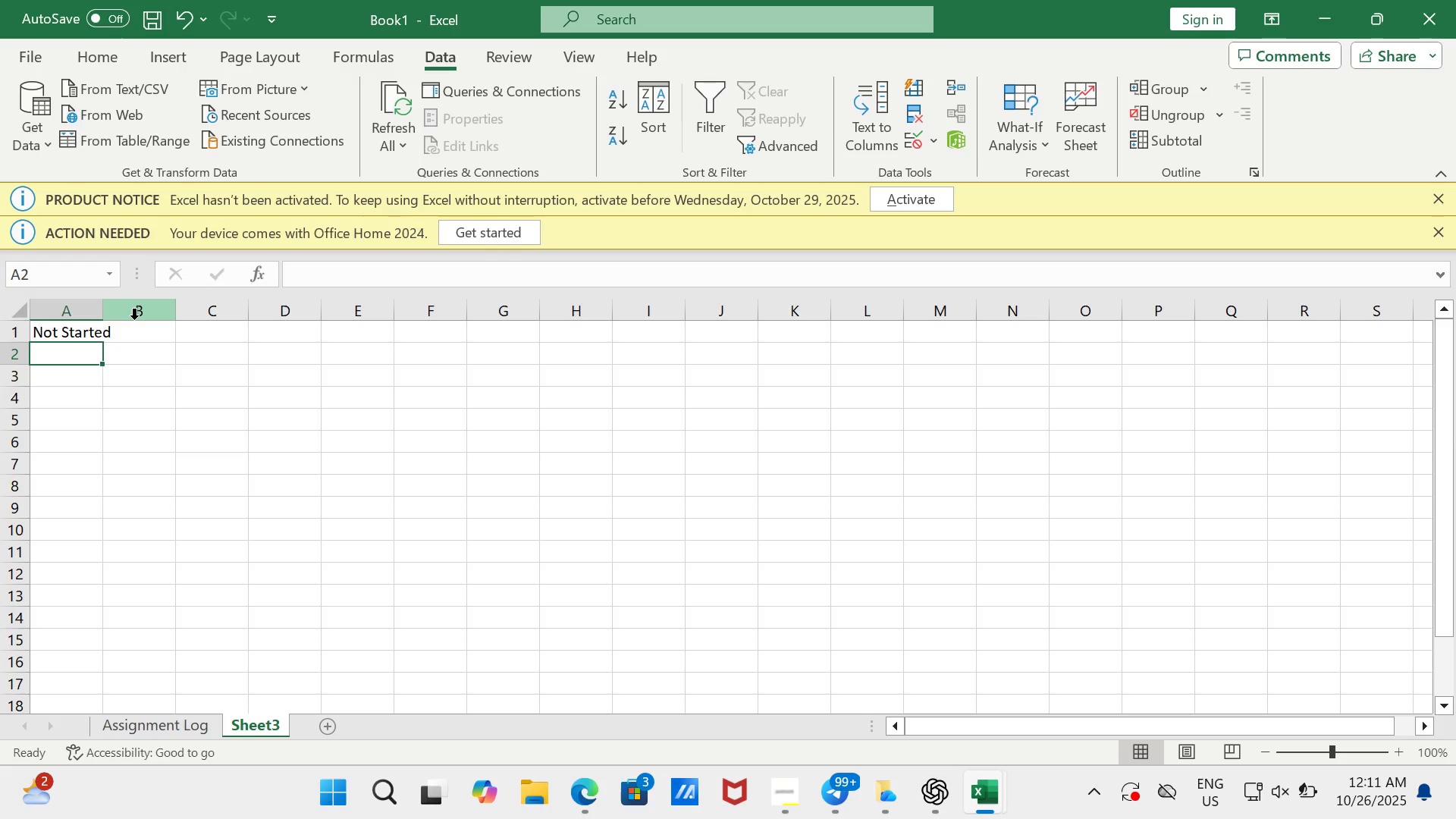 
type(In Progress)
 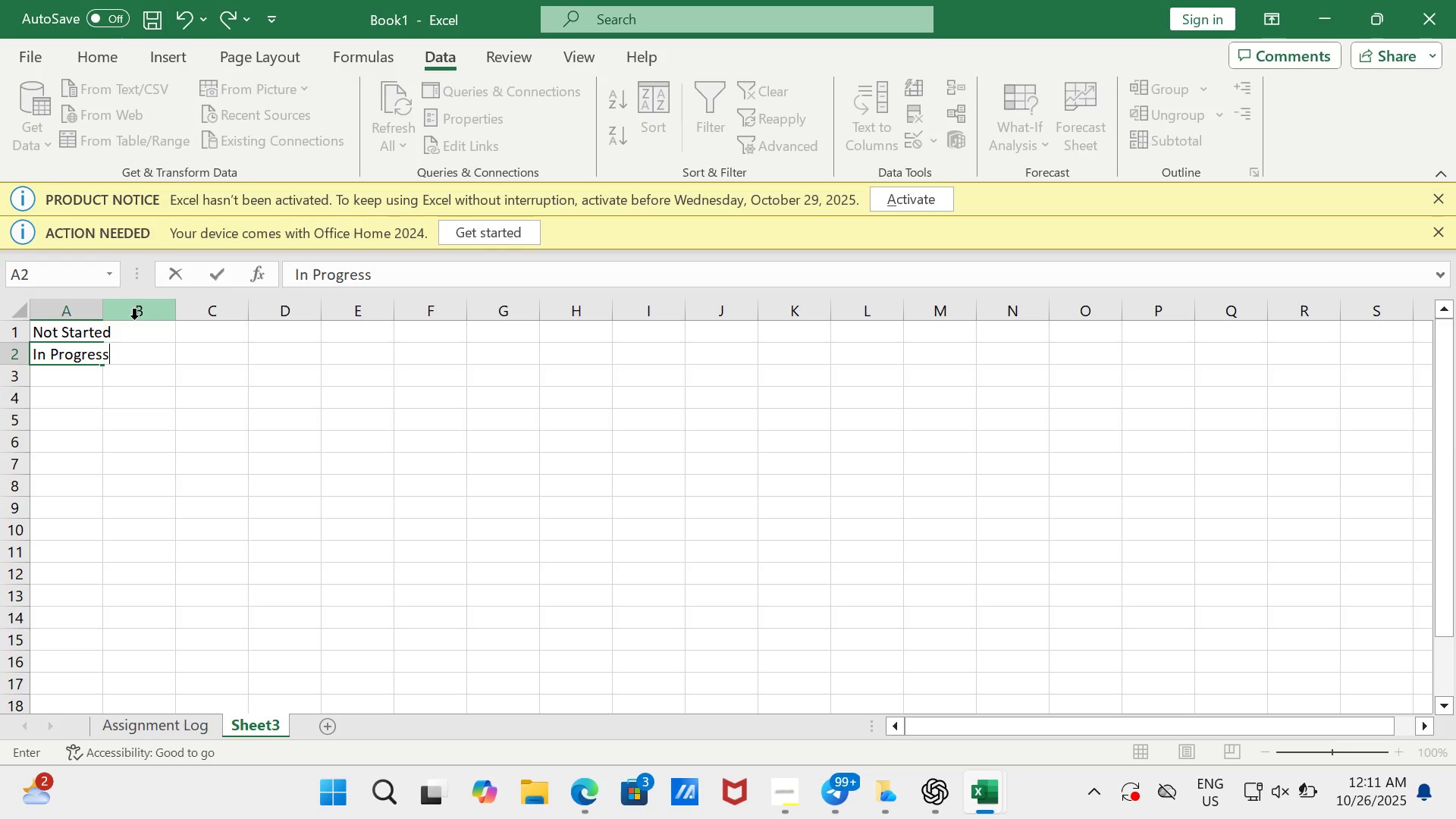 
key(Enter)
 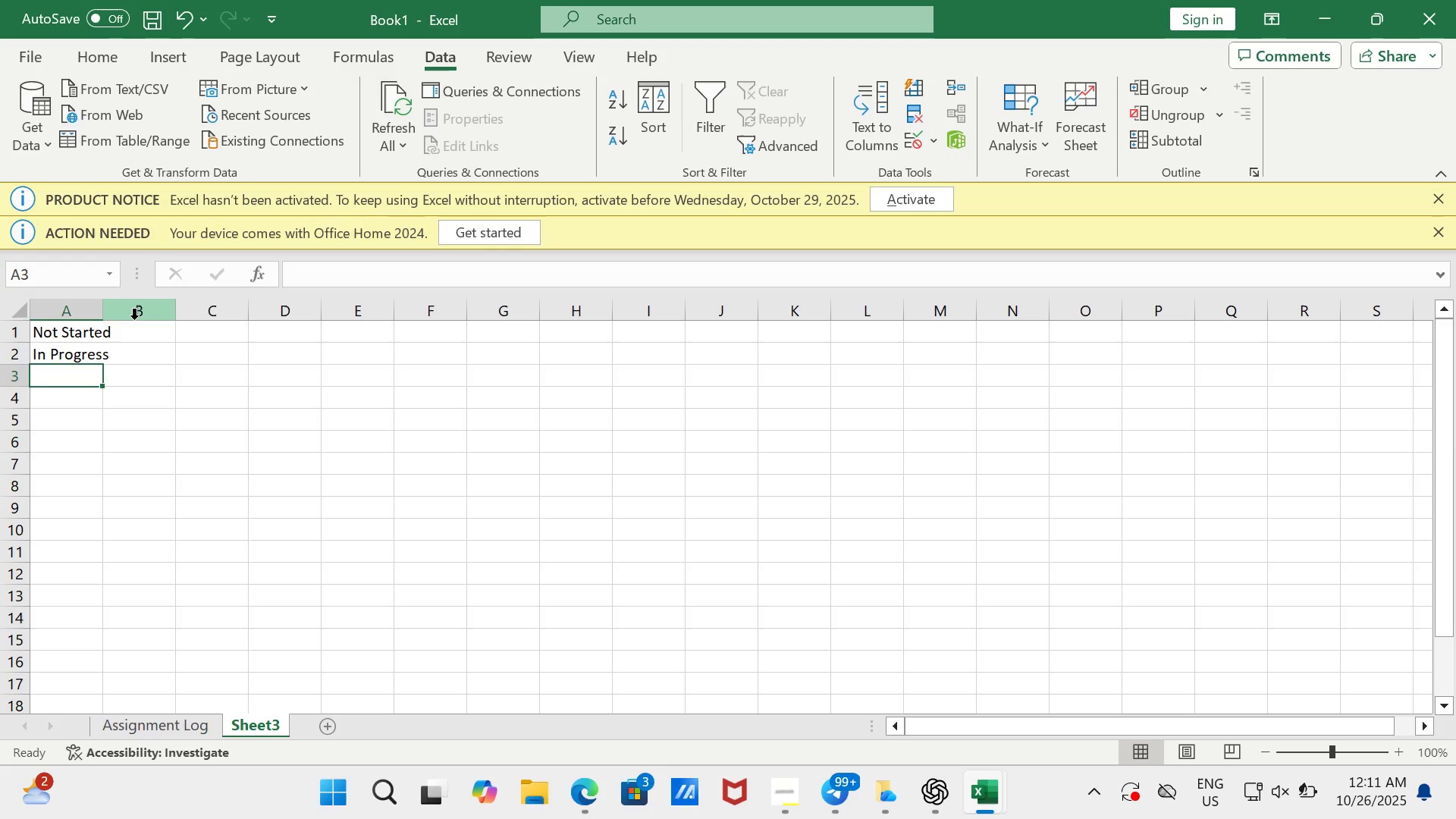 
type(Submitted)
 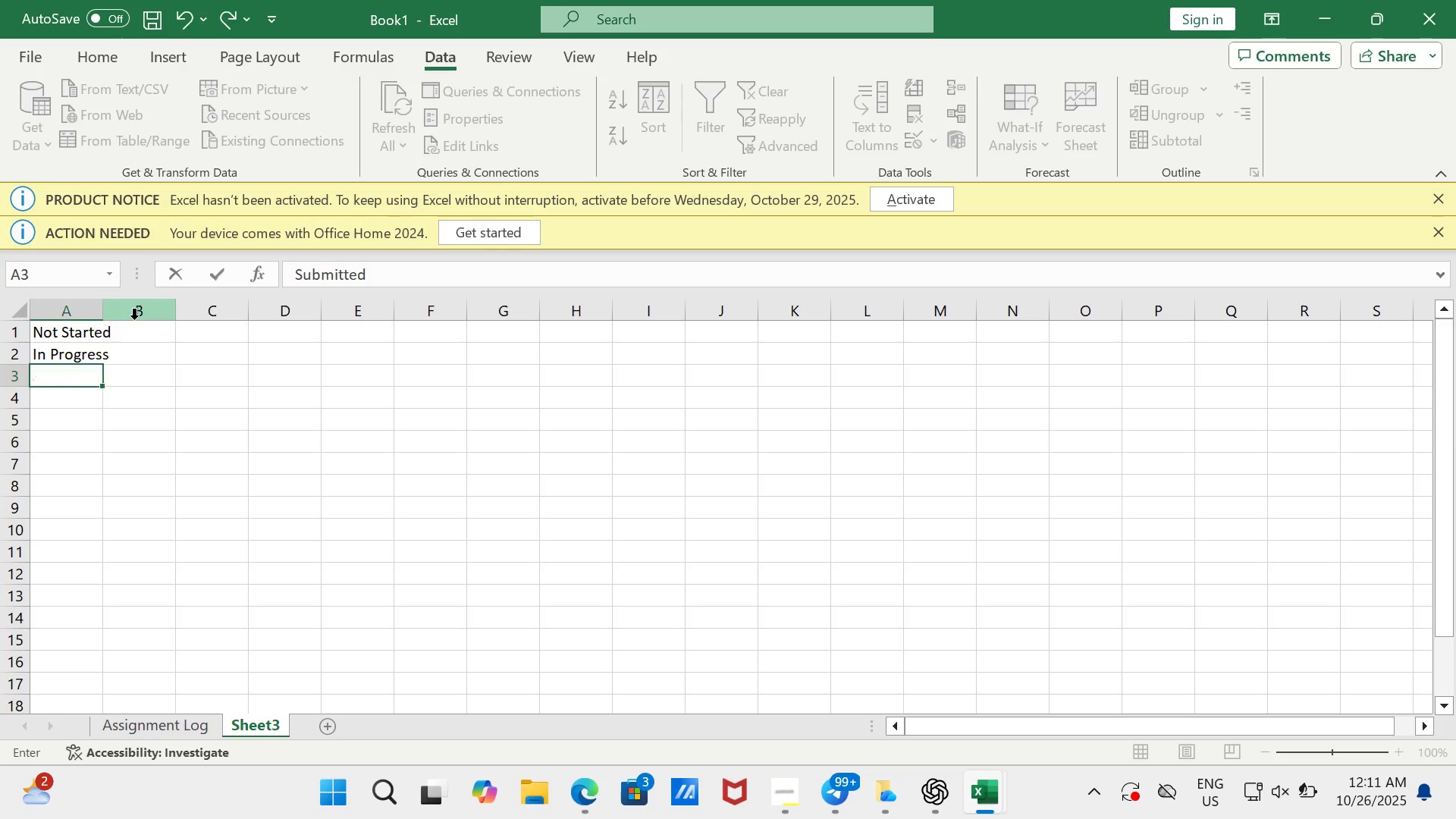 
key(Enter)
 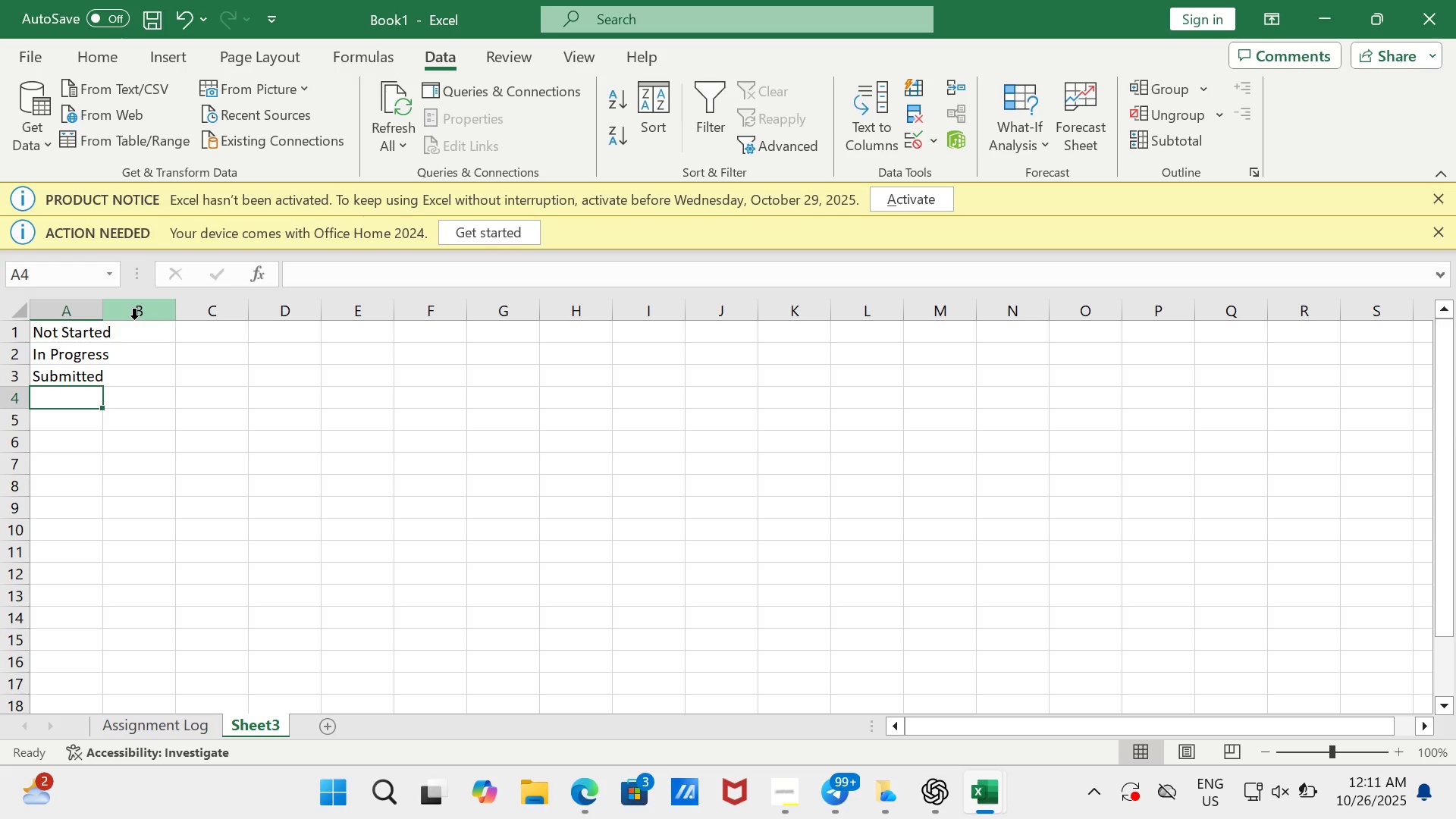 
type(Approved)
 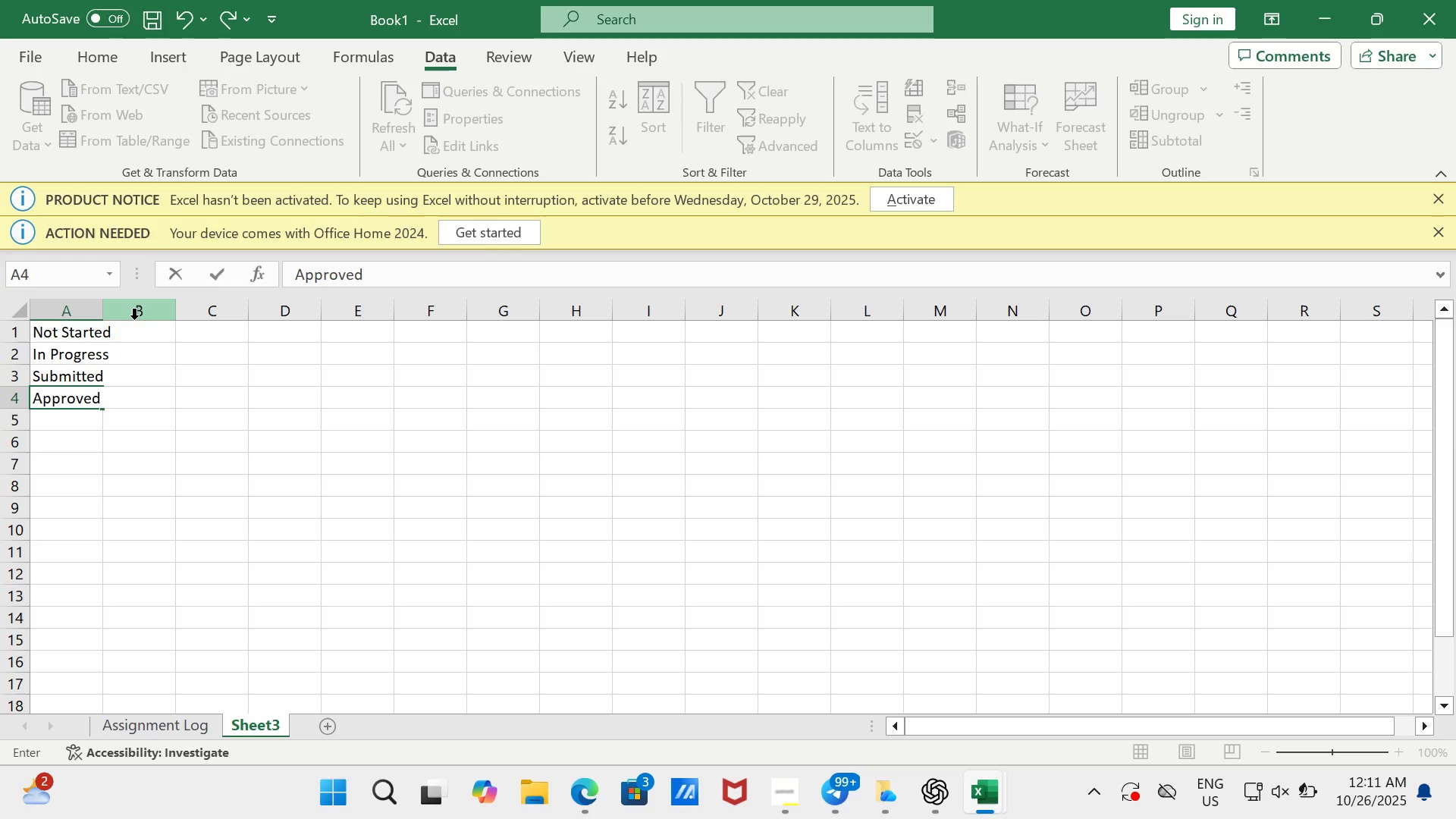 
key(Enter)
 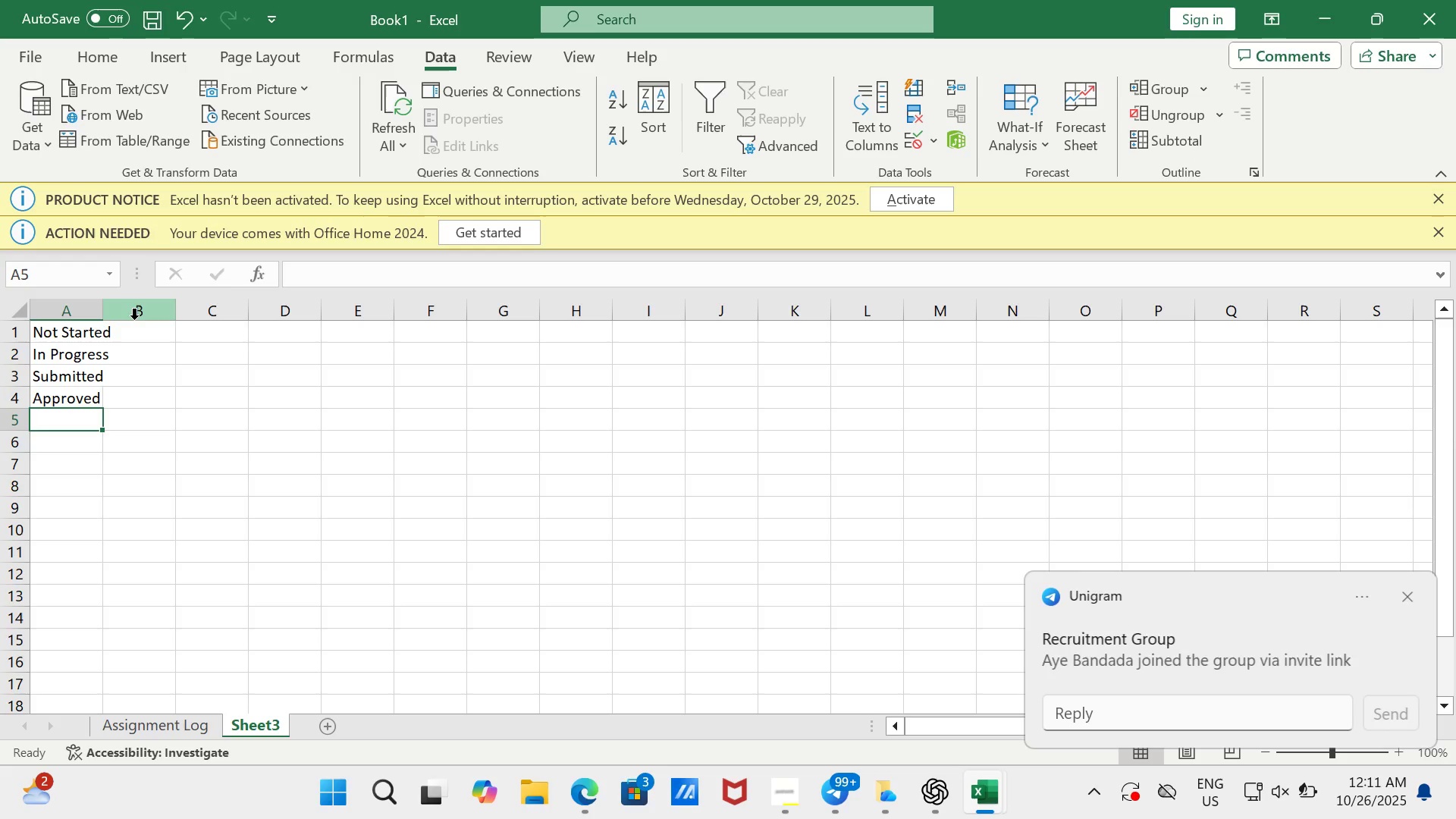 
type(Paid)
 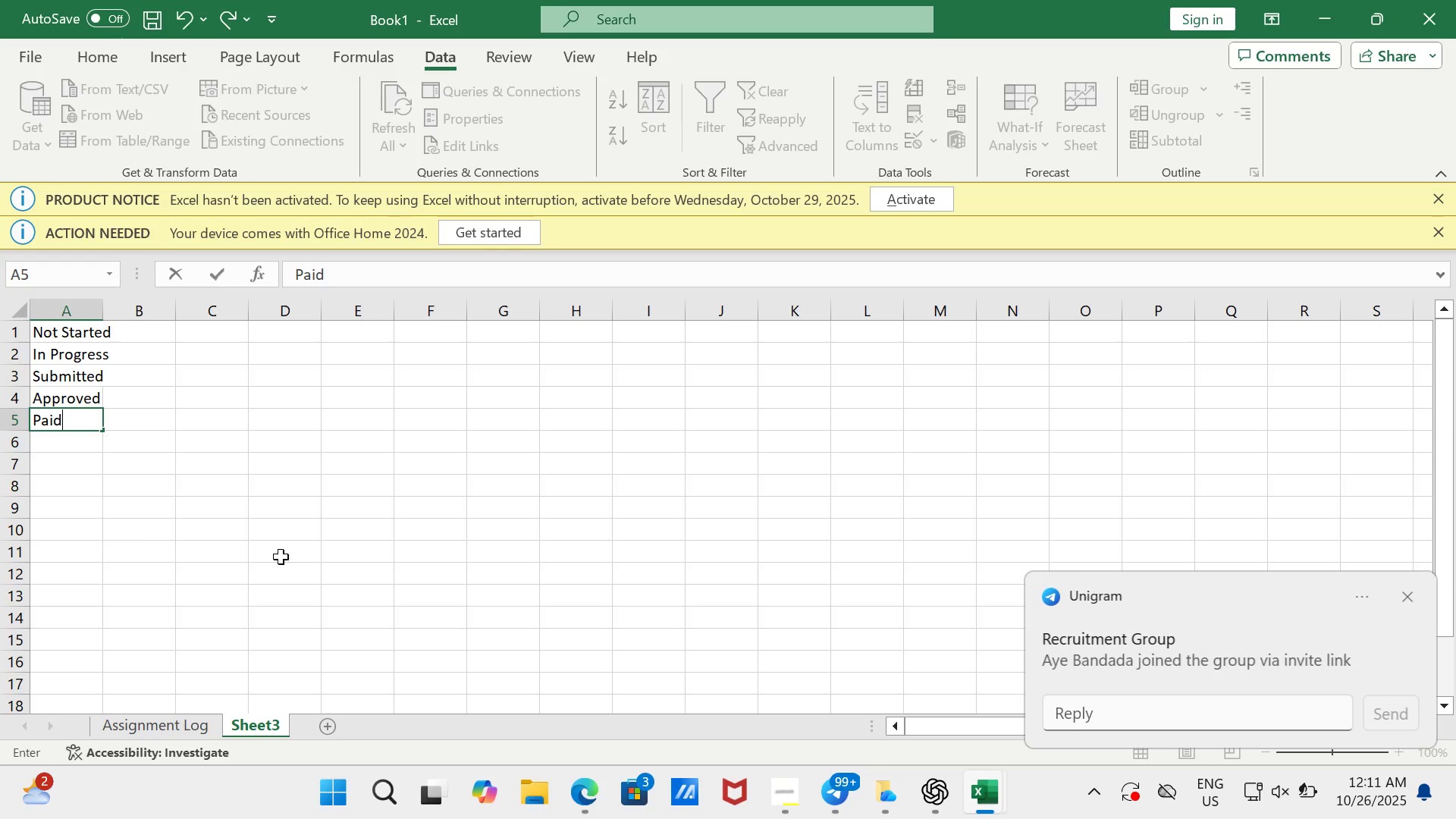 
left_click([337, 564])
 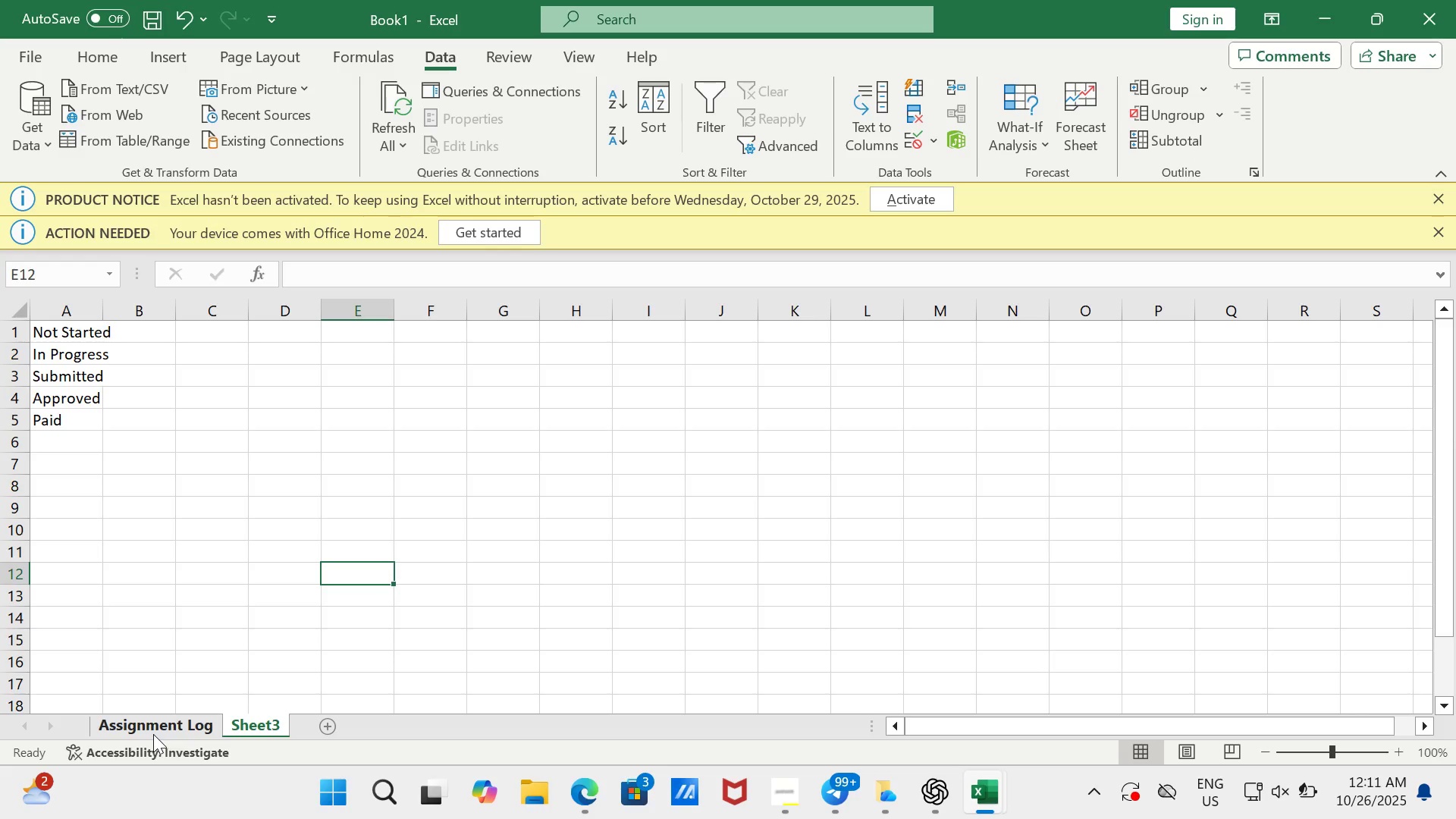 
left_click([153, 734])
 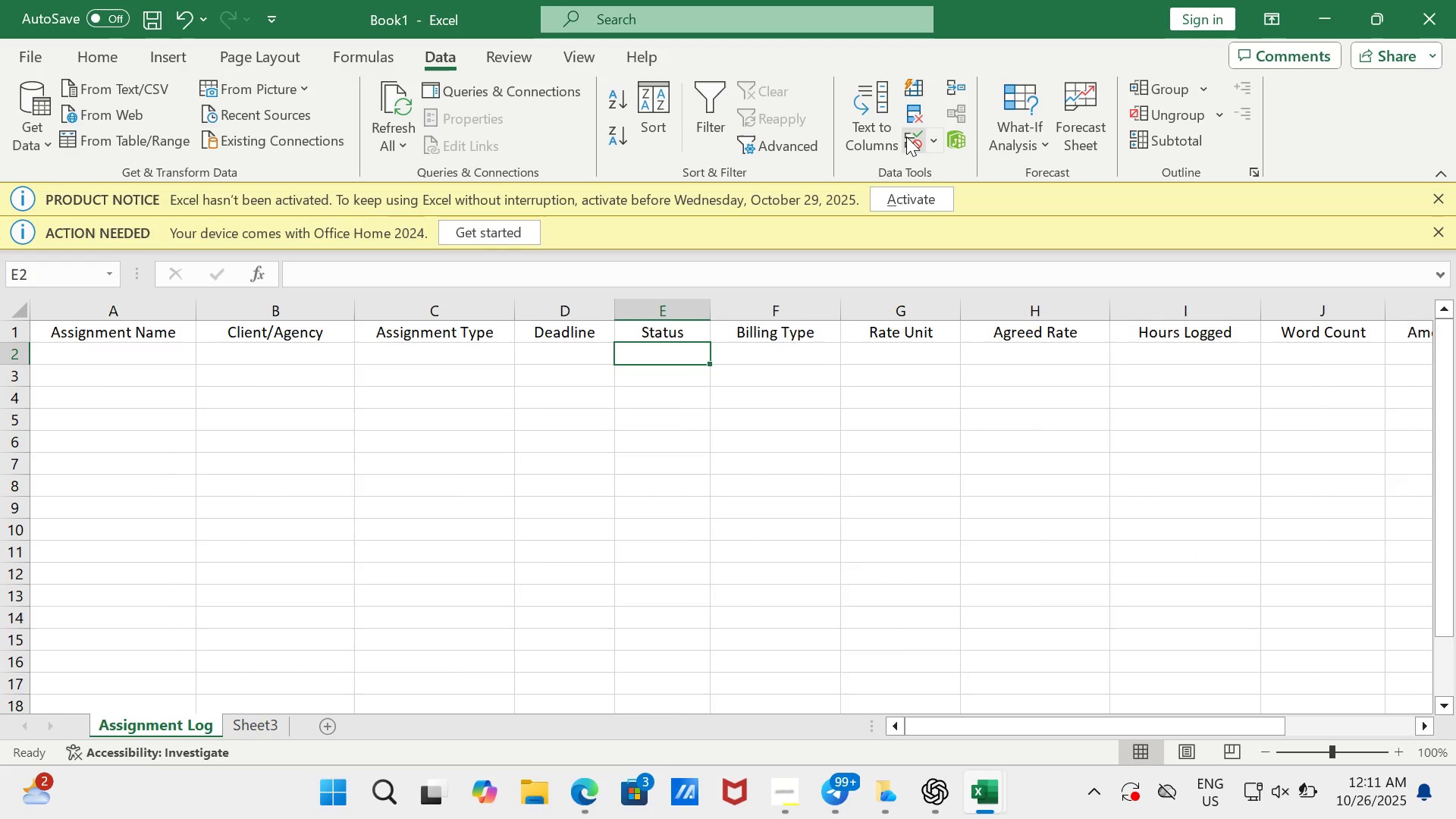 
left_click([906, 136])
 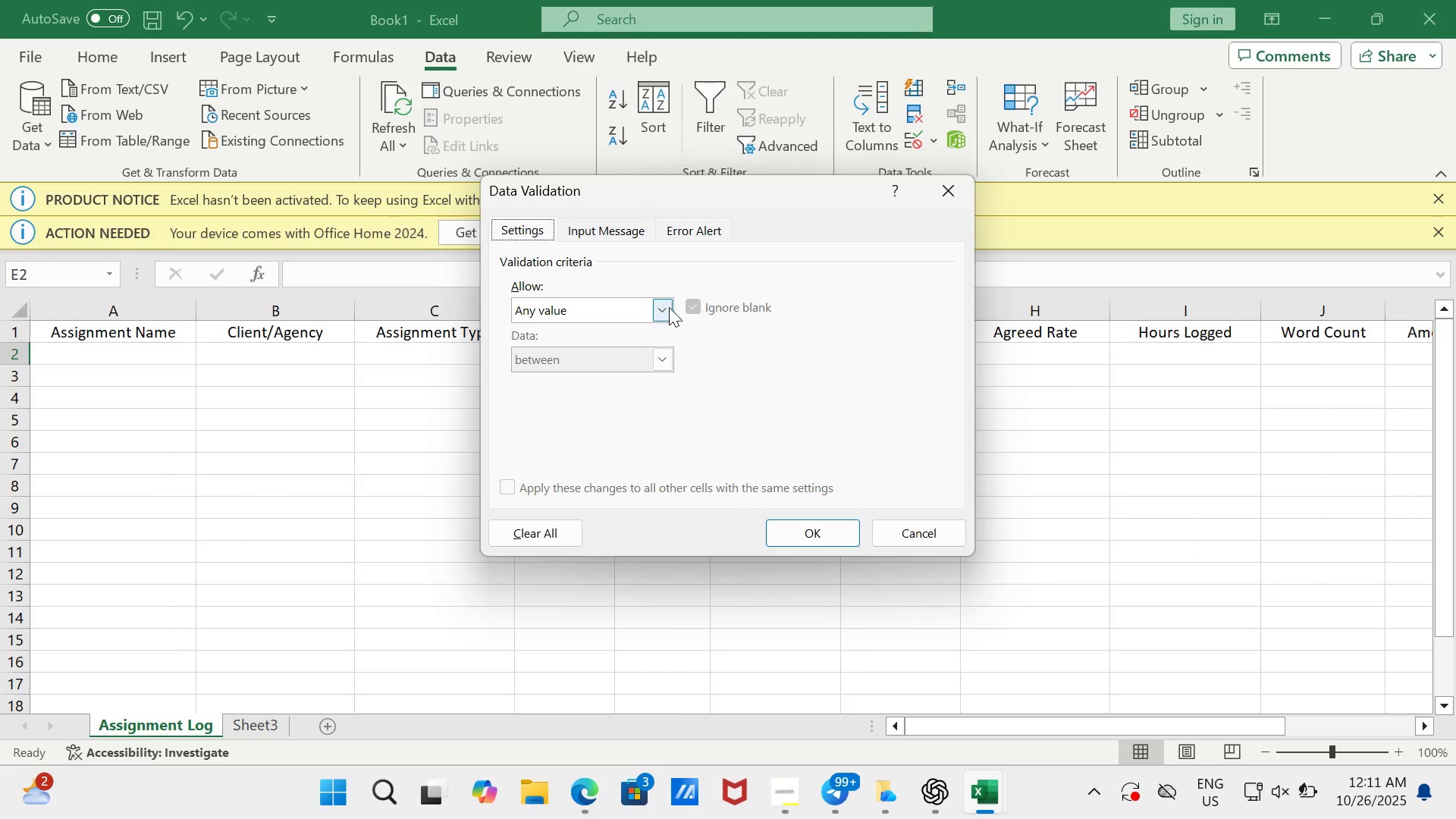 
left_click([669, 307])
 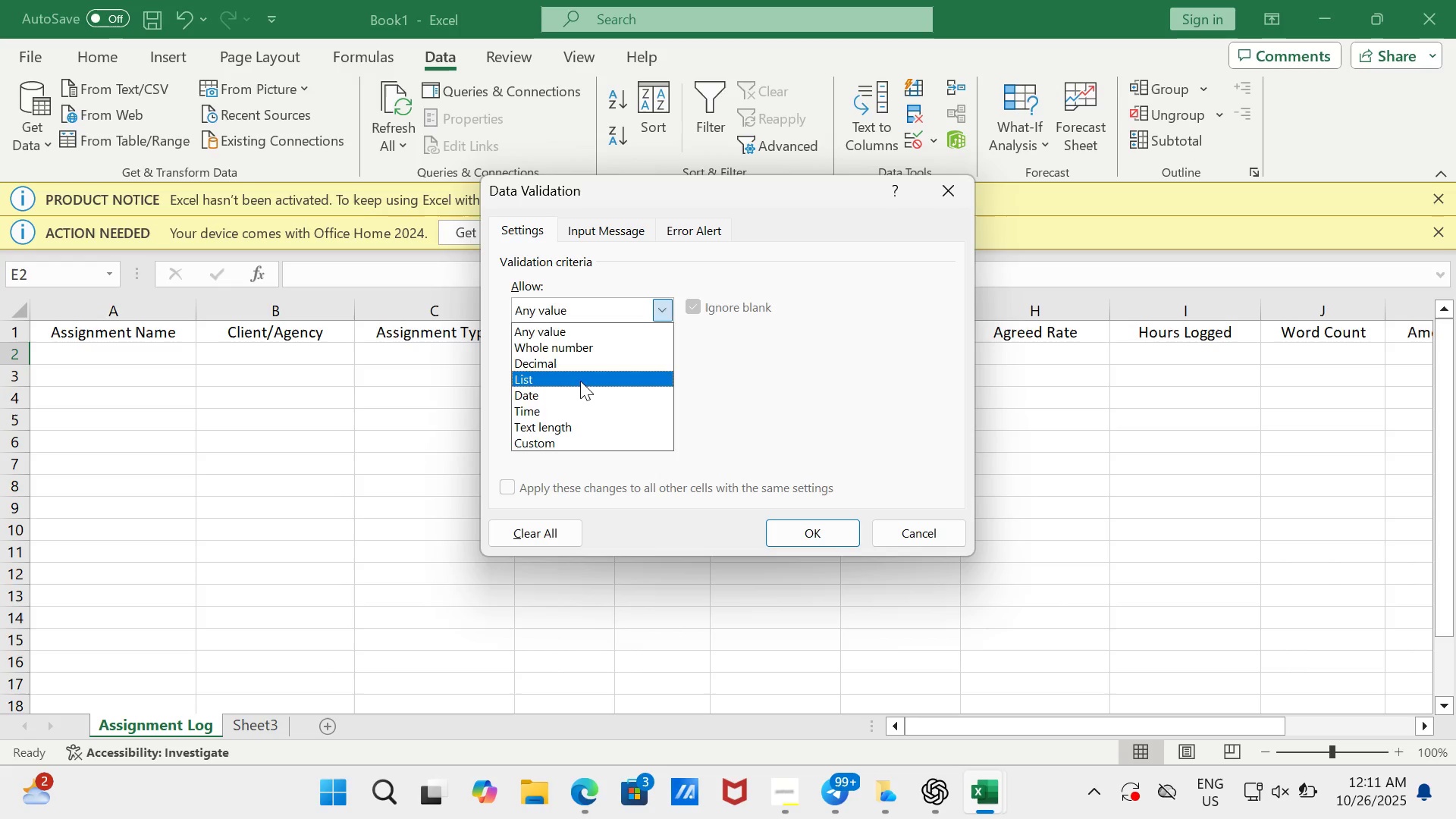 
left_click([580, 381])
 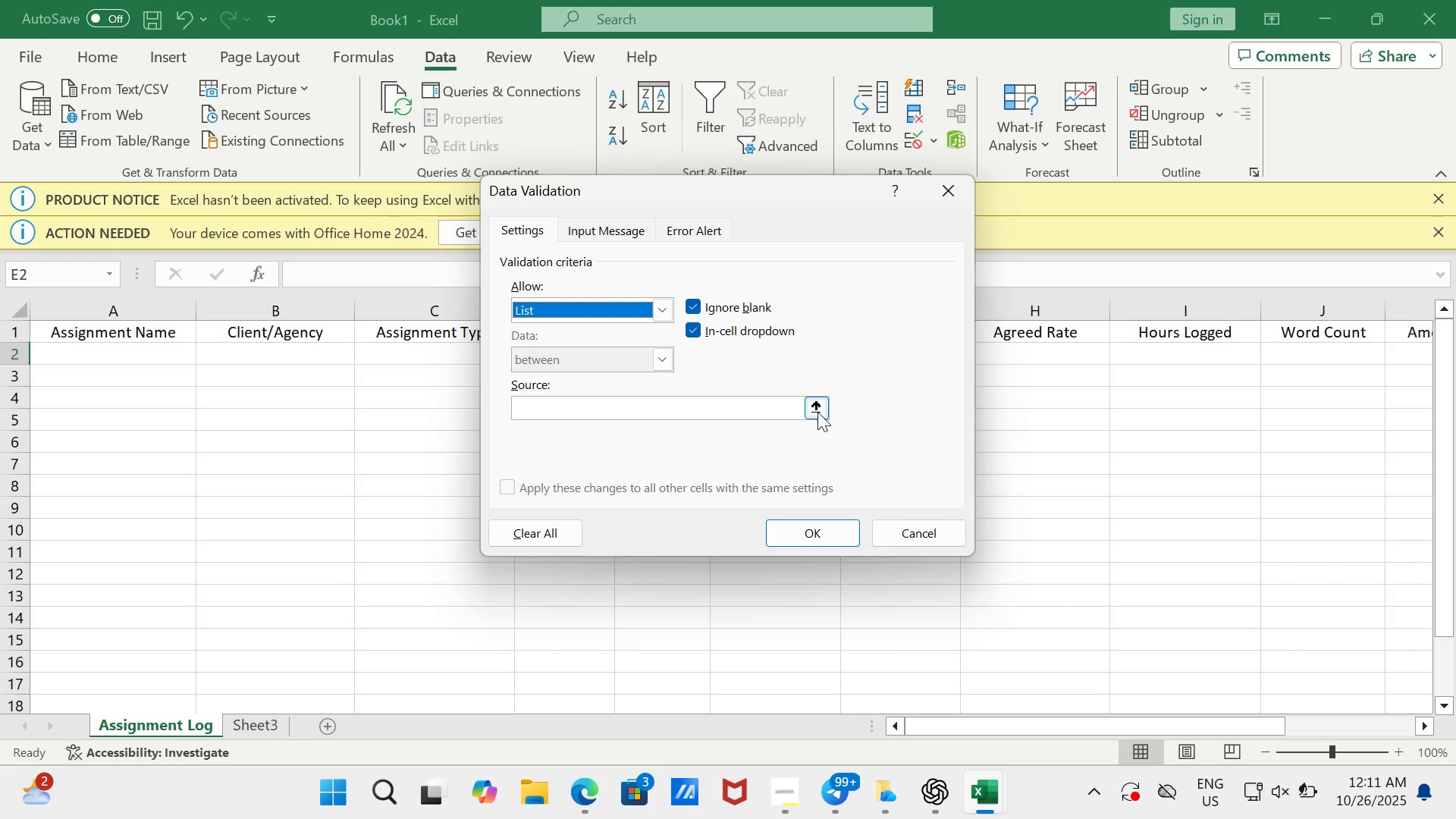 
left_click([821, 413])
 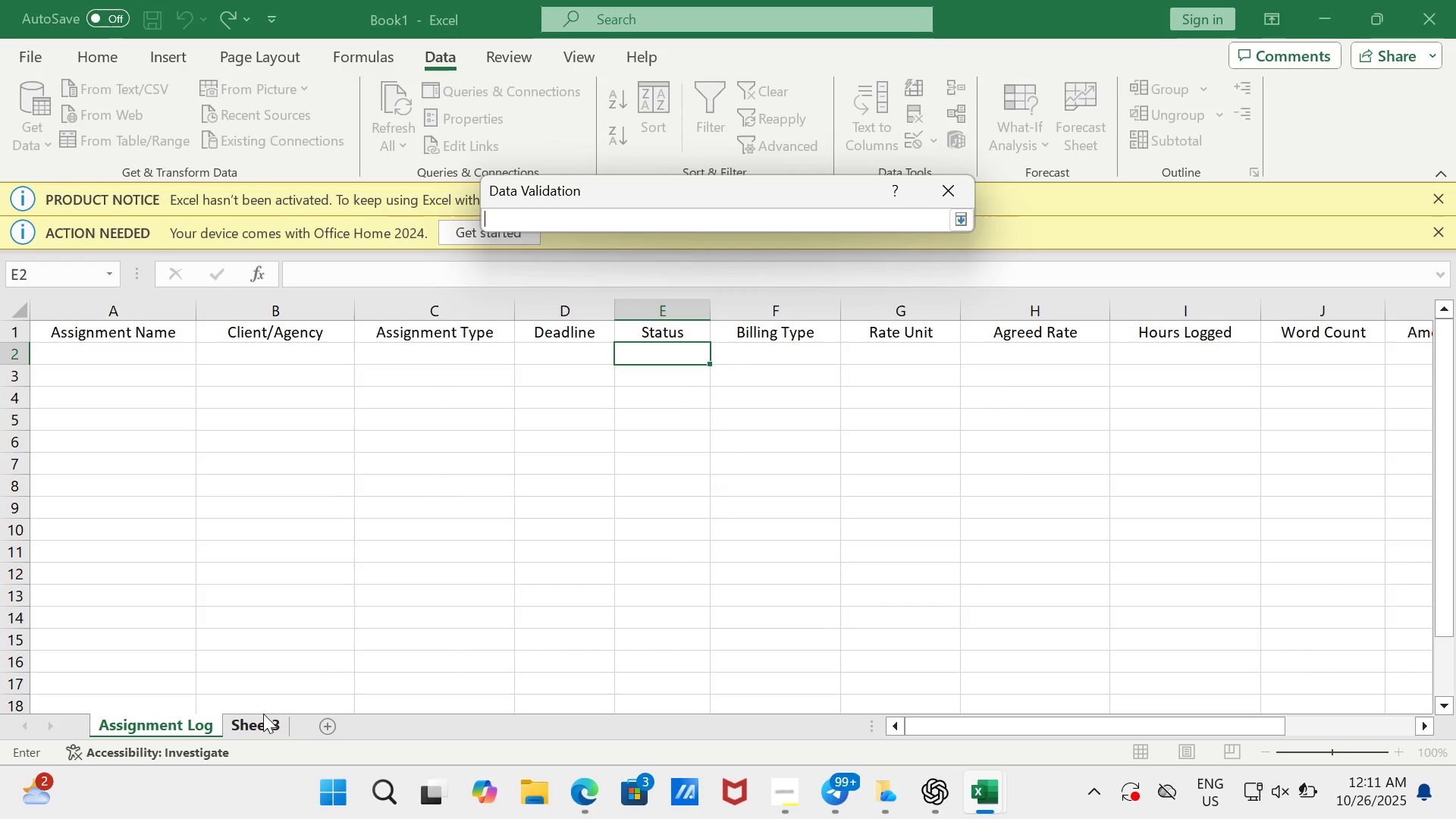 
left_click([267, 722])
 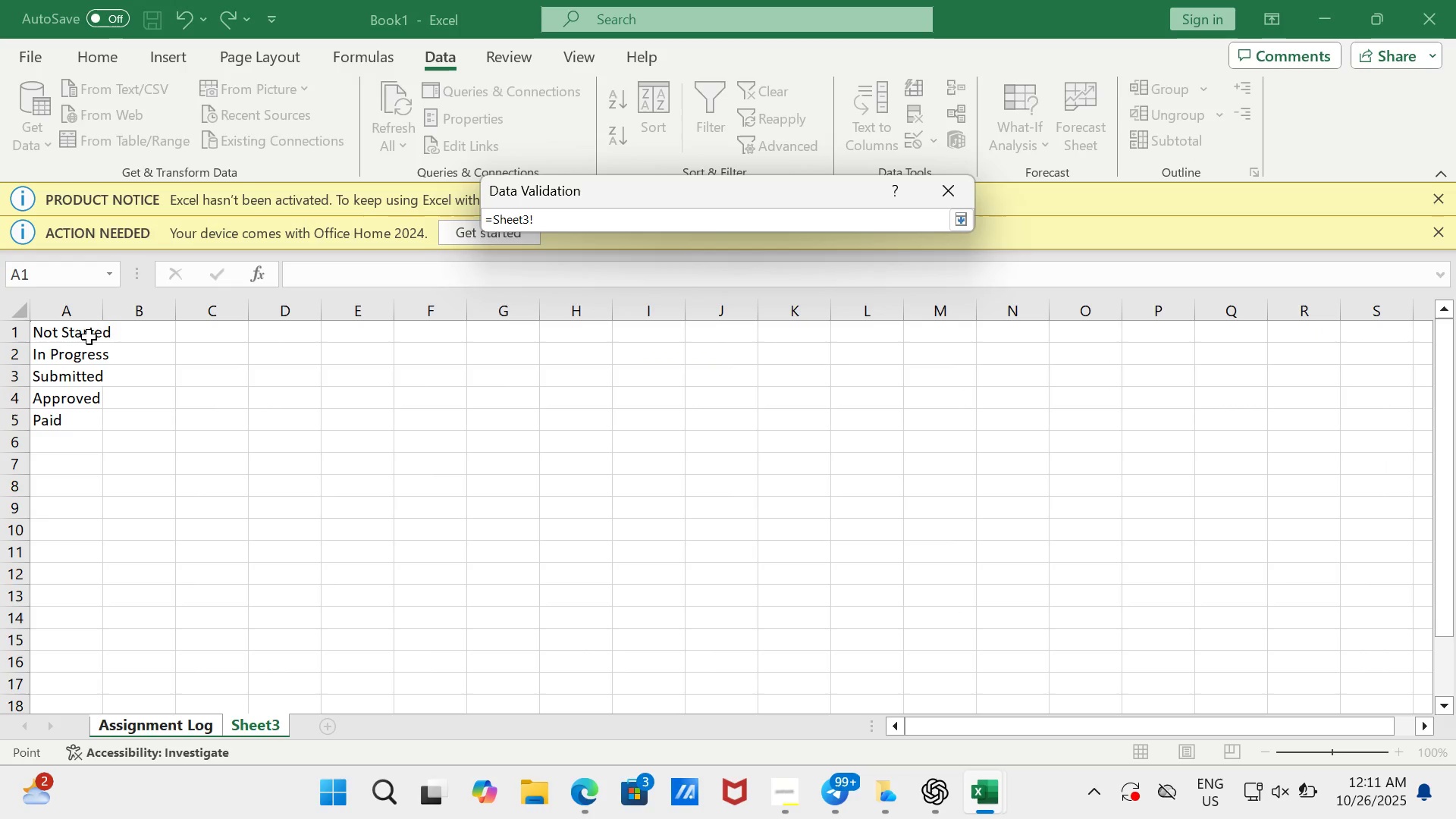 
left_click_drag(start_coordinate=[87, 331], to_coordinate=[78, 412])
 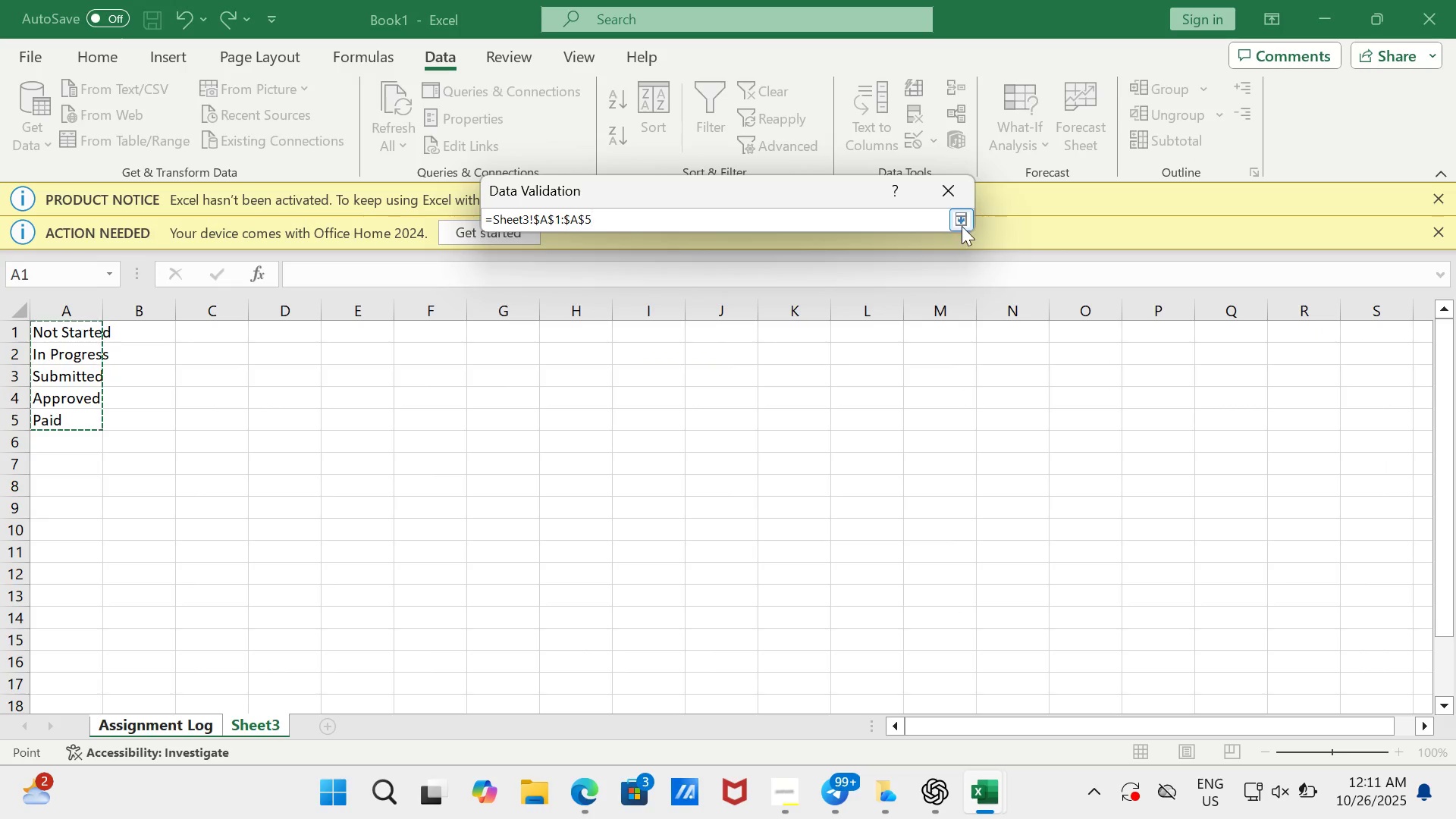 
left_click([963, 226])
 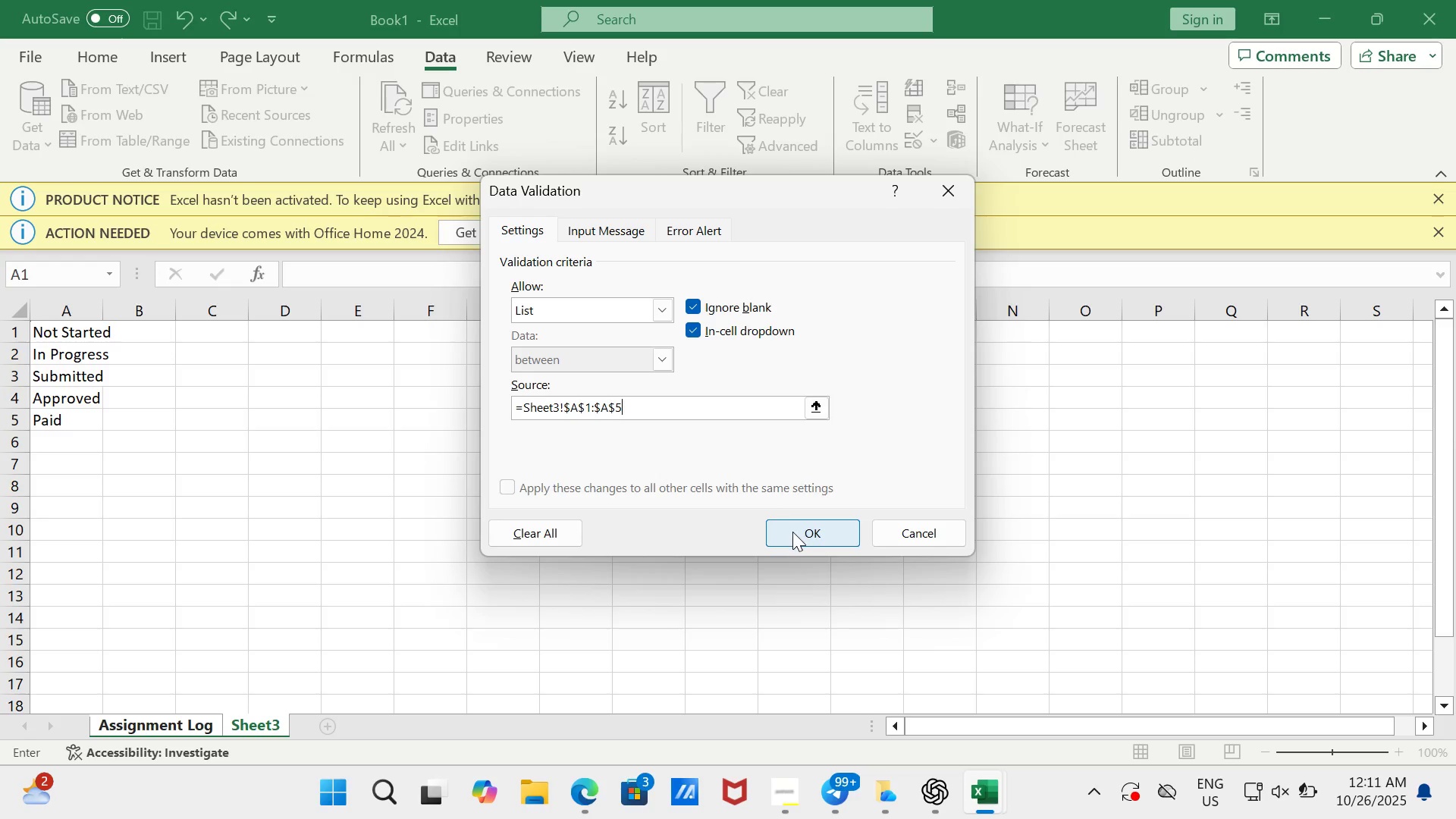 
left_click([794, 533])
 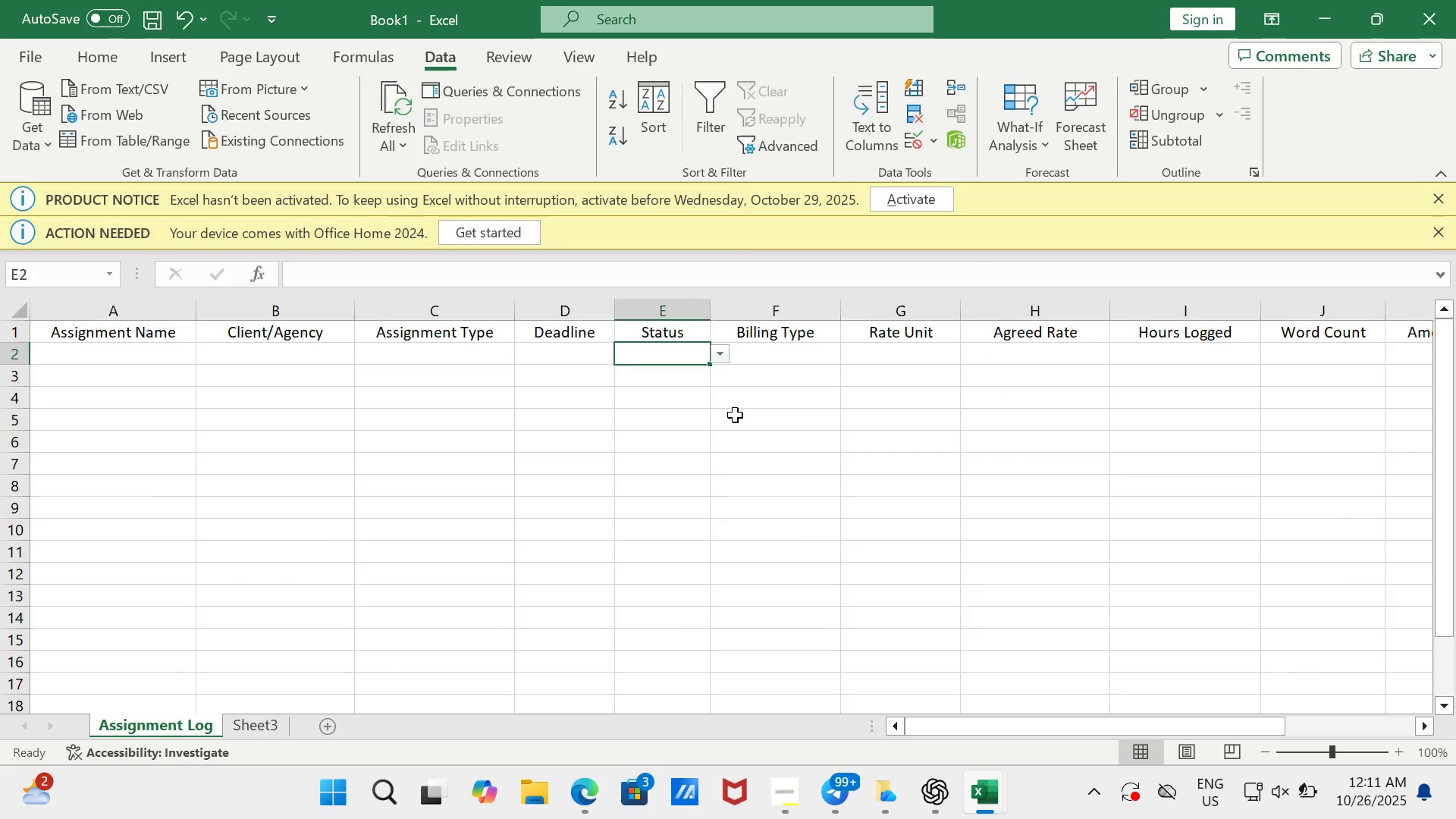 
left_click([735, 415])
 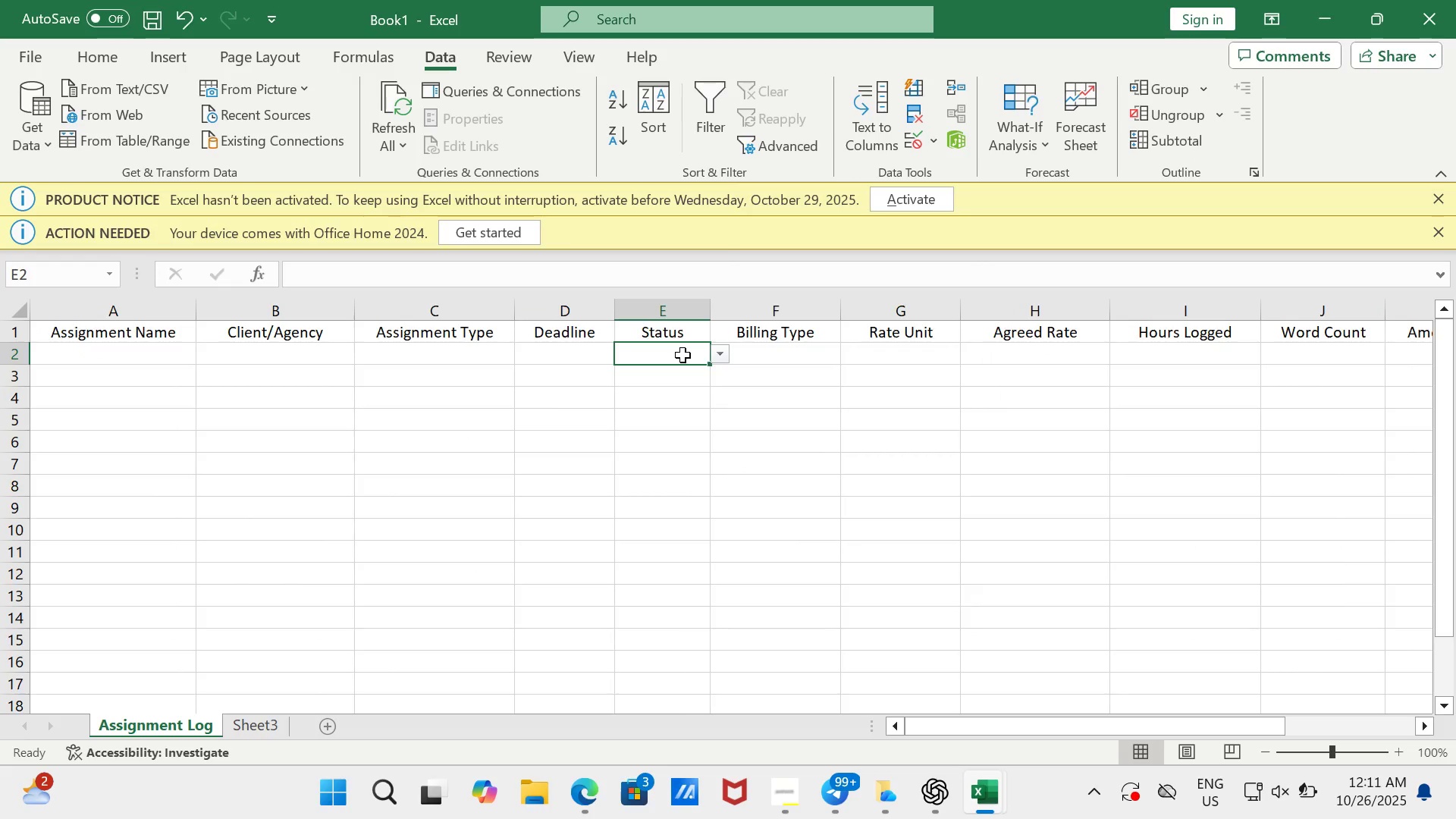 
left_click([683, 354])
 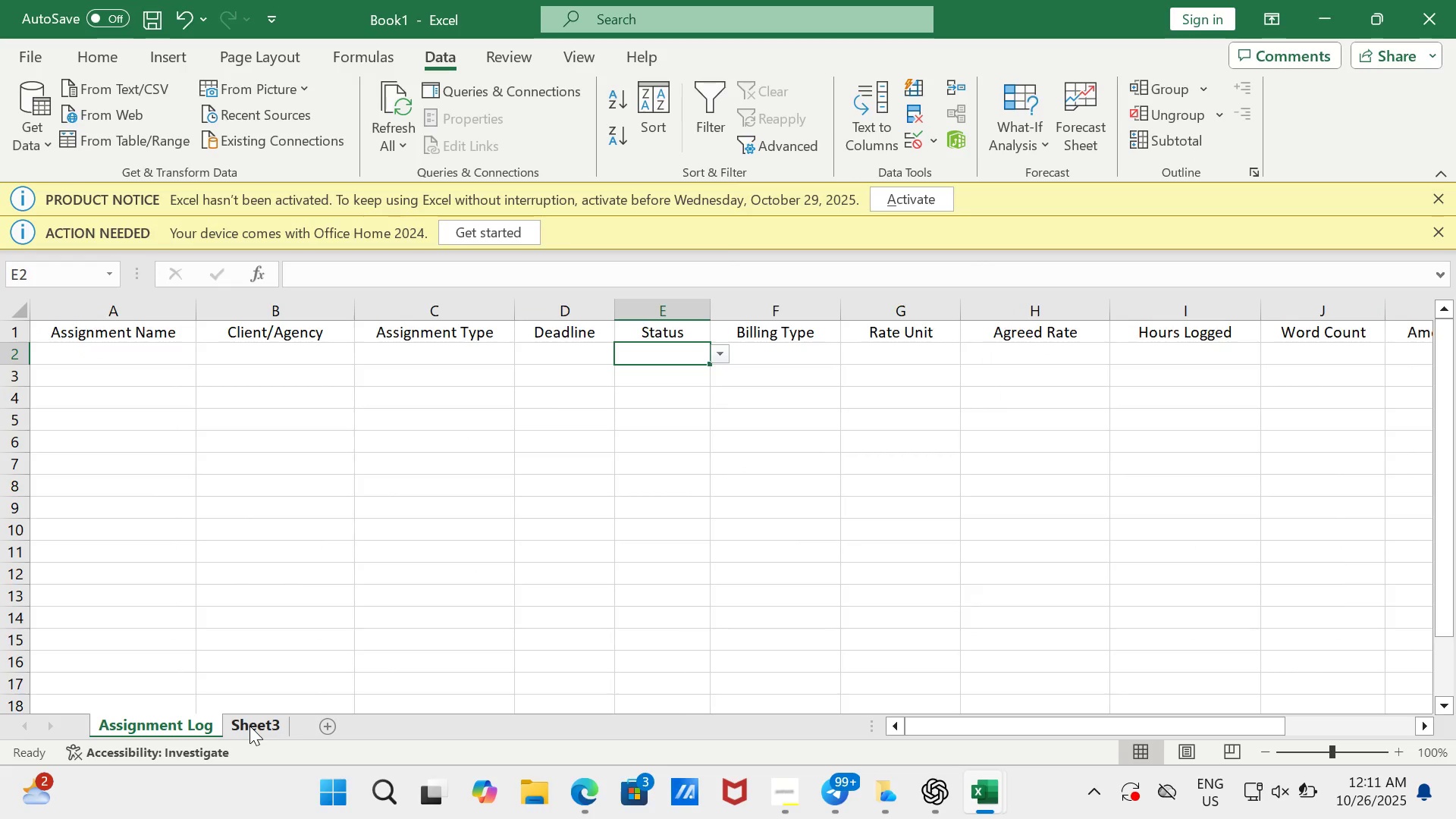 
right_click([250, 727])
 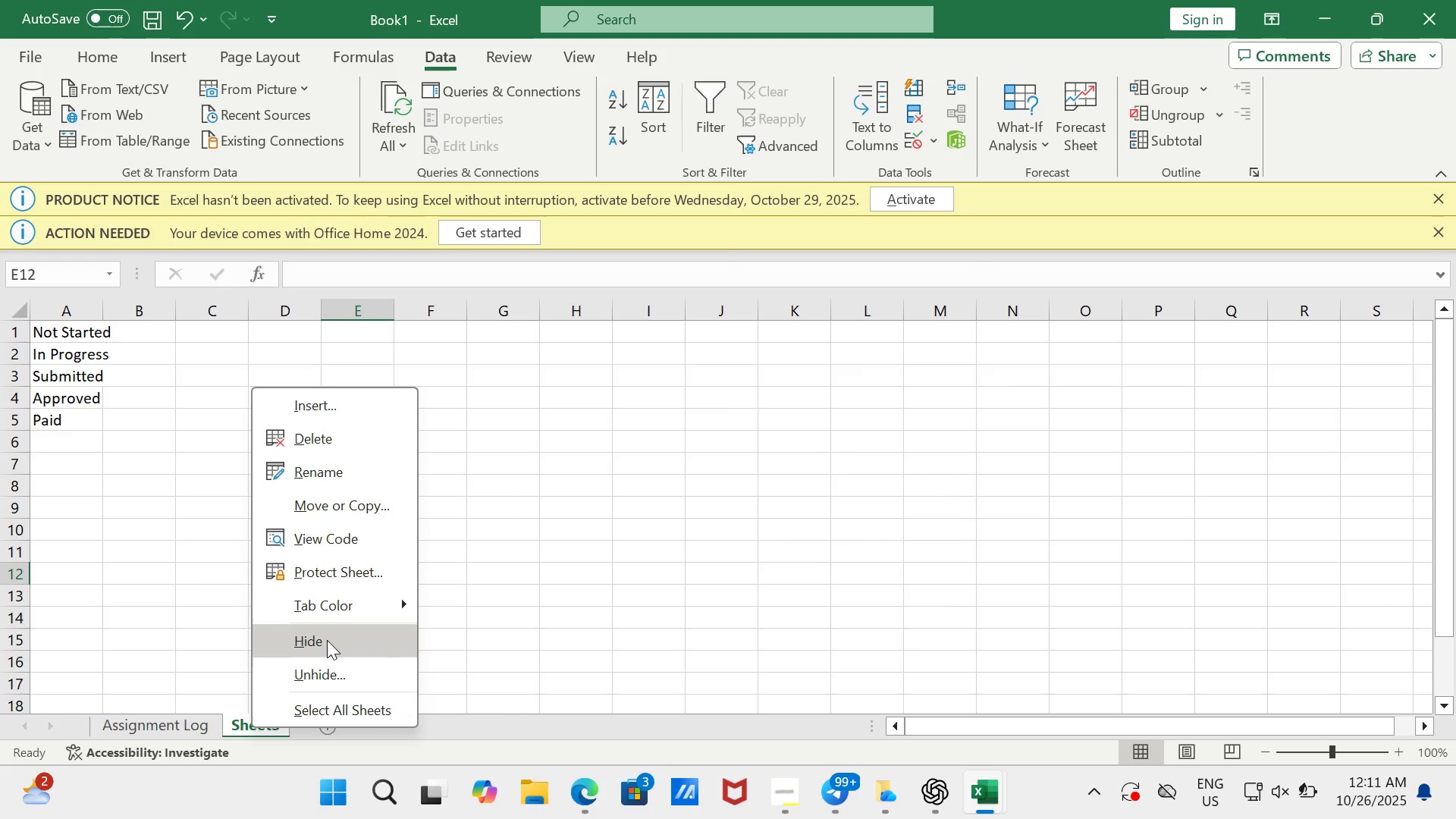 
left_click([327, 640])
 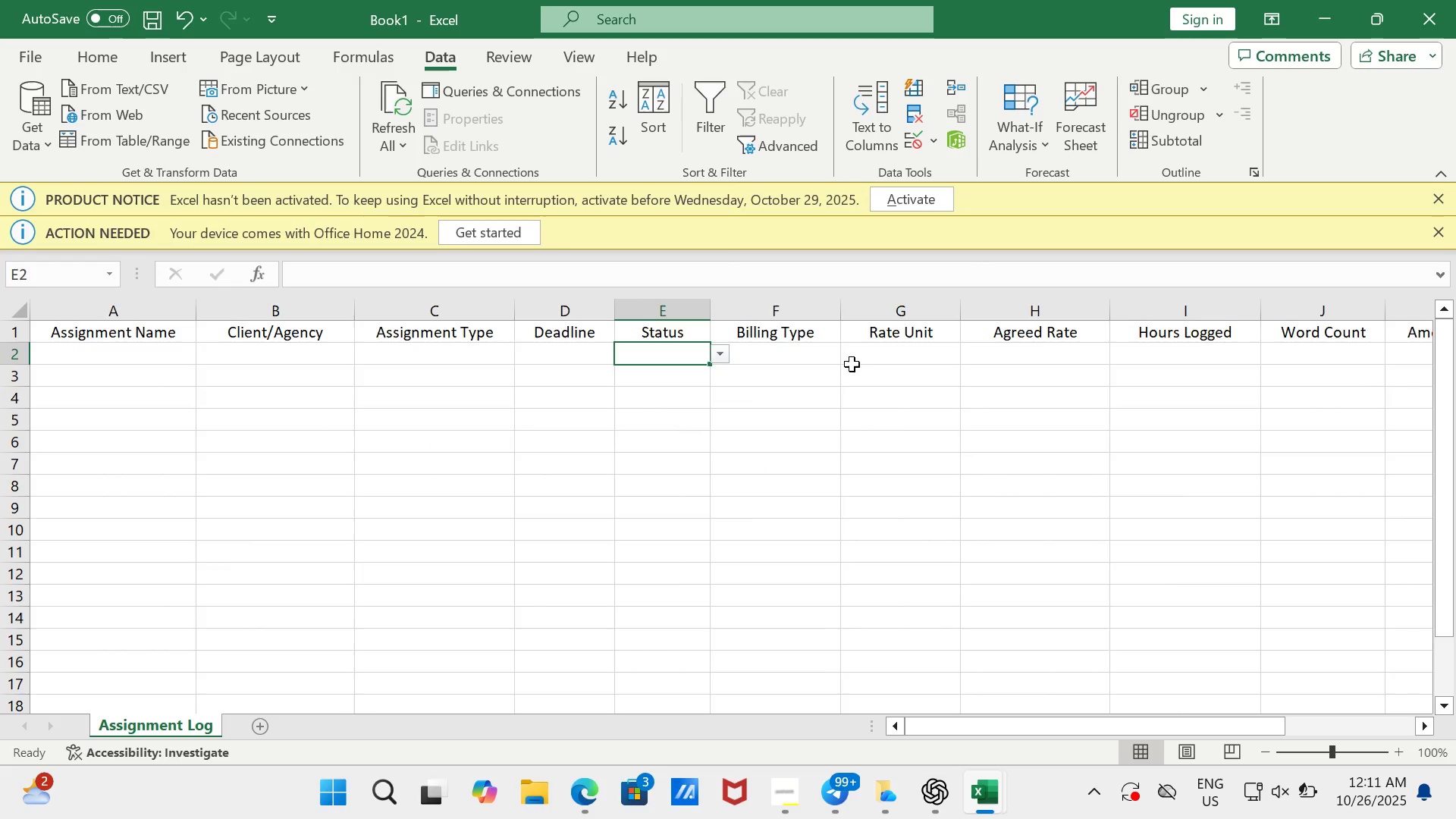 
left_click([831, 344])
 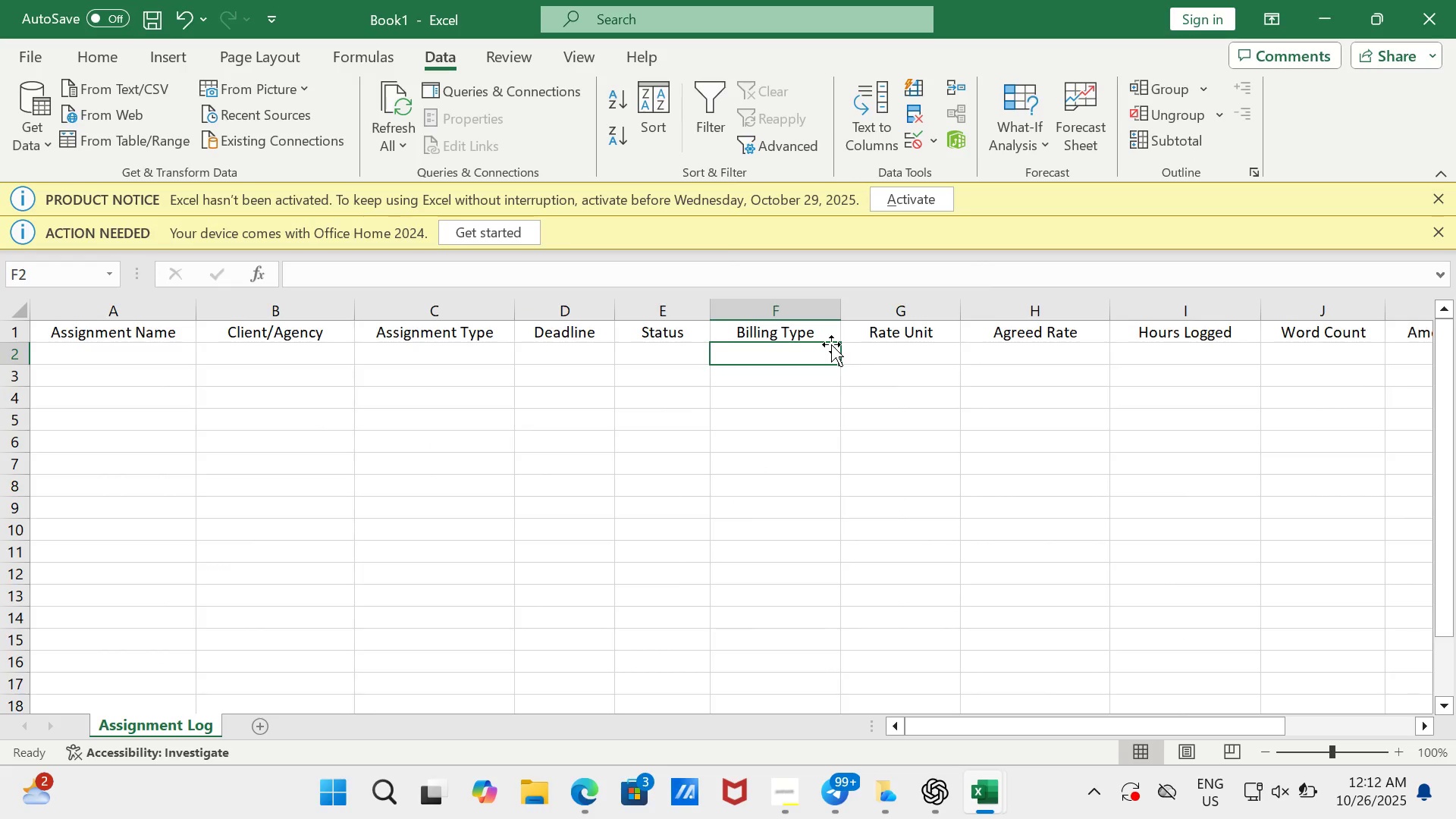 
wait(13.45)
 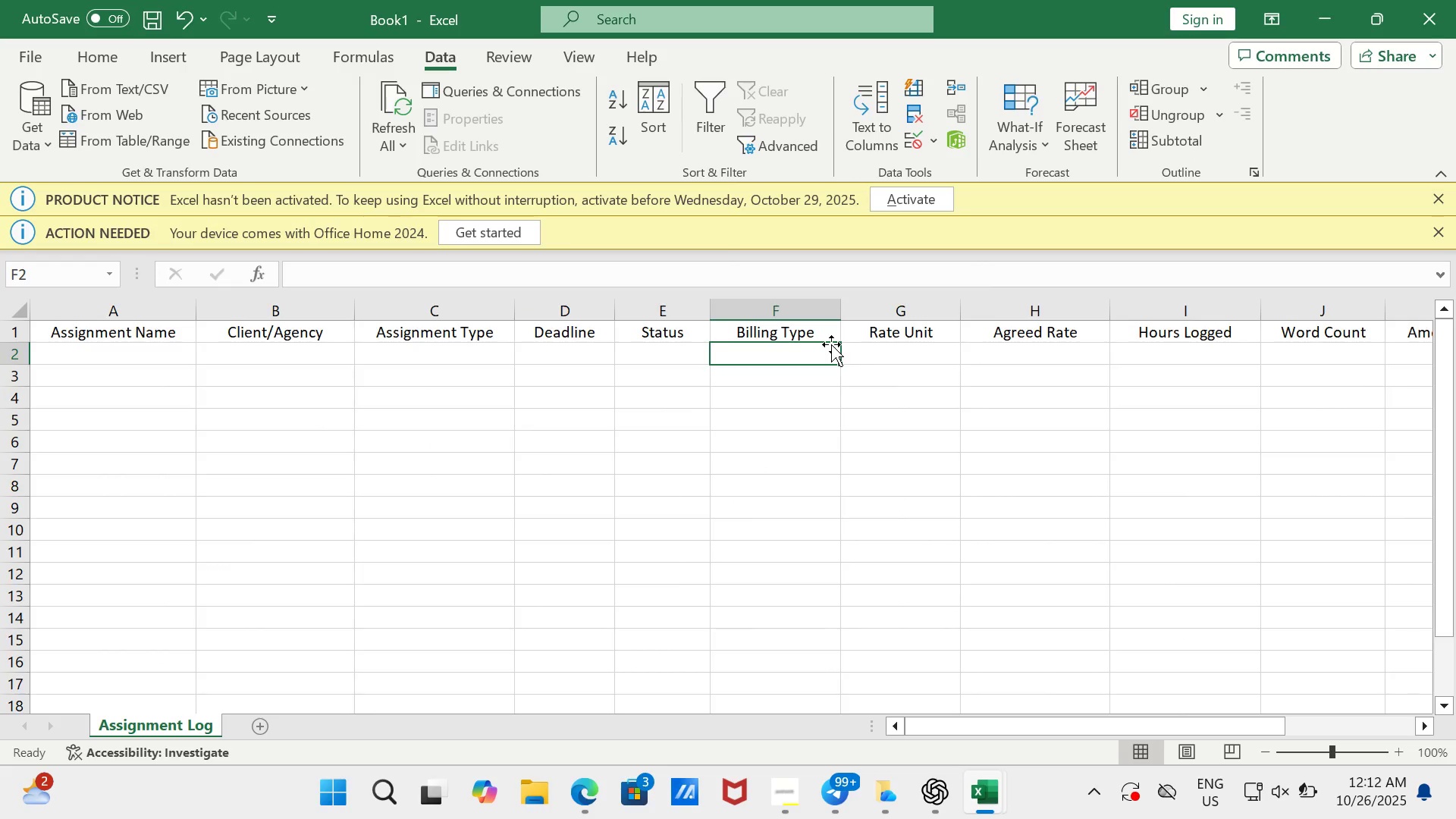 
left_click([260, 732])
 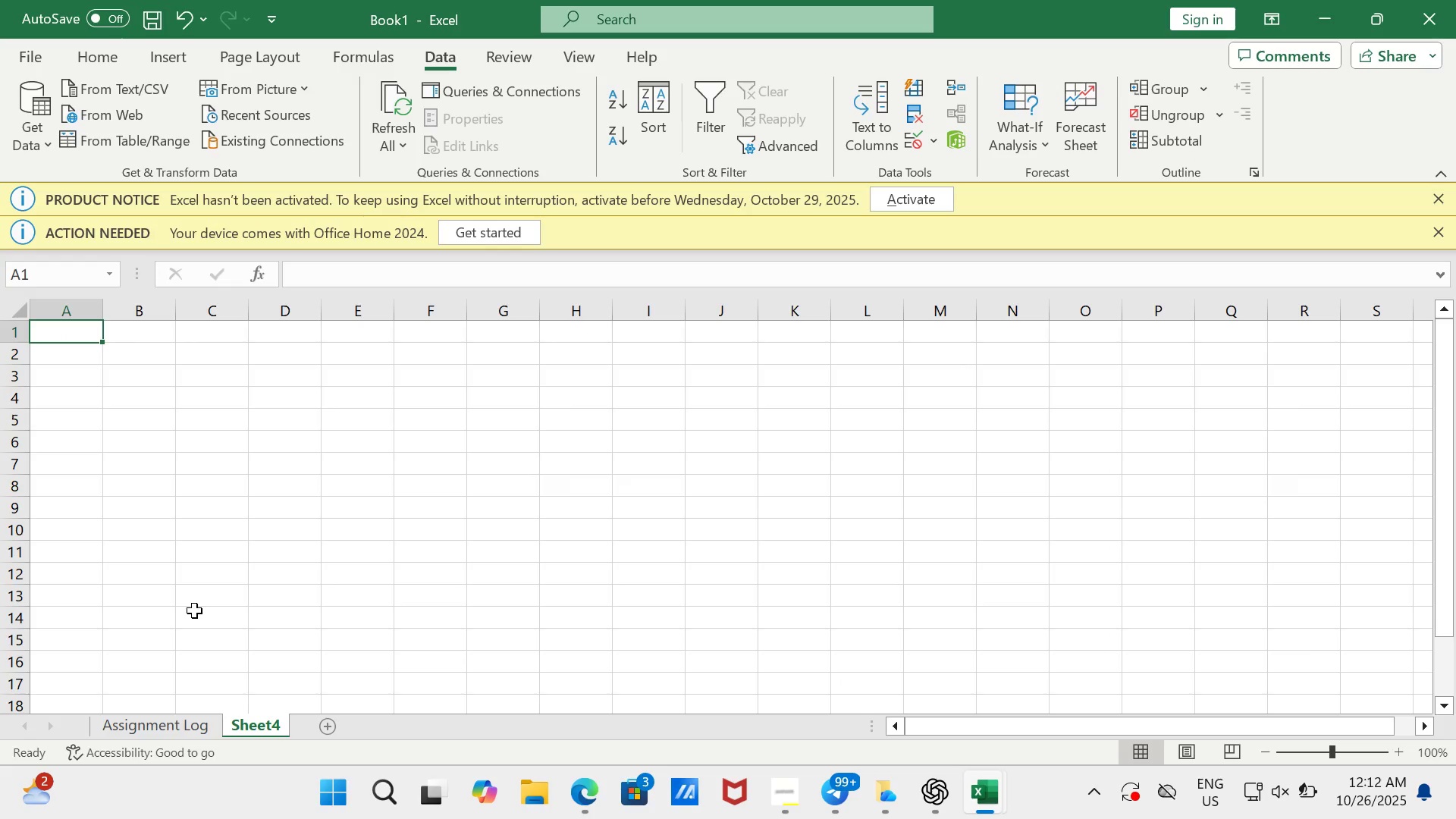 
type(Hourly)
 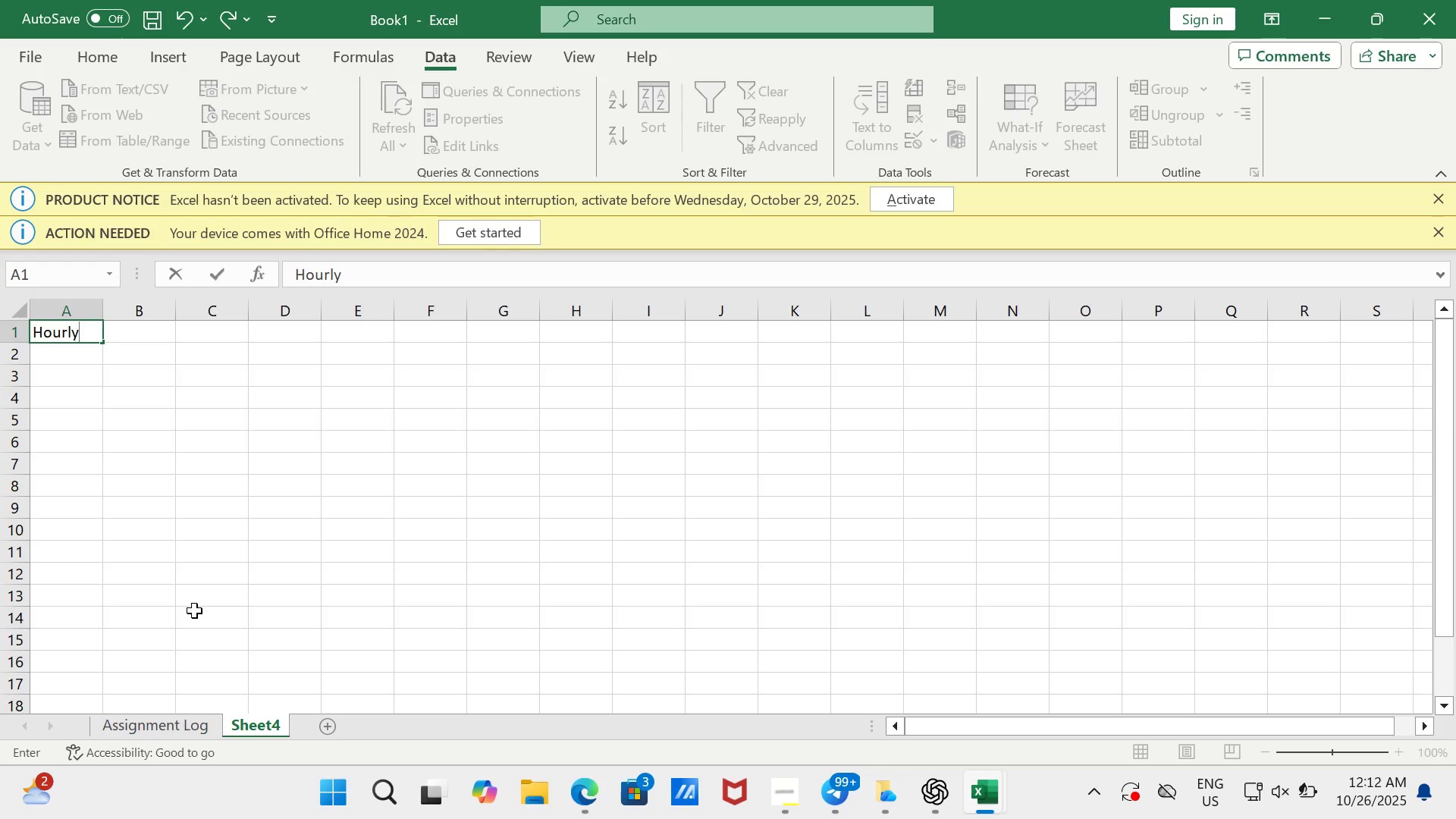 
key(Enter)
 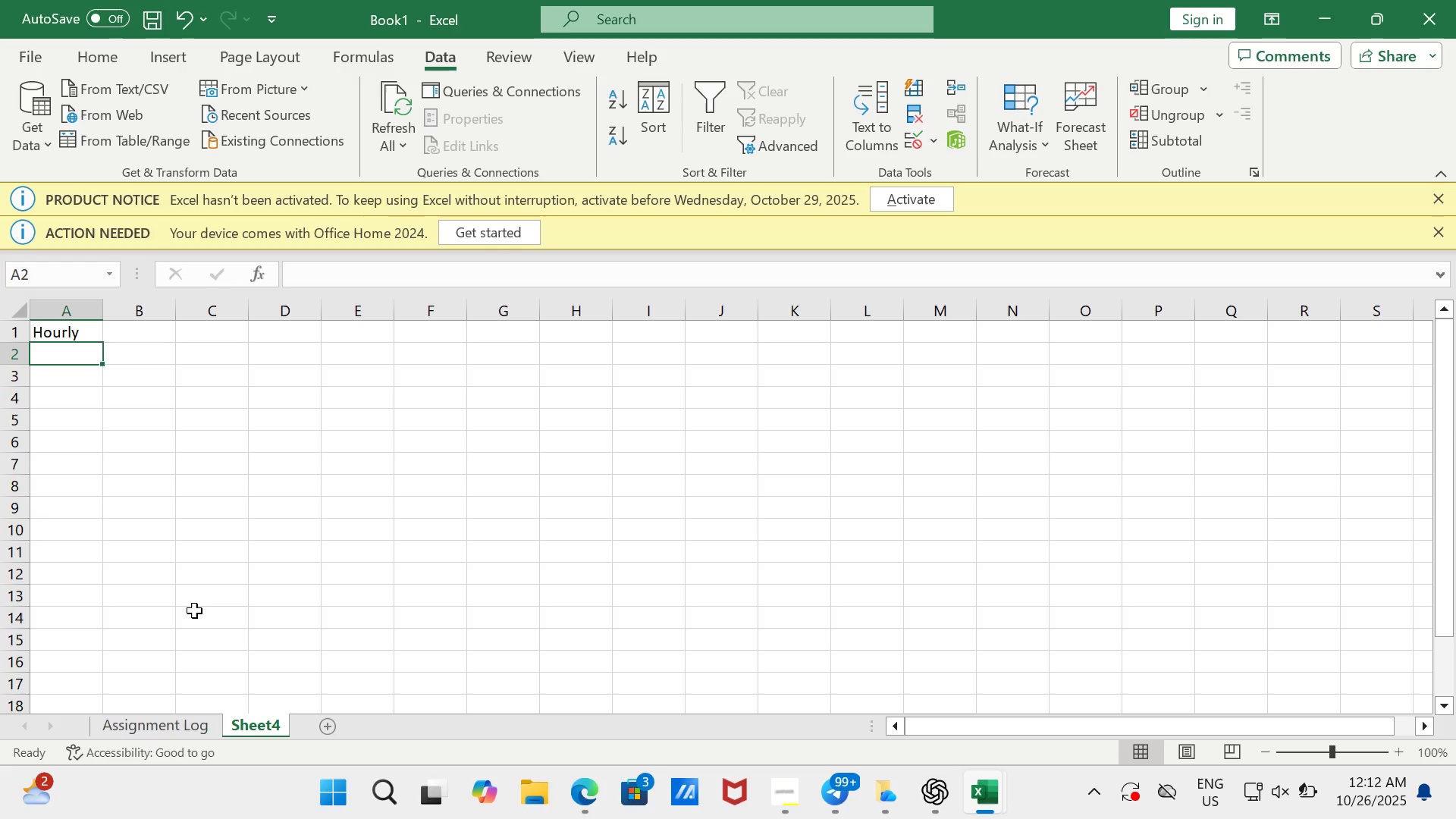 
type(Per-Project)
 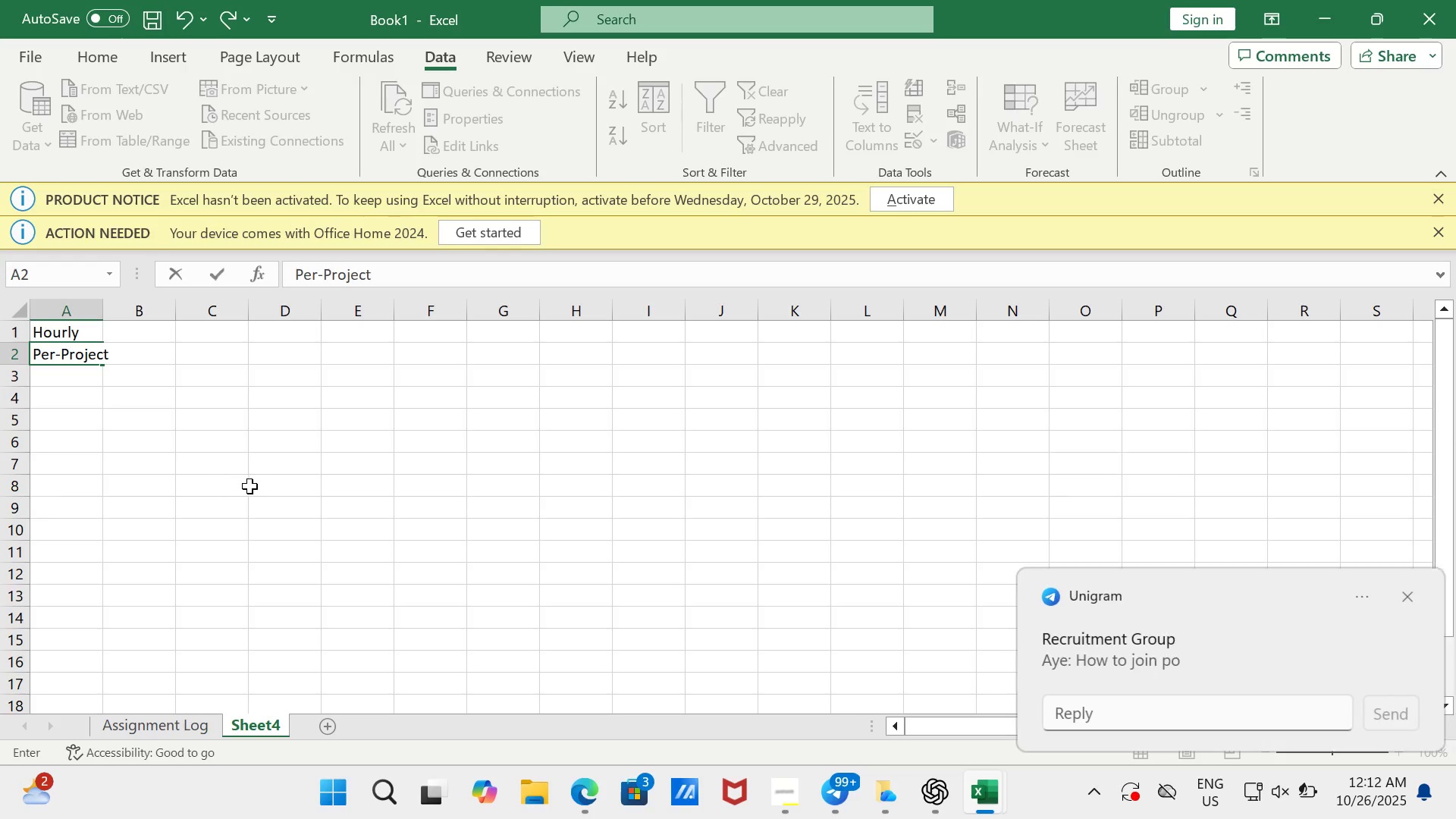 
left_click([249, 486])
 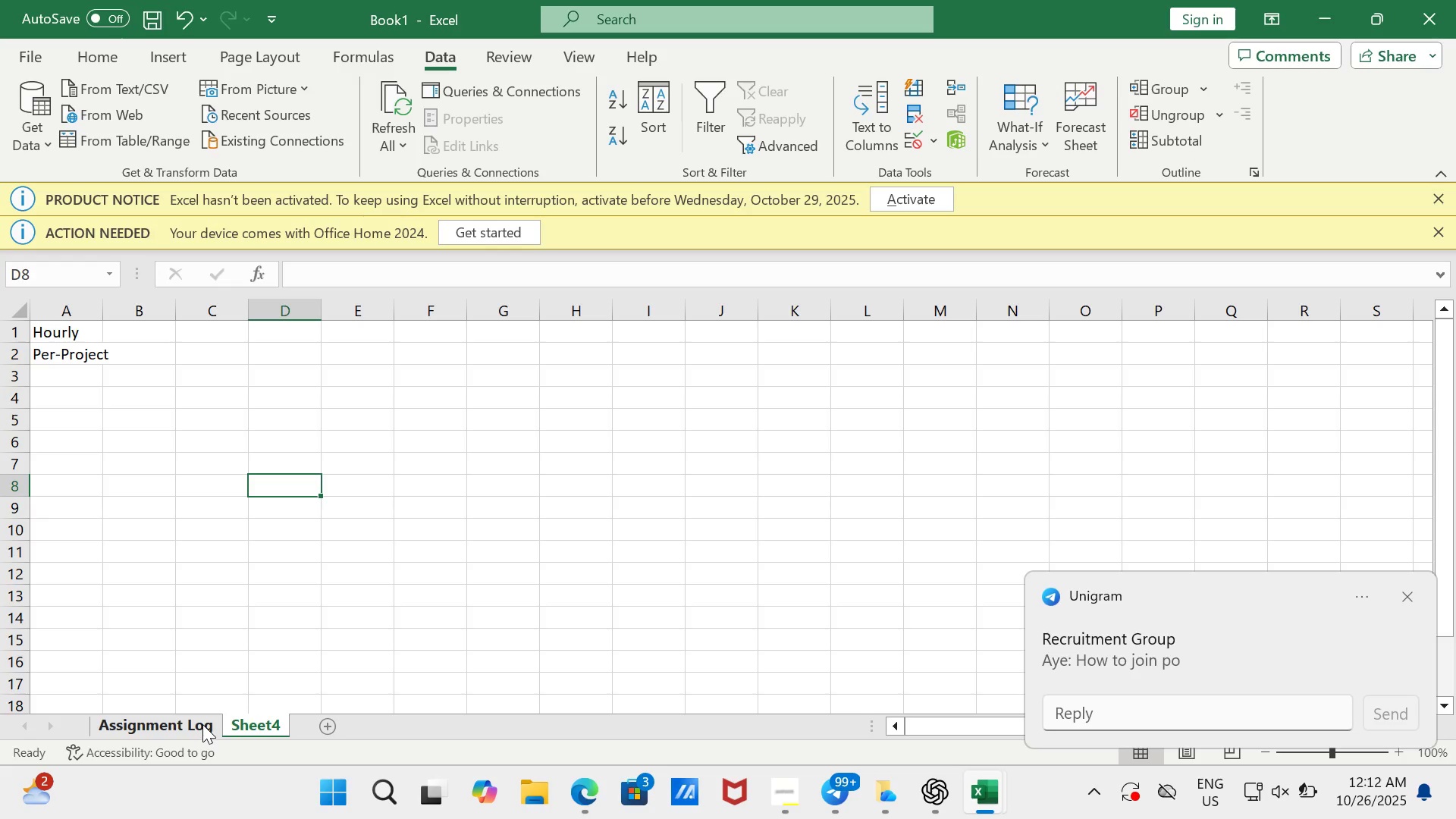 
left_click([202, 724])
 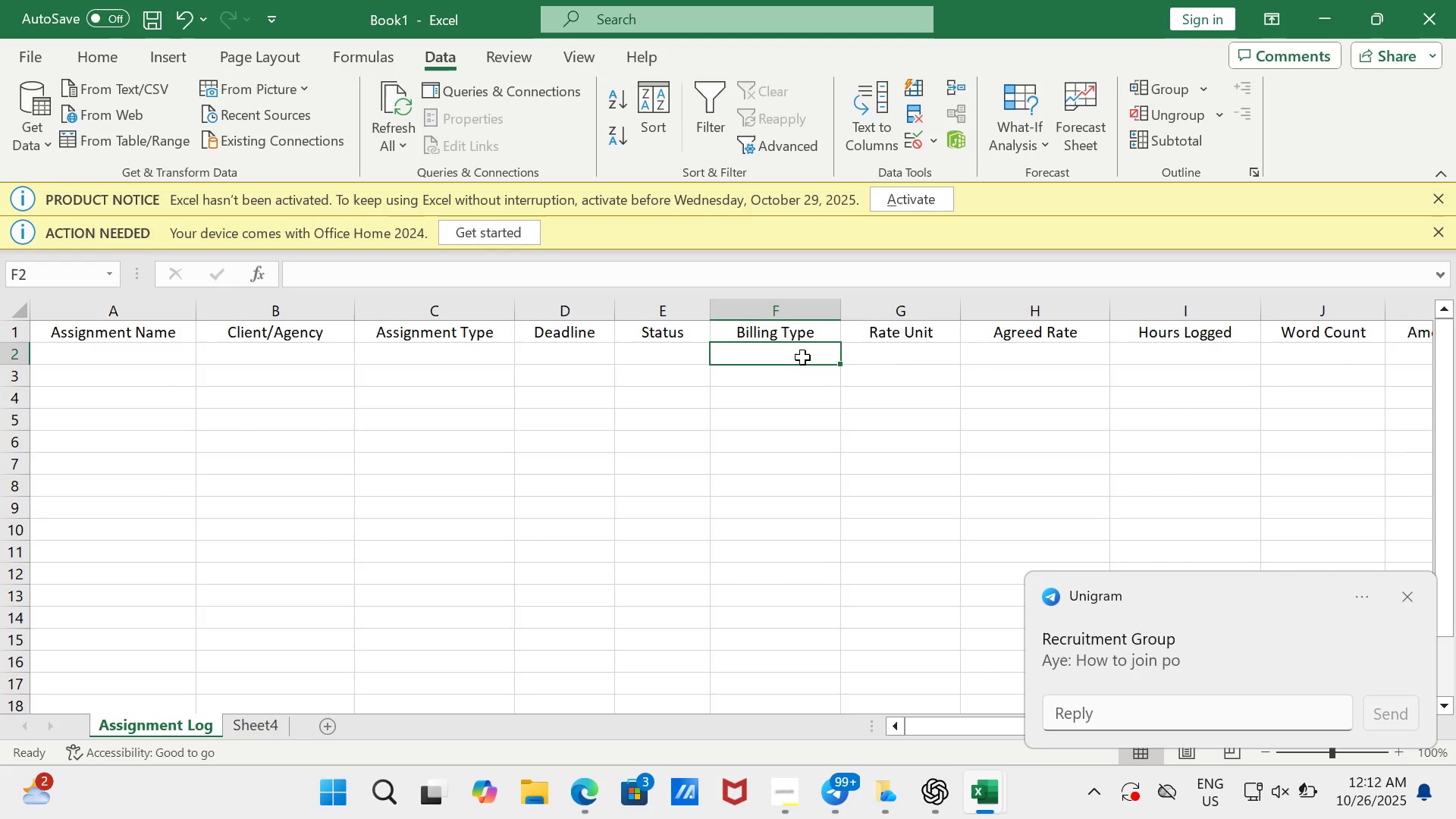 
left_click([645, 352])
 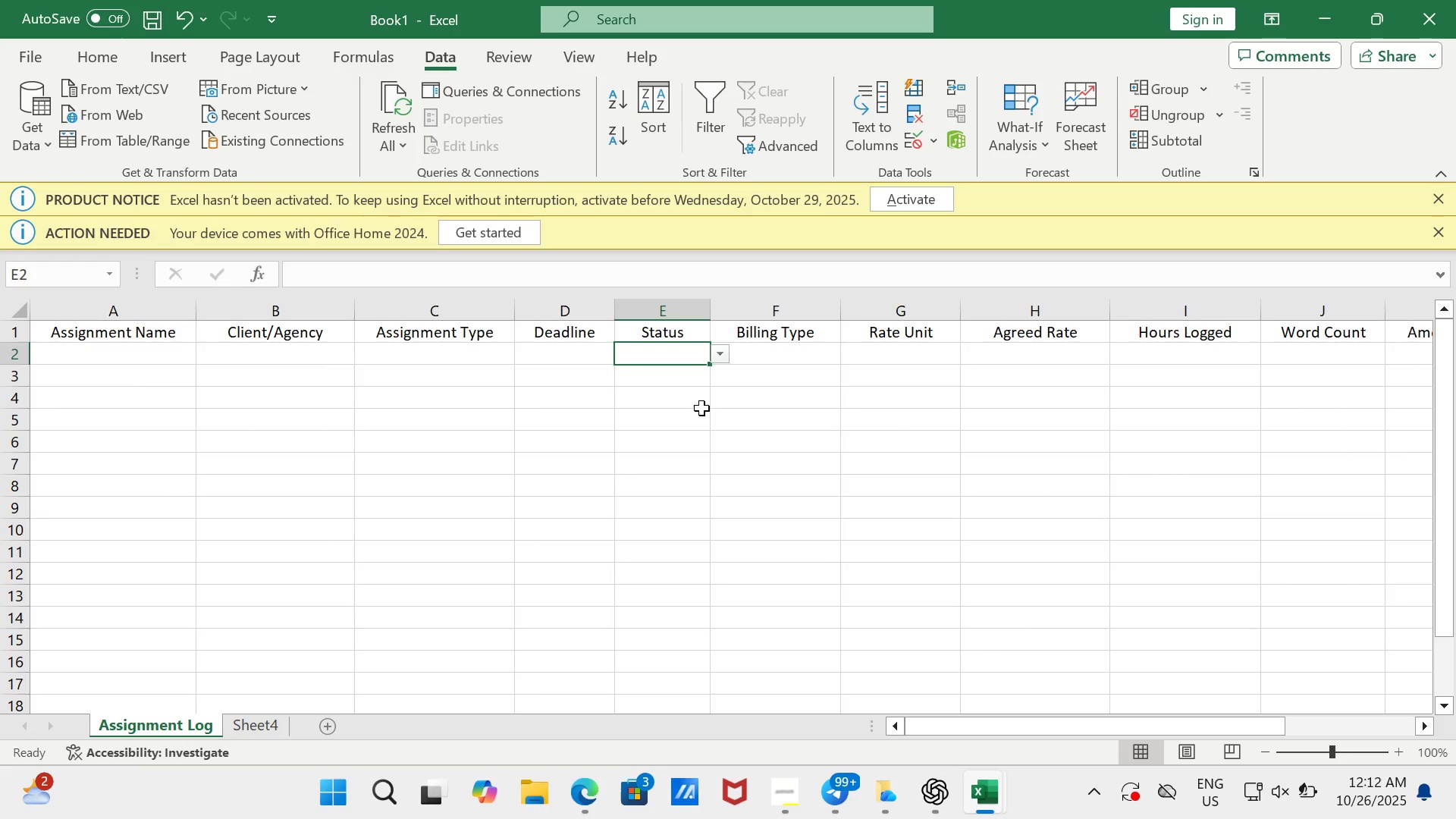 
left_click([701, 408])
 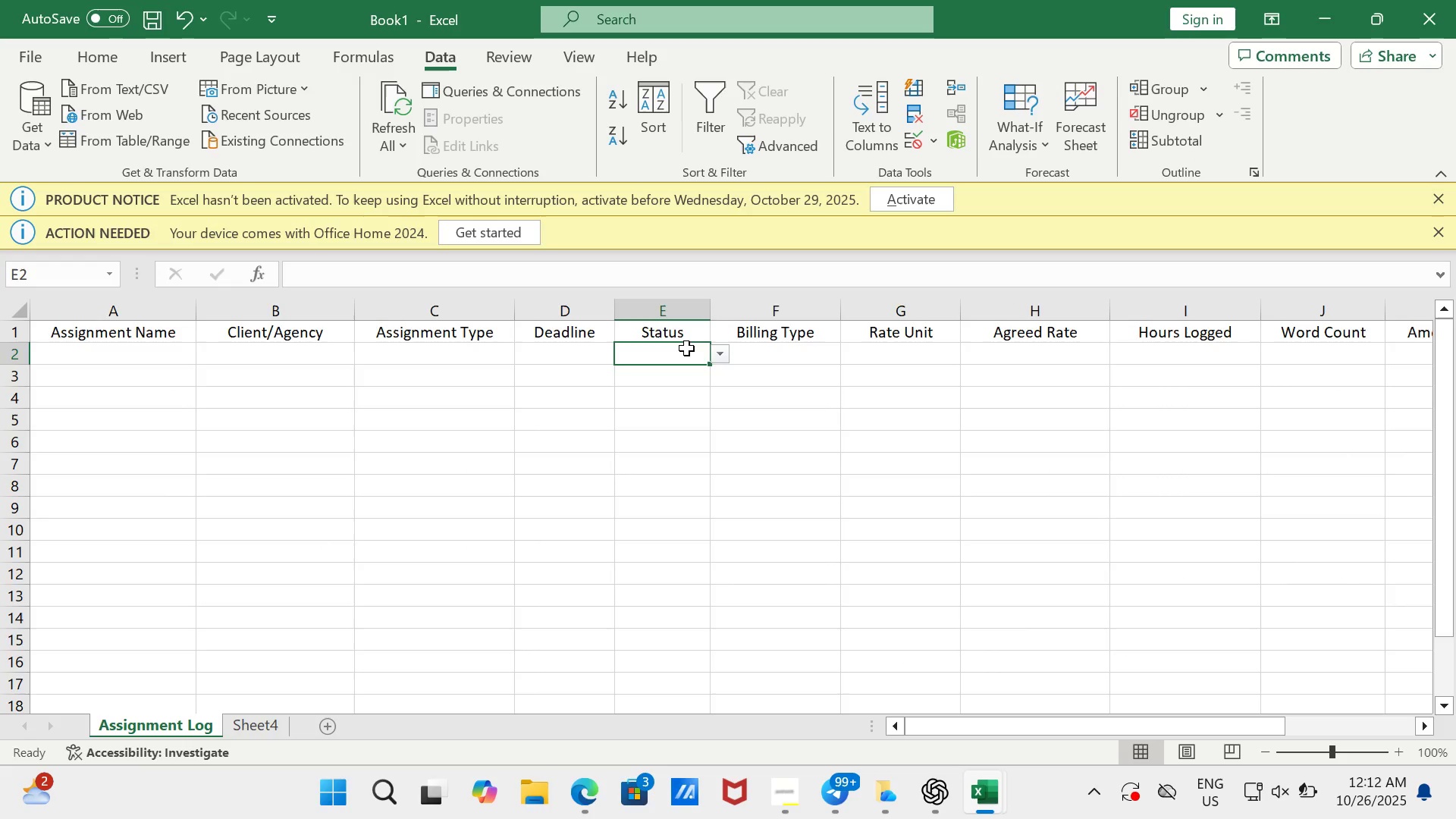 
left_click([686, 348])
 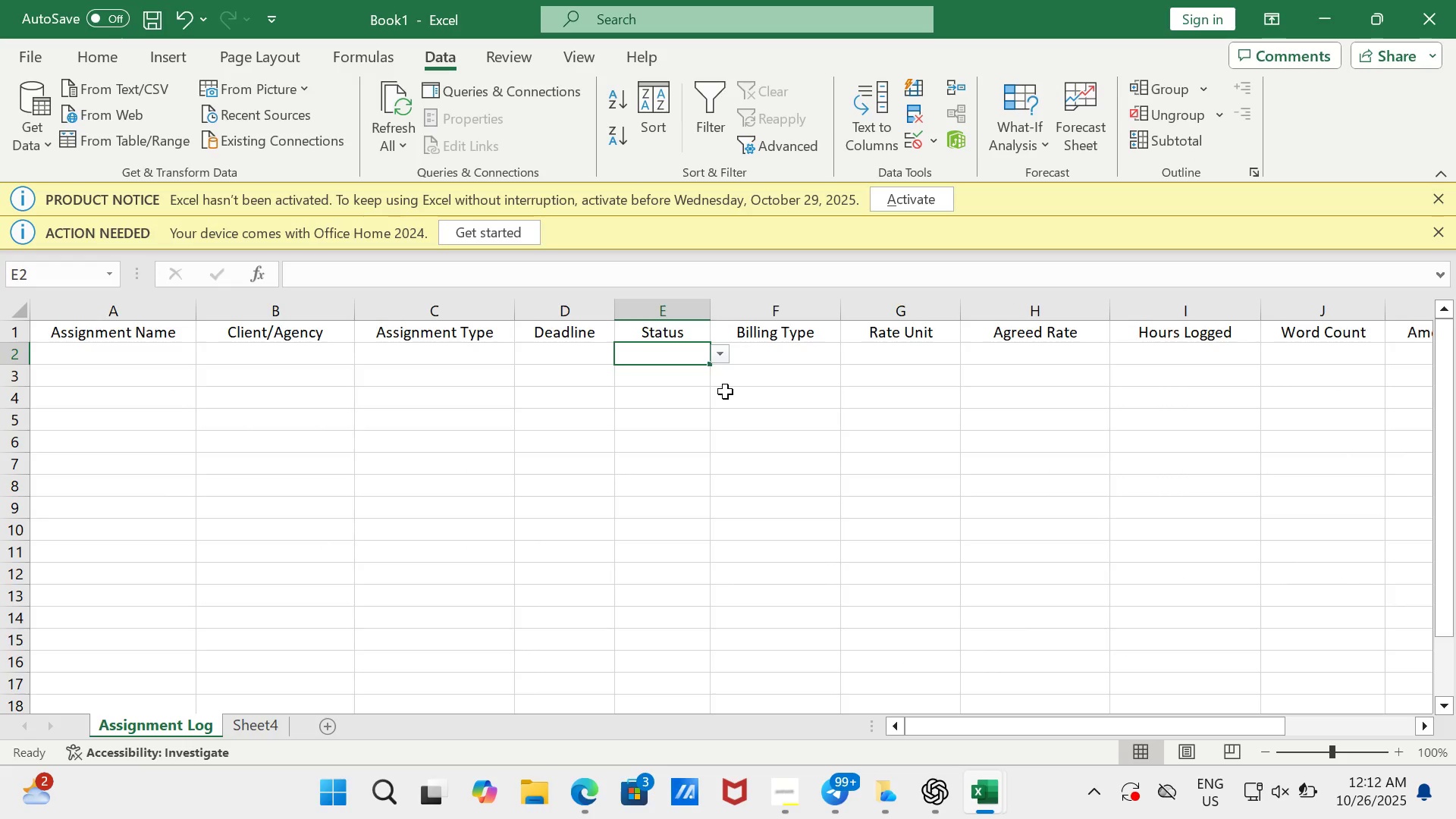 
key(Control+C)
 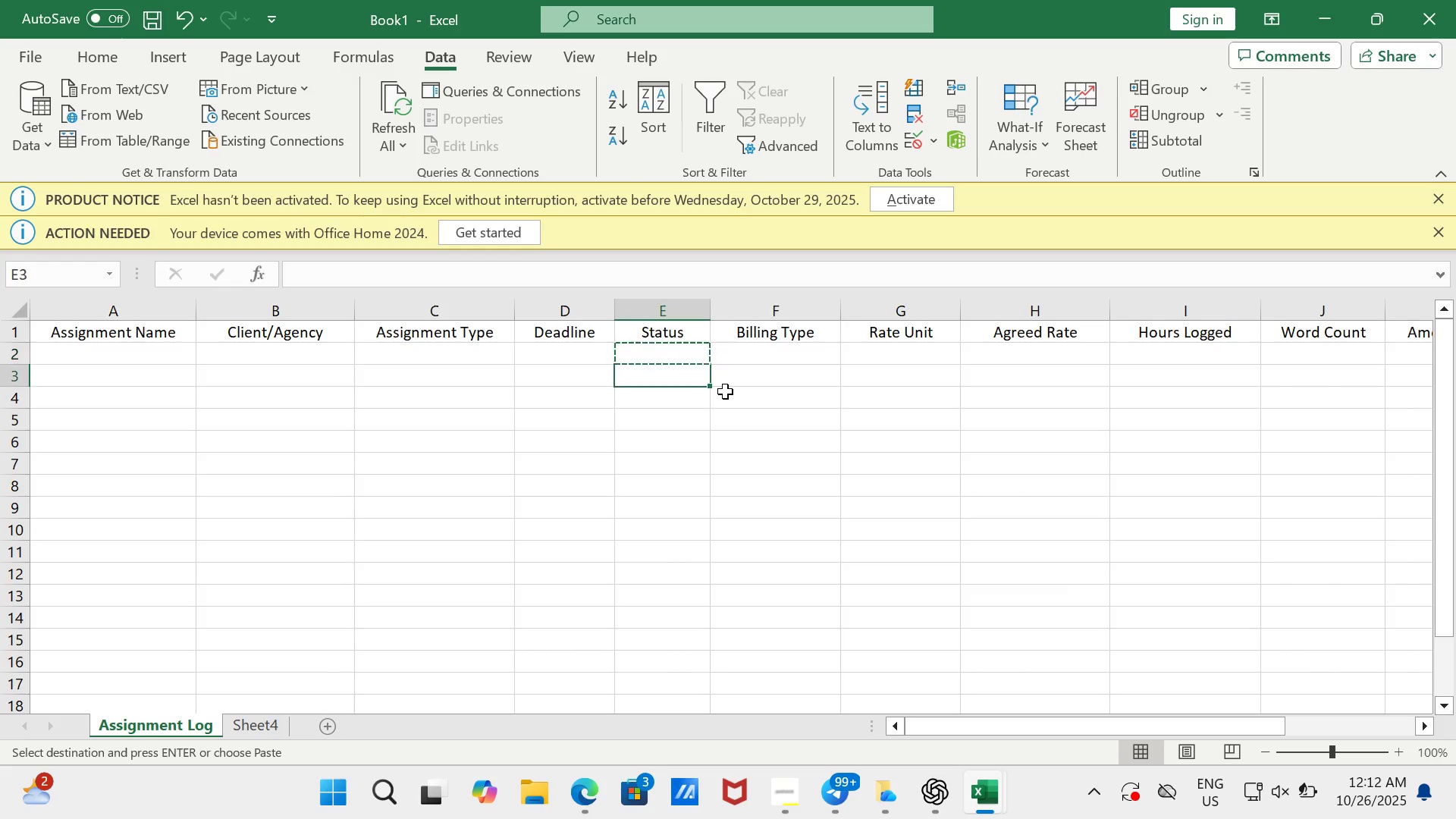 
key(ArrowDown)
 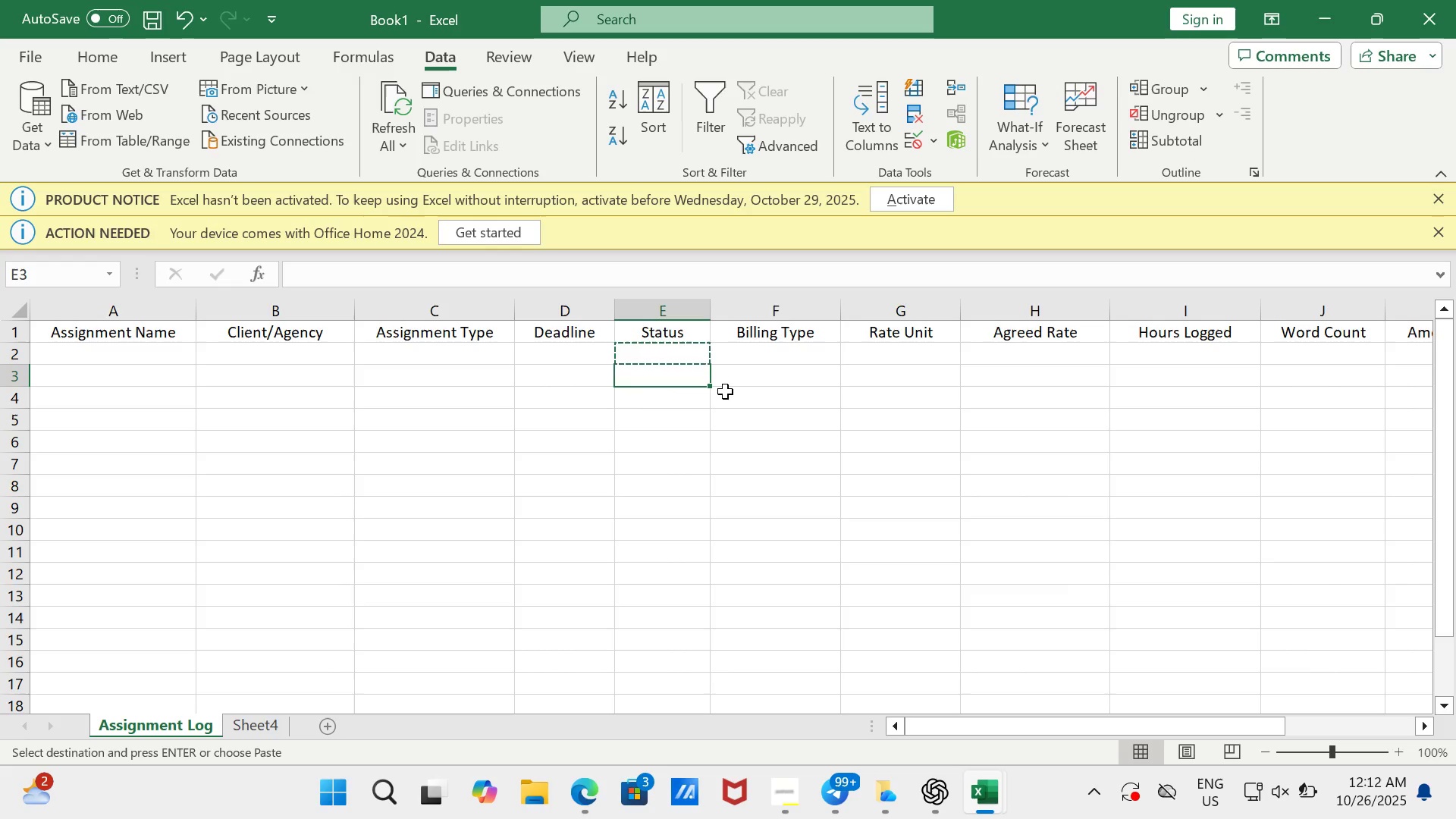 
key(Shift+ArrowDown)
 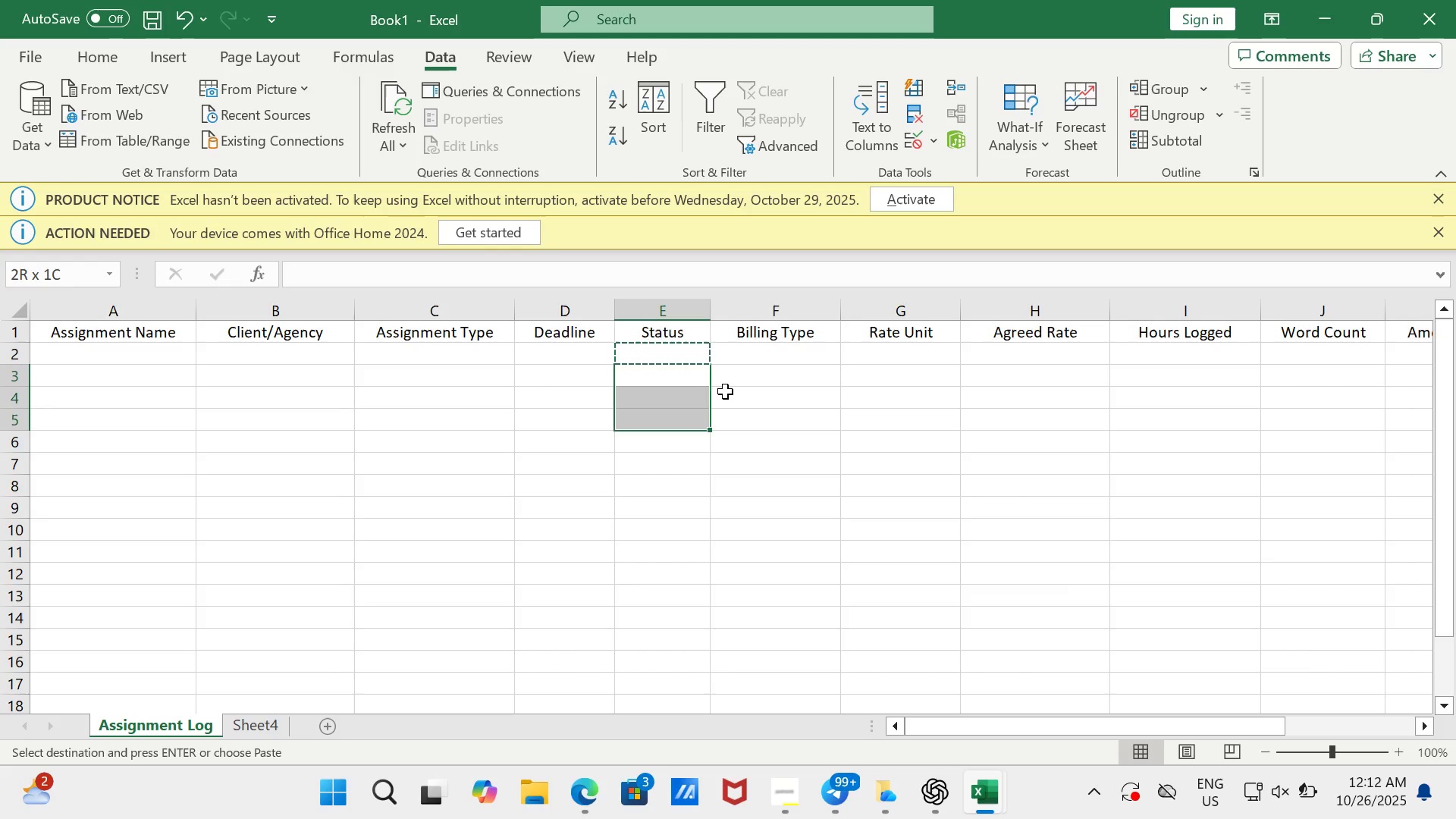 
key(Shift+ArrowDown)
 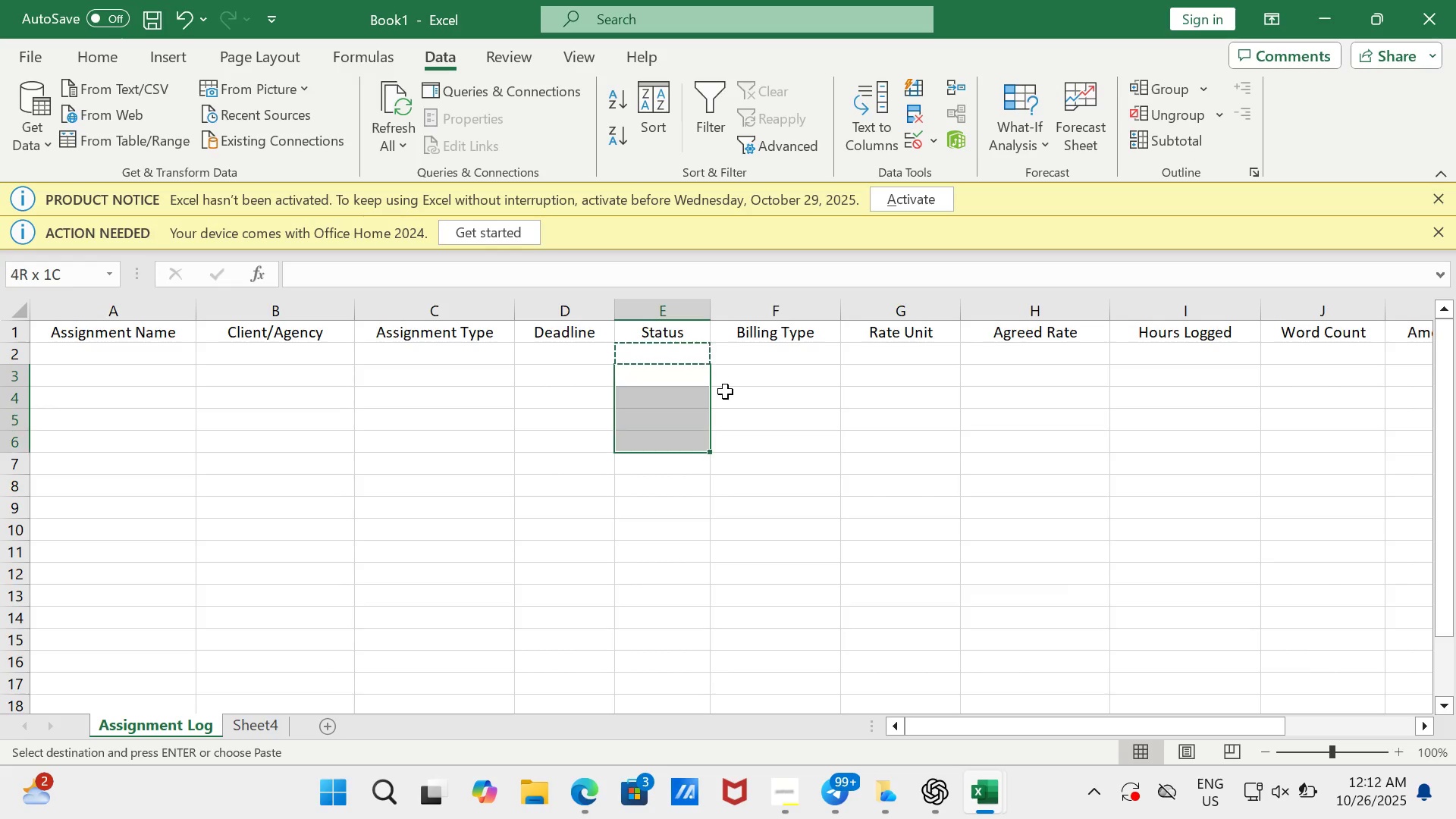 
key(Shift+ArrowDown)
 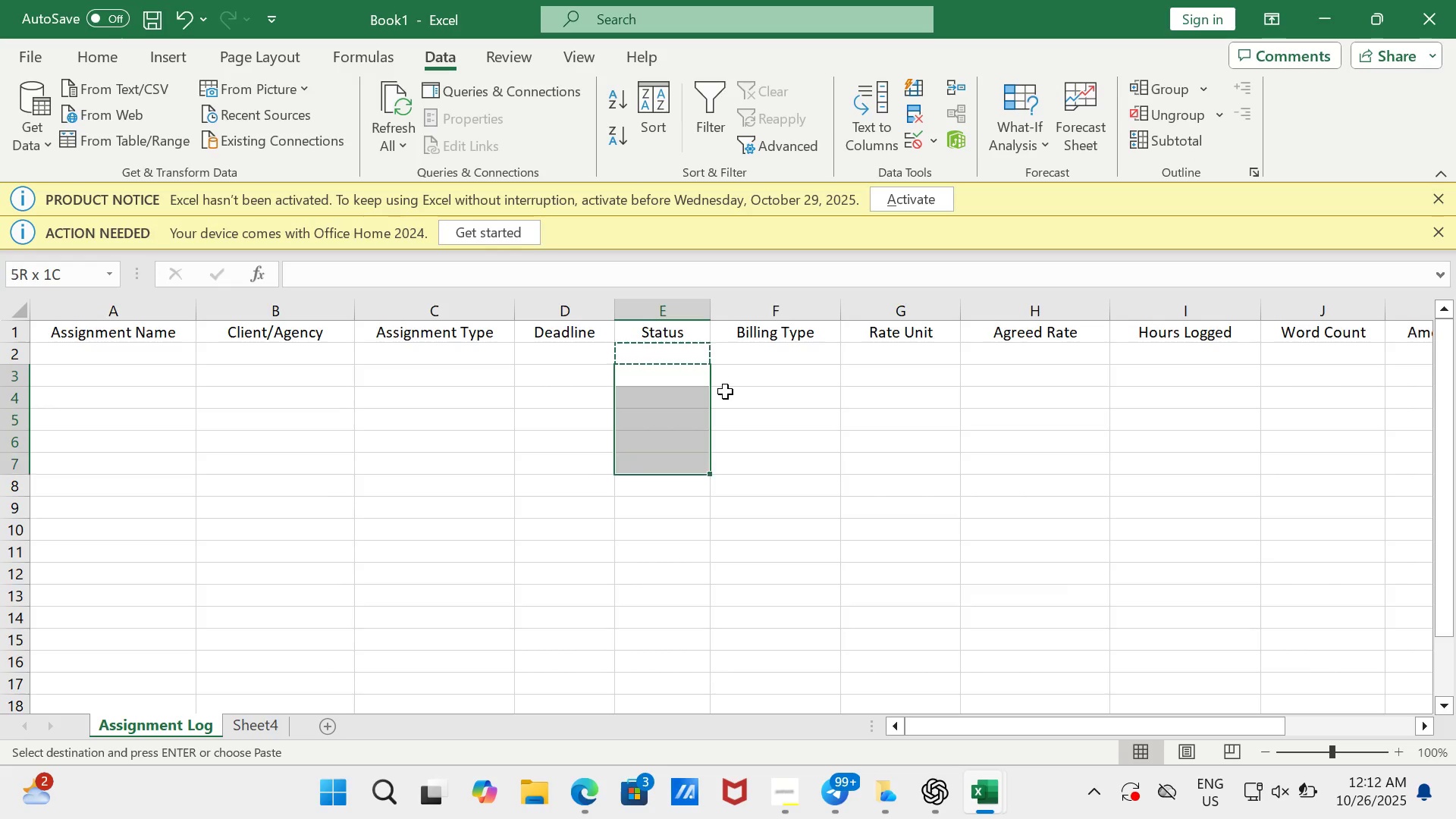 
key(Shift+ArrowDown)
 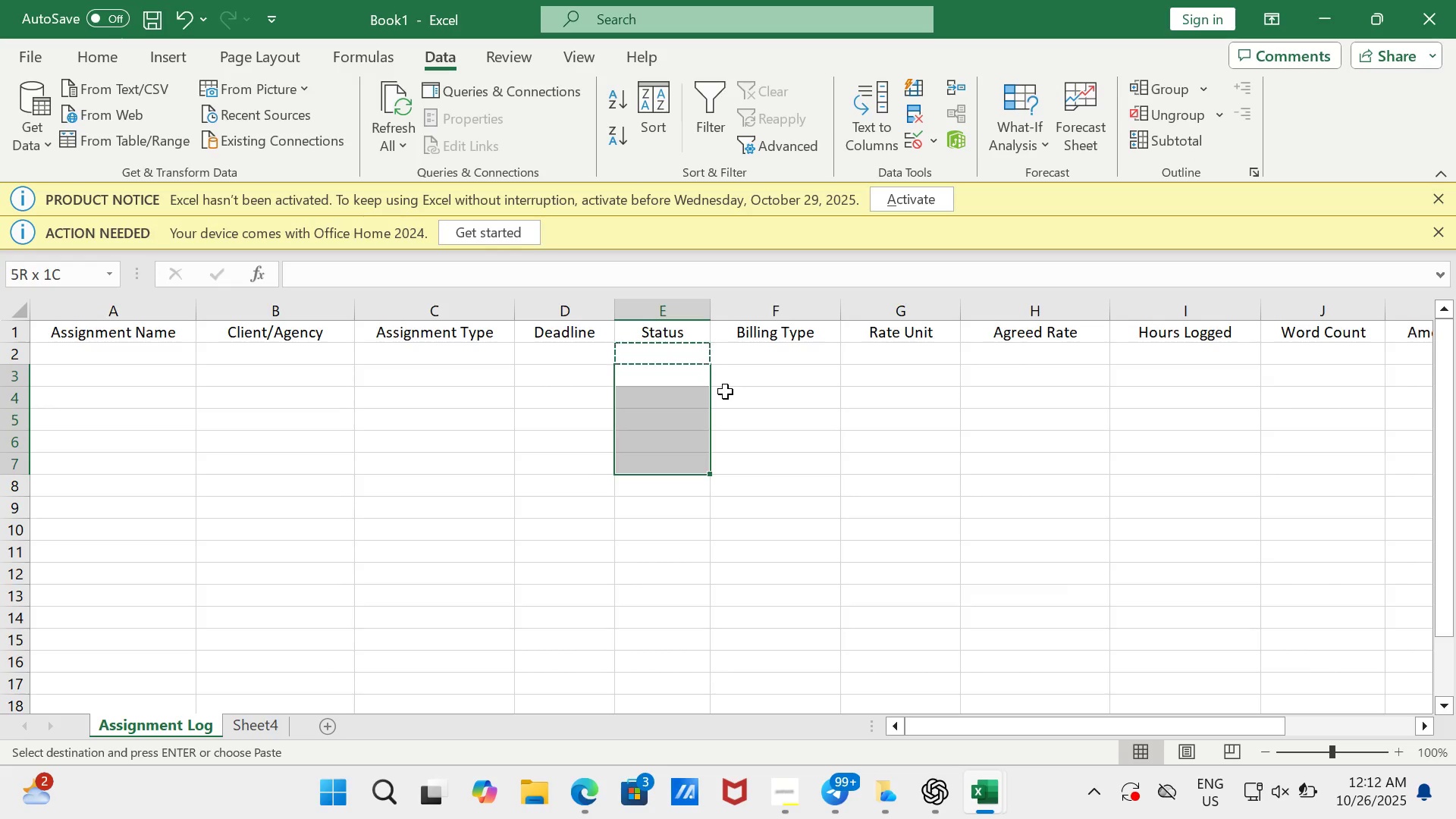 
key(Shift+ArrowDown)
 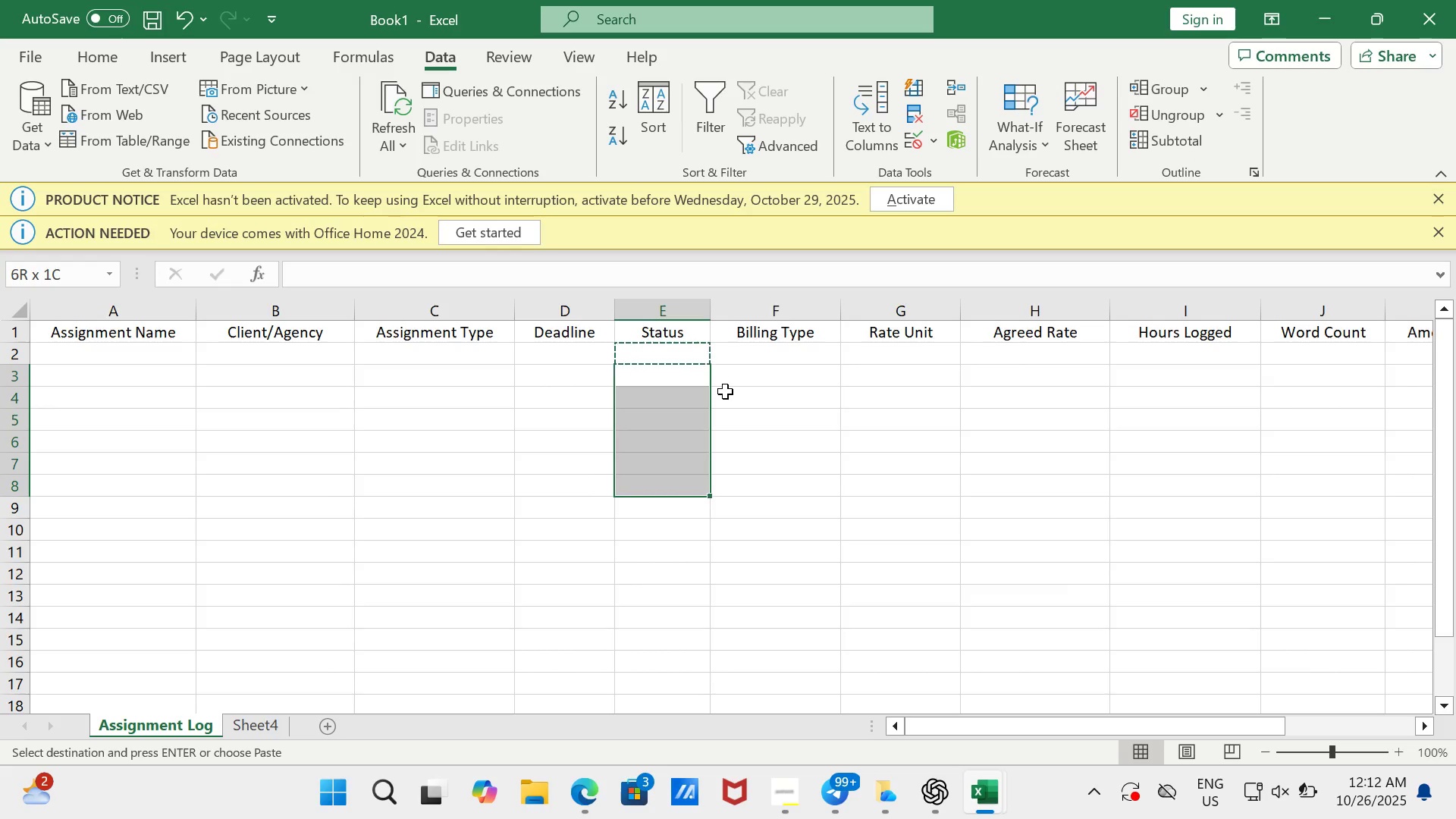 
key(Shift+ArrowDown)
 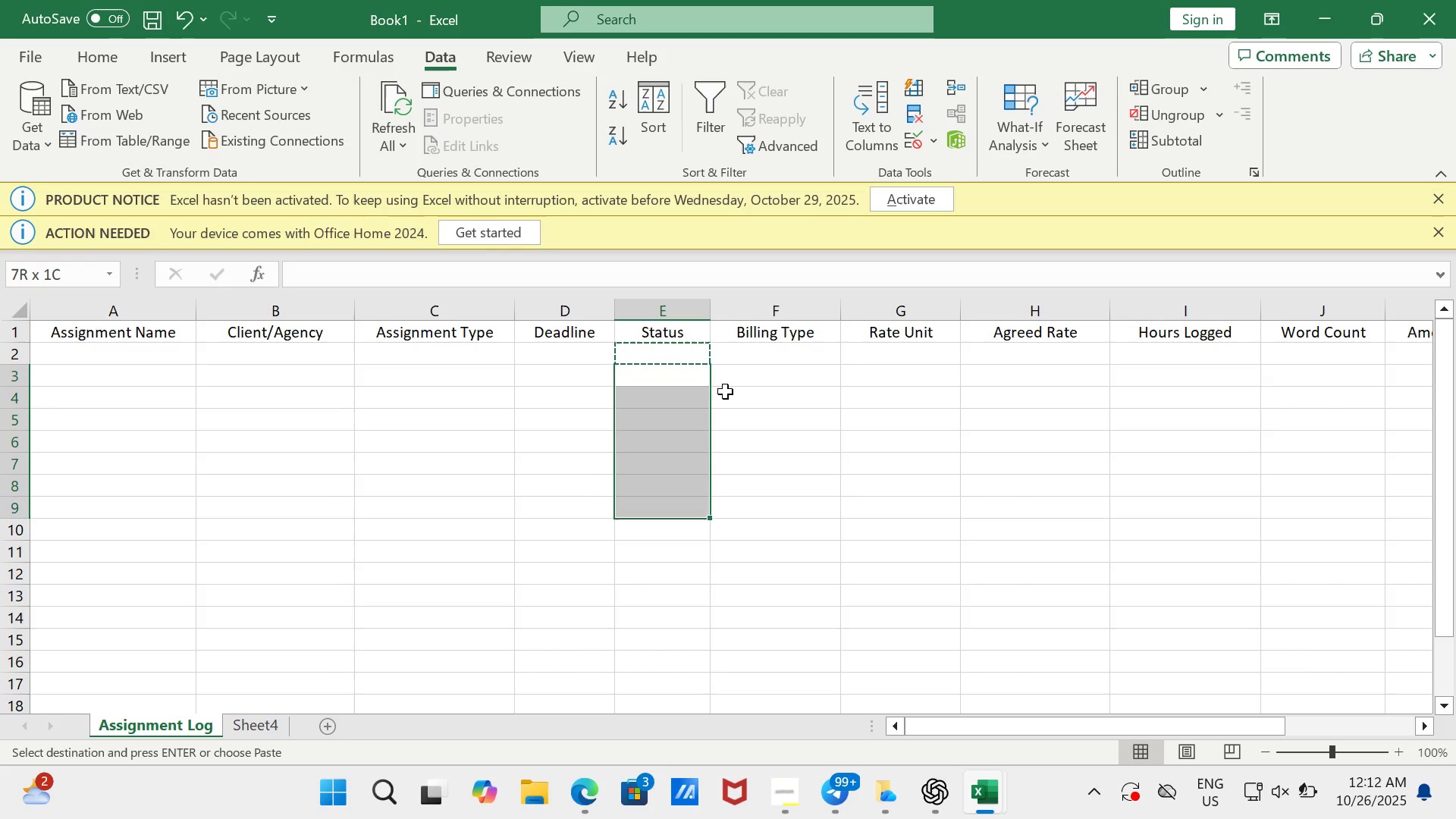 
key(Shift+ArrowDown)
 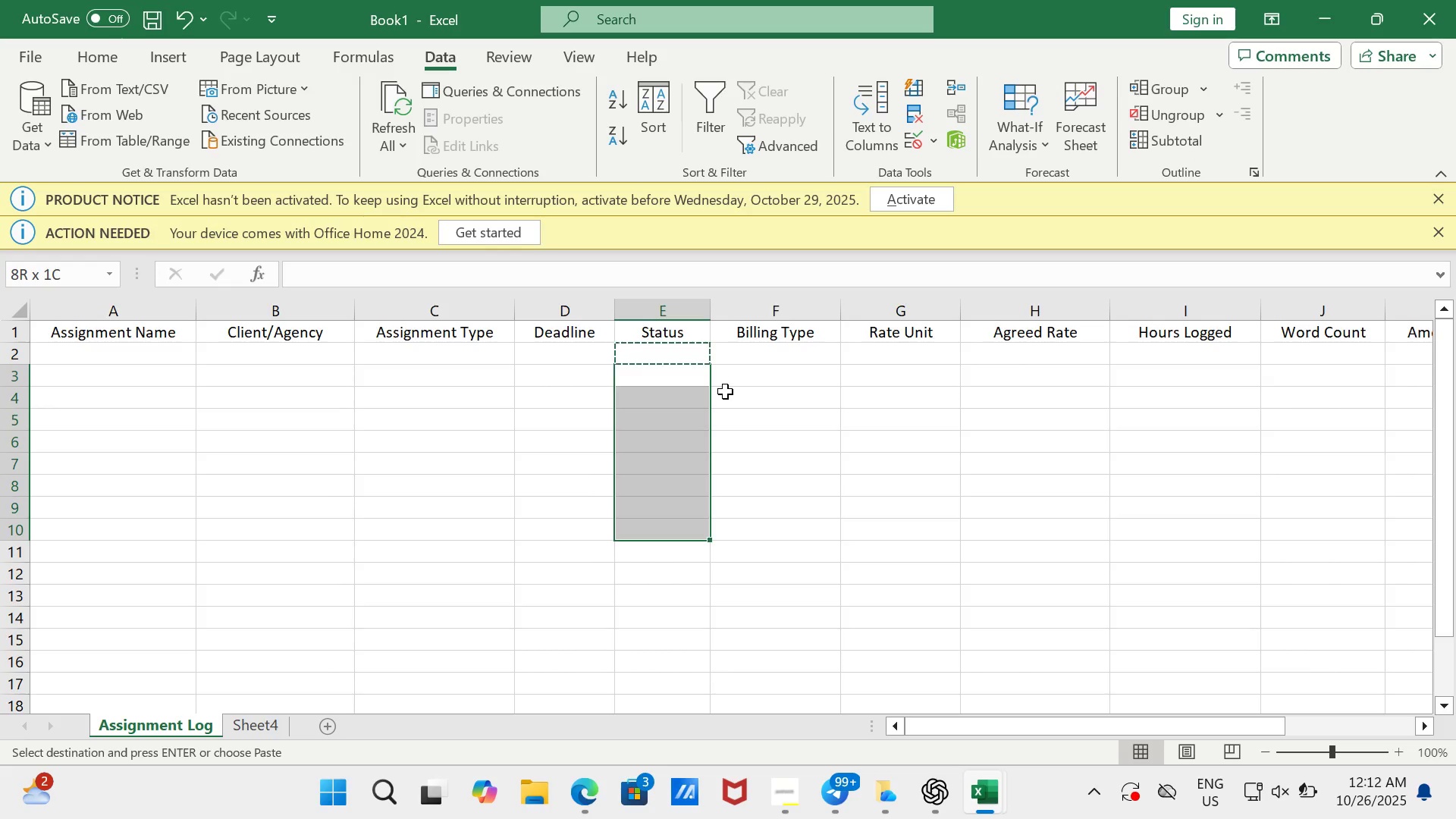 
key(Shift+ArrowDown)
 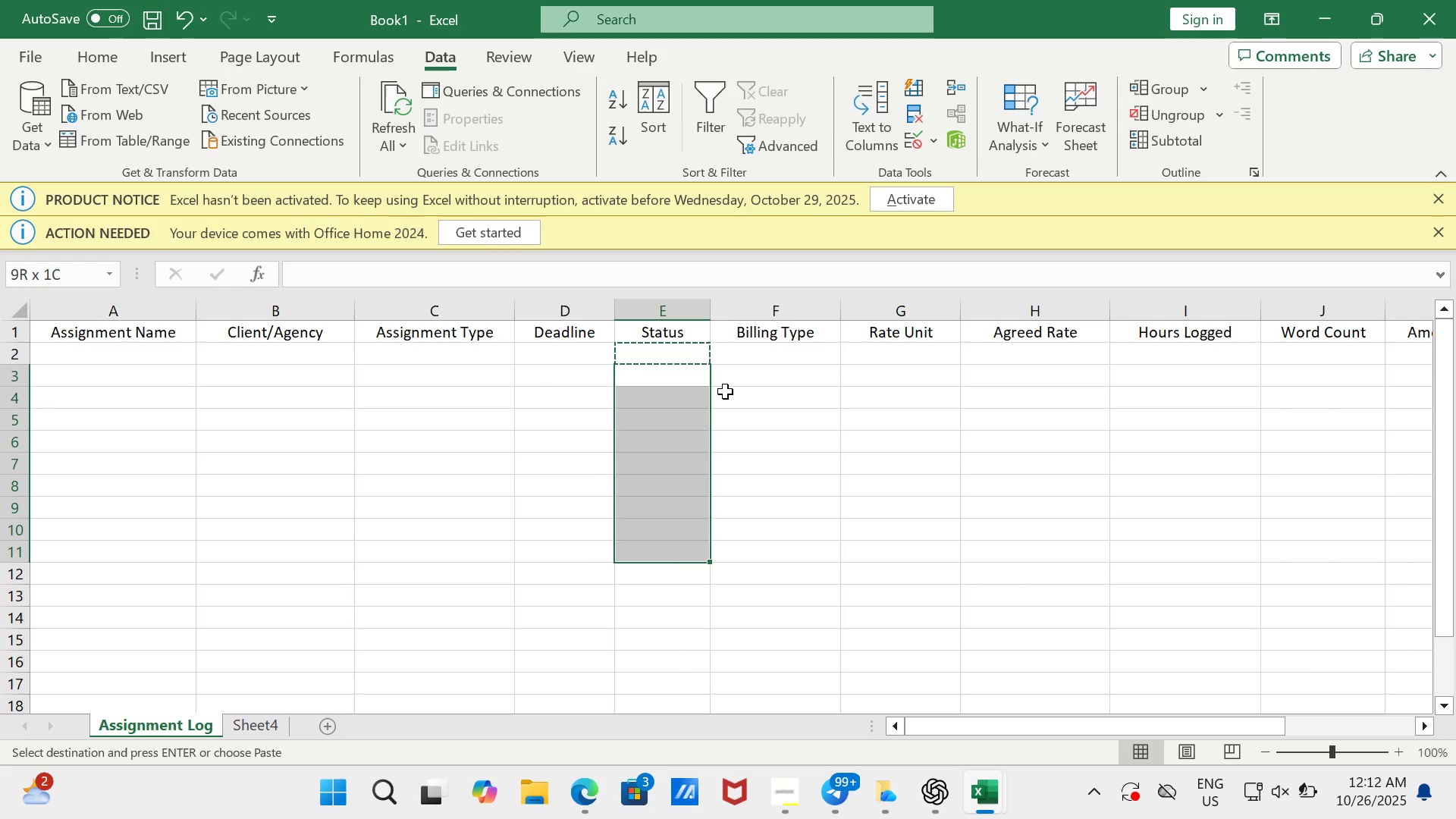 
key(Enter)
 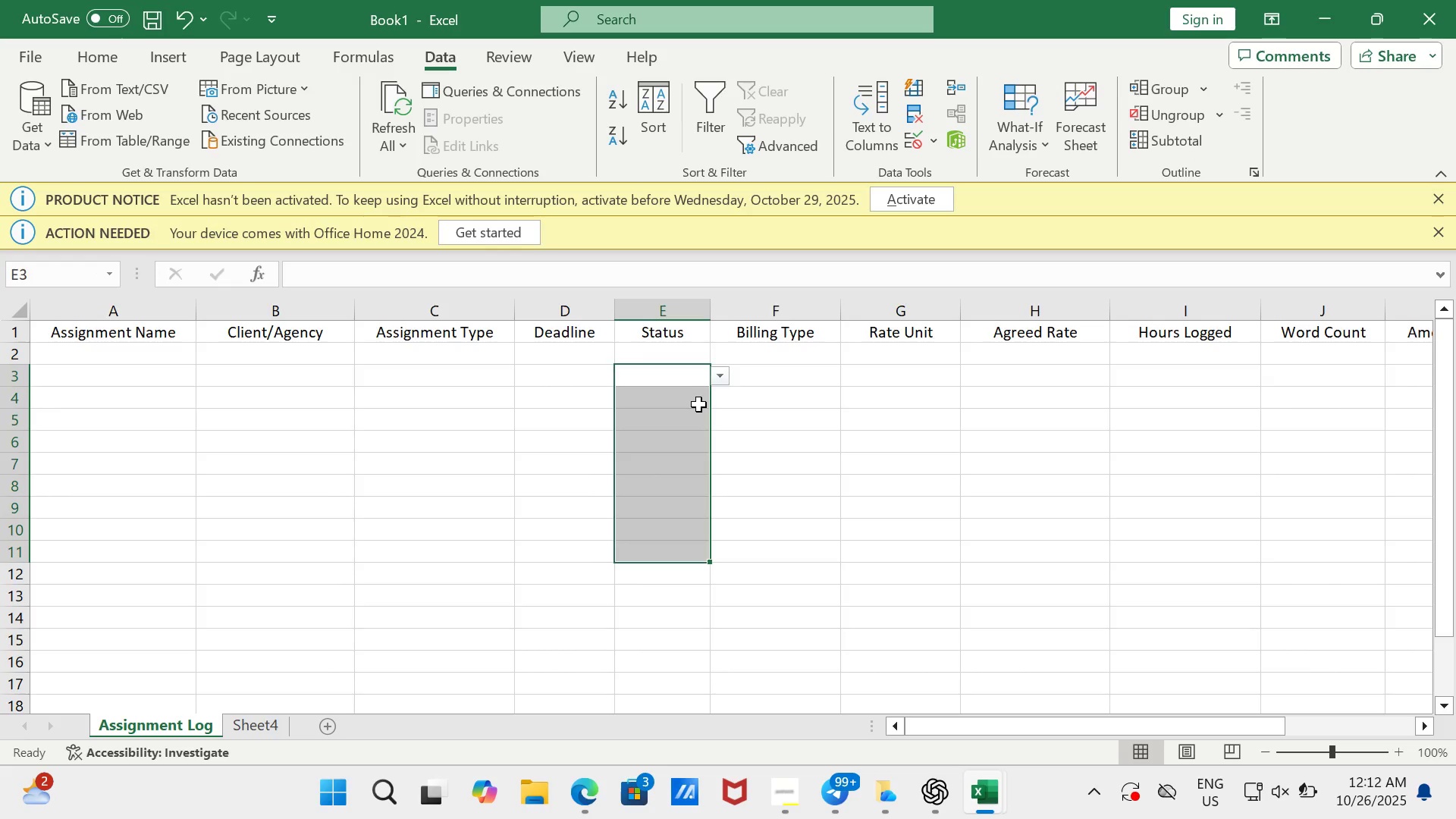 
left_click([698, 404])
 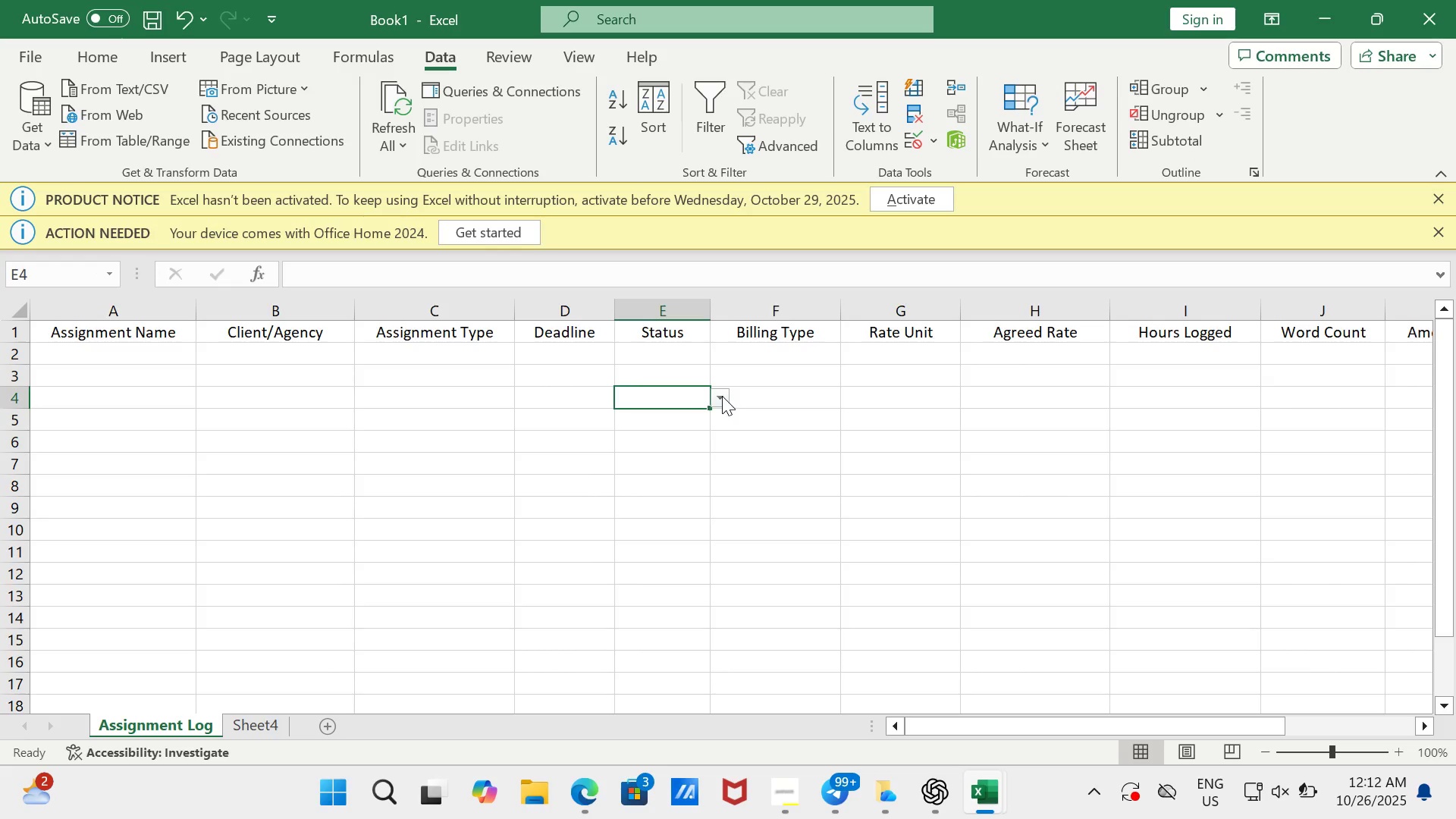 
left_click([722, 396])
 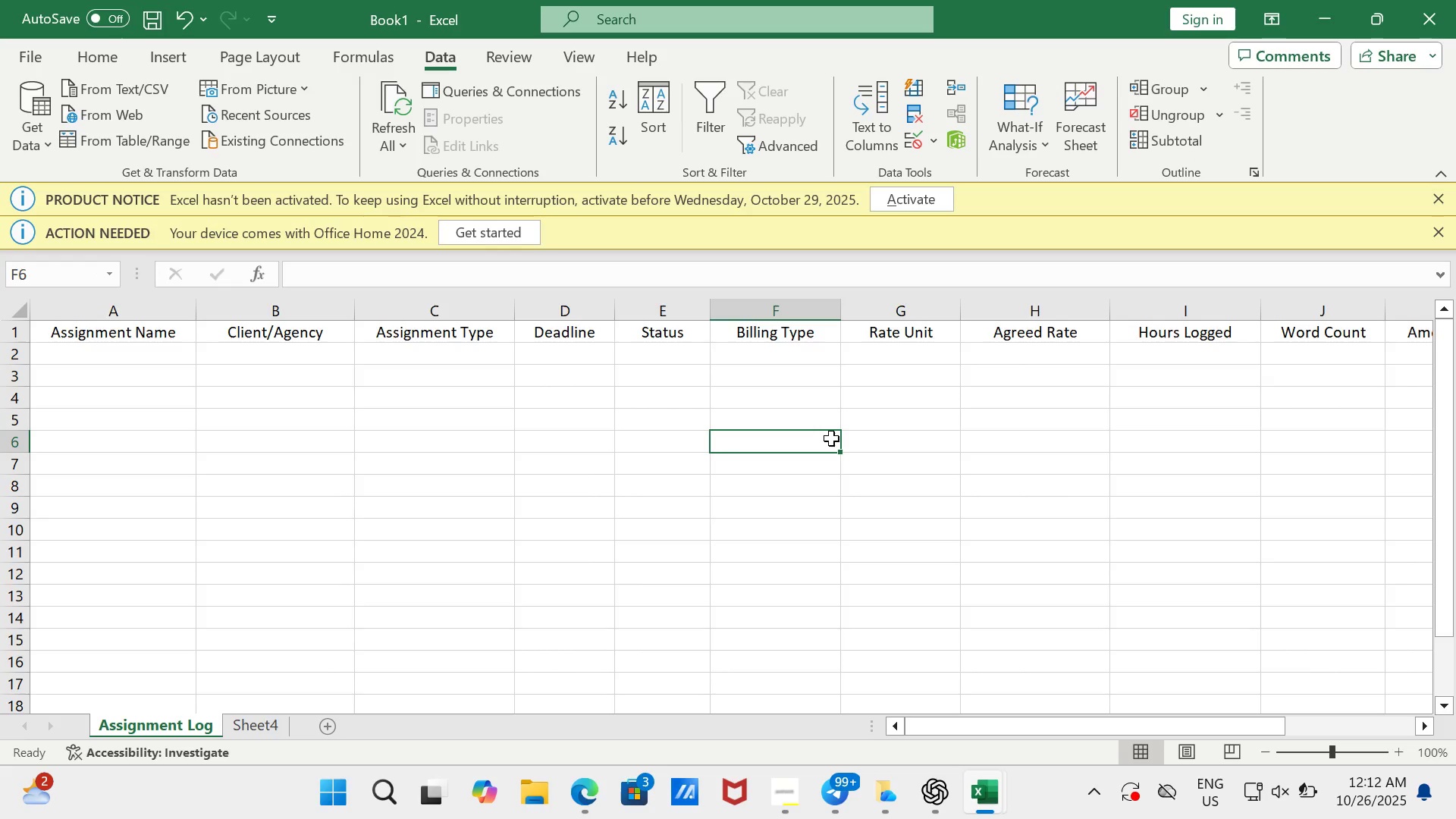 
left_click([831, 438])
 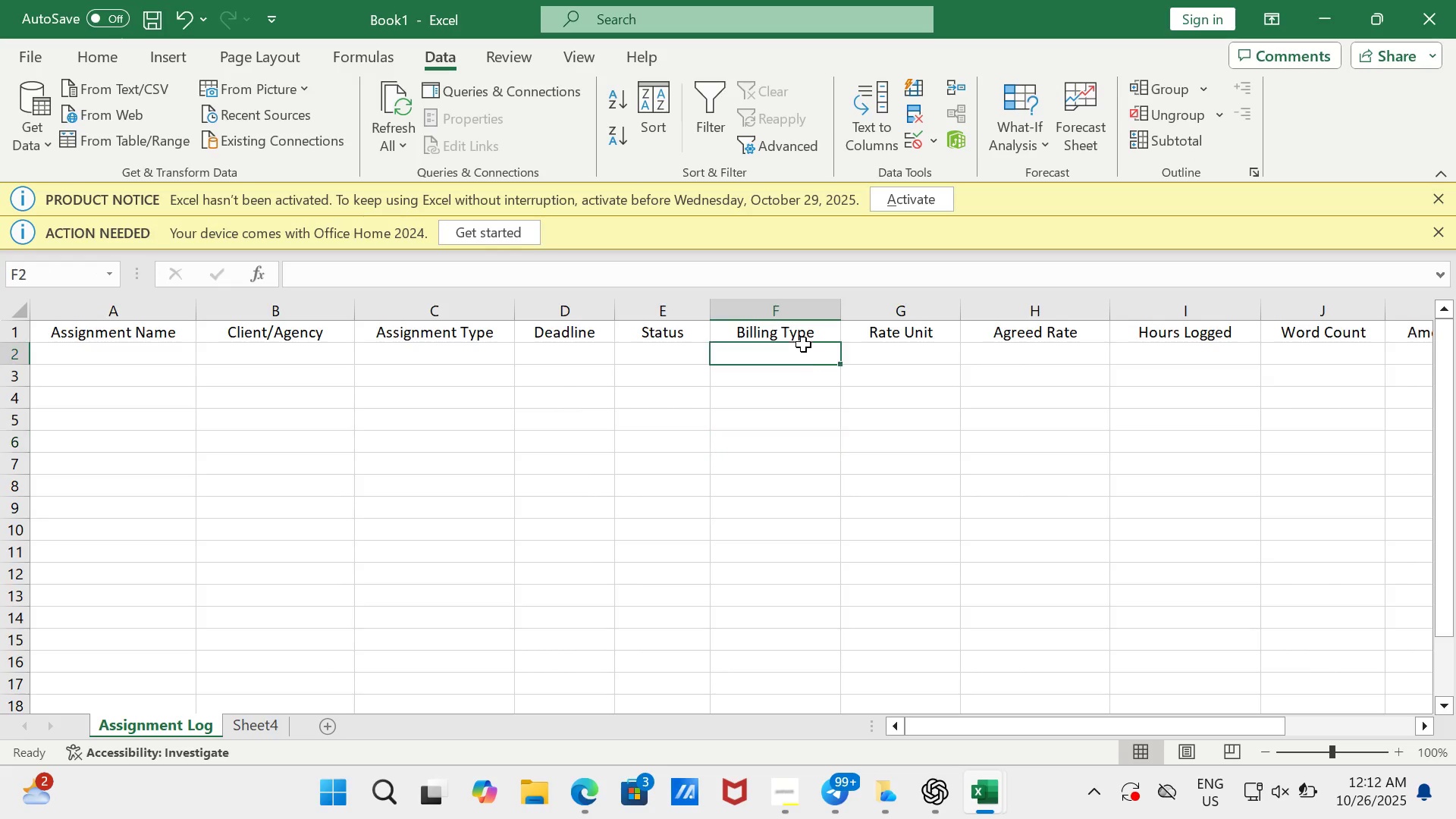 
left_click([803, 344])
 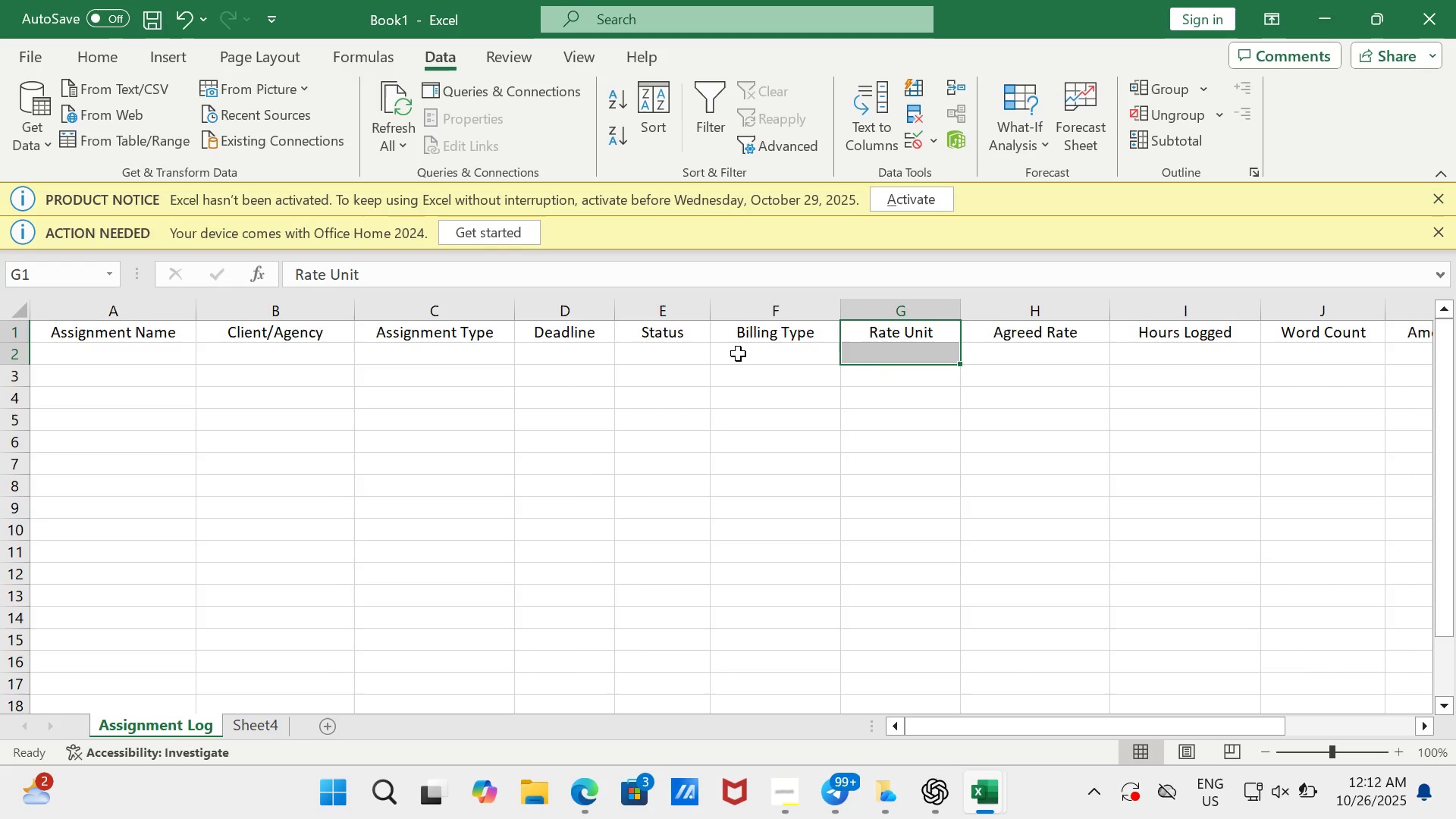 
left_click([750, 350])
 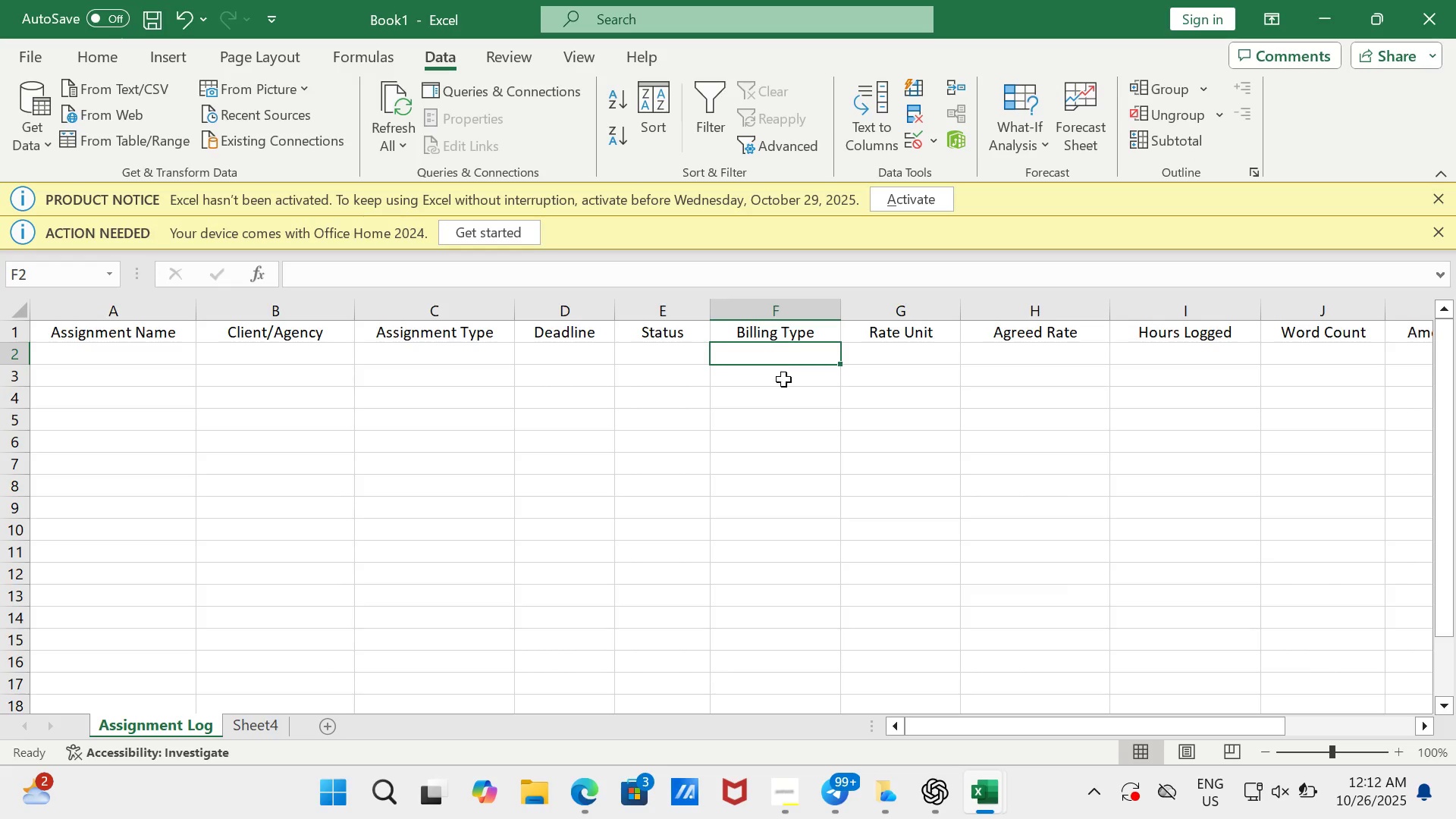 
wait(7.17)
 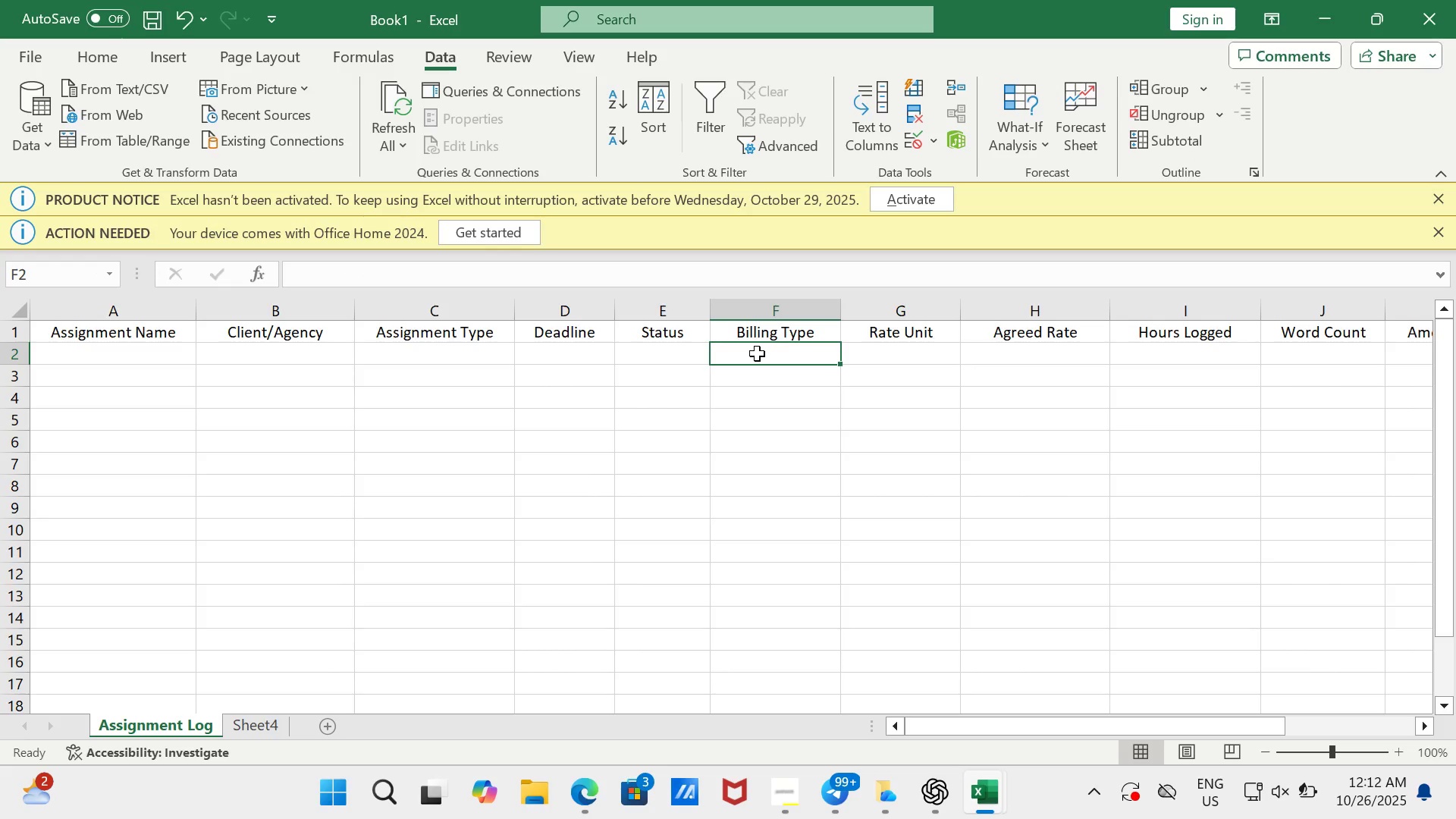 
left_click([673, 352])
 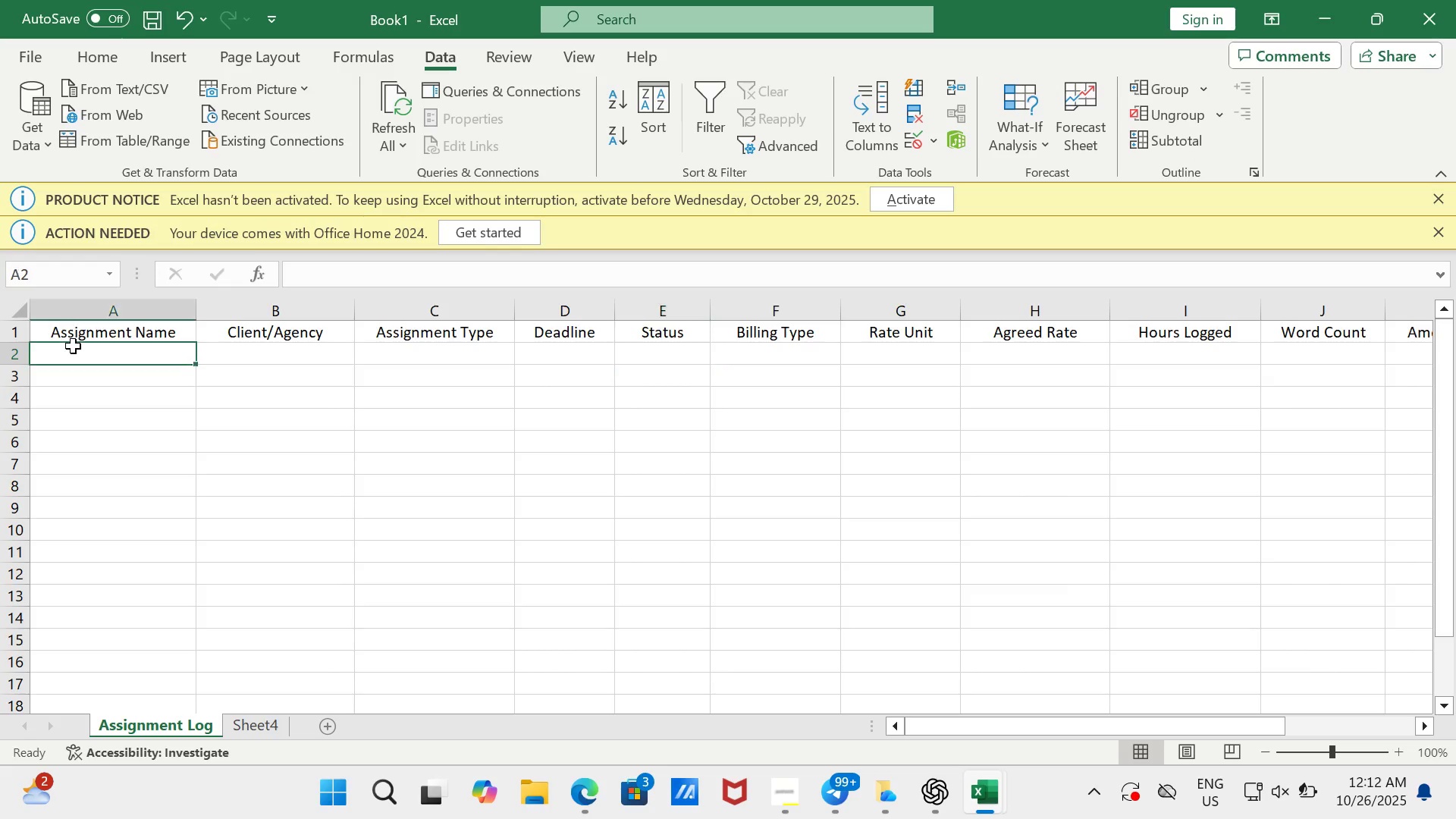 
left_click([73, 346])
 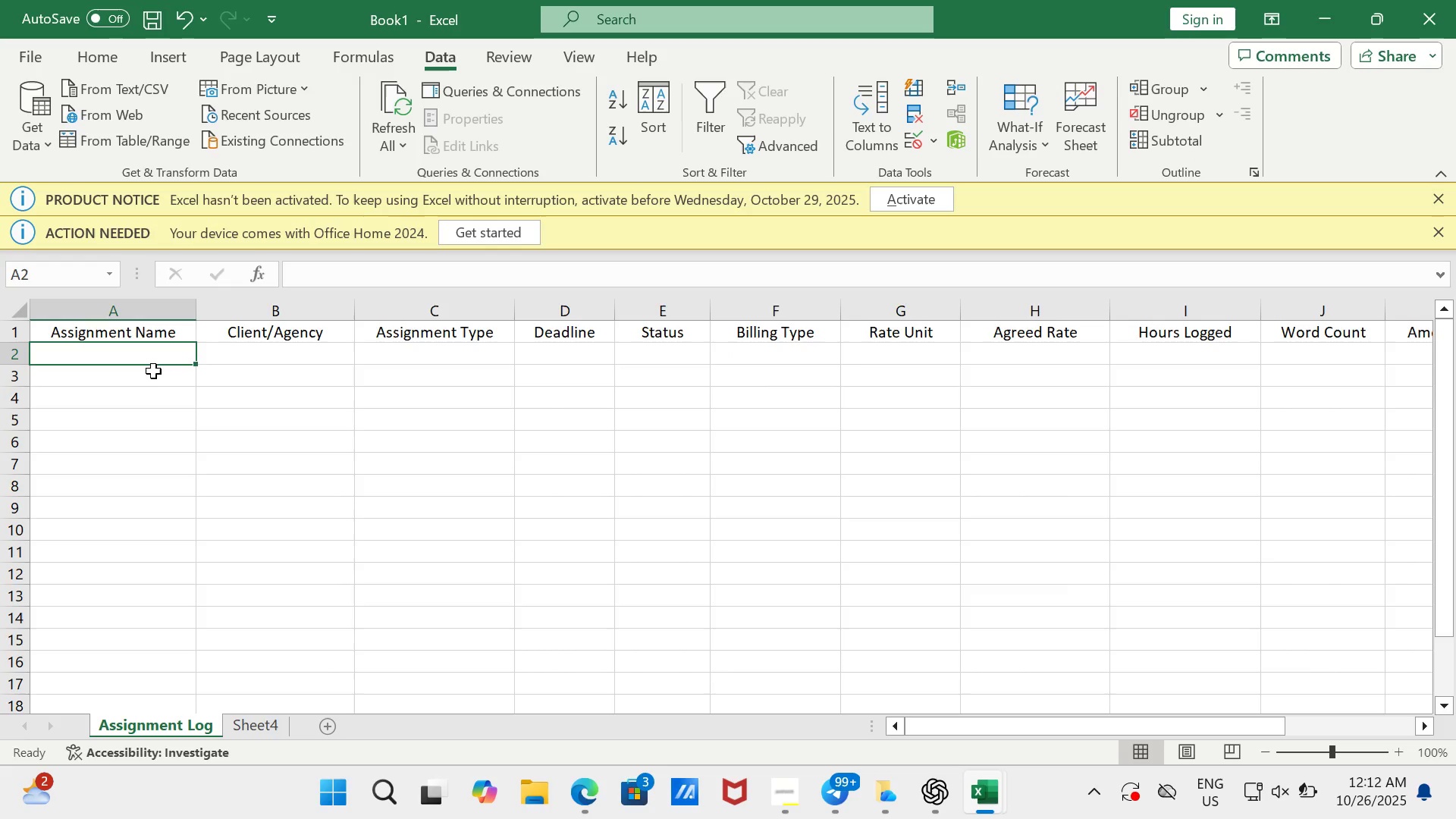 
key(Shift+ArrowDown)
 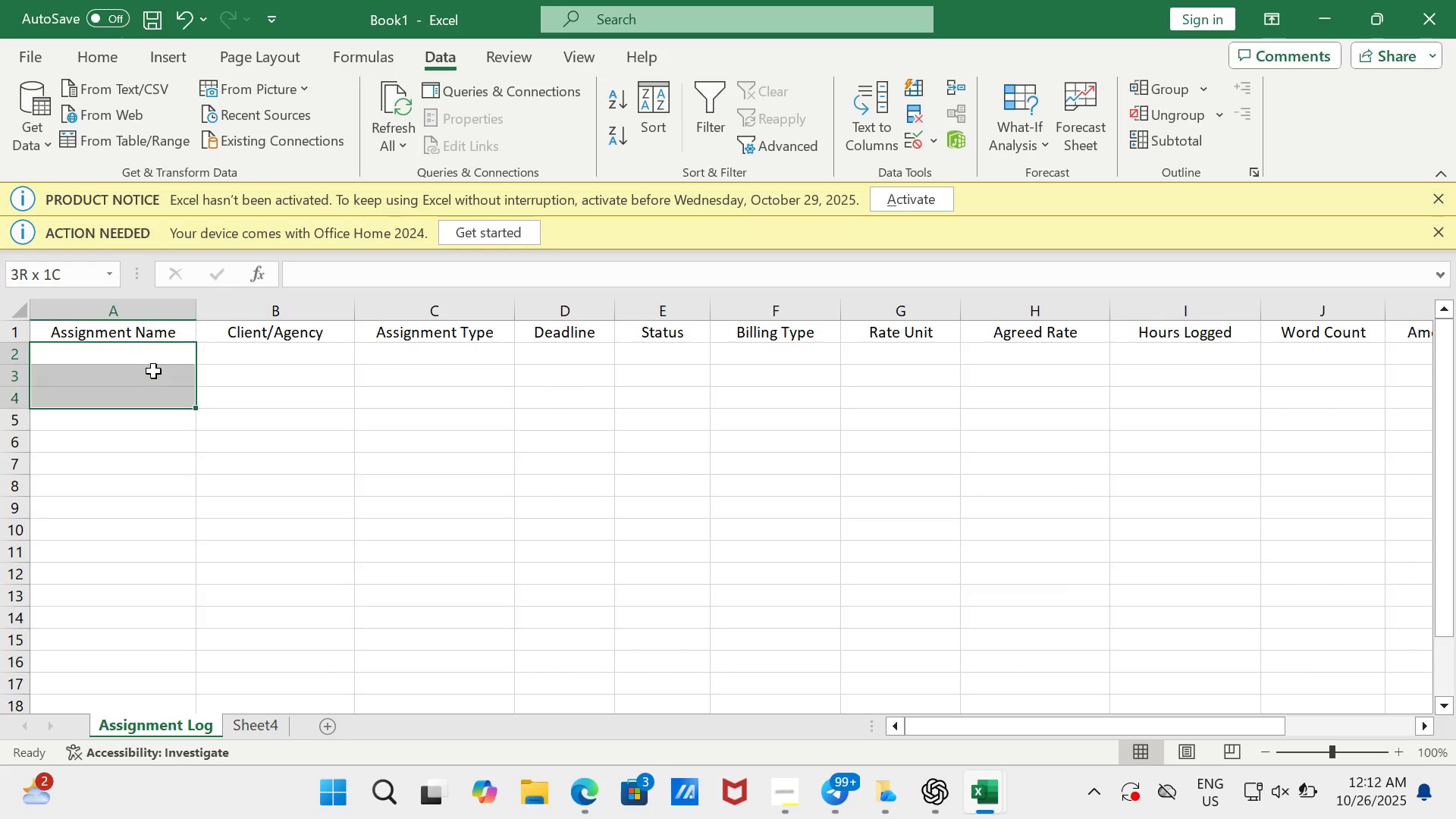 
key(Shift+ArrowDown)
 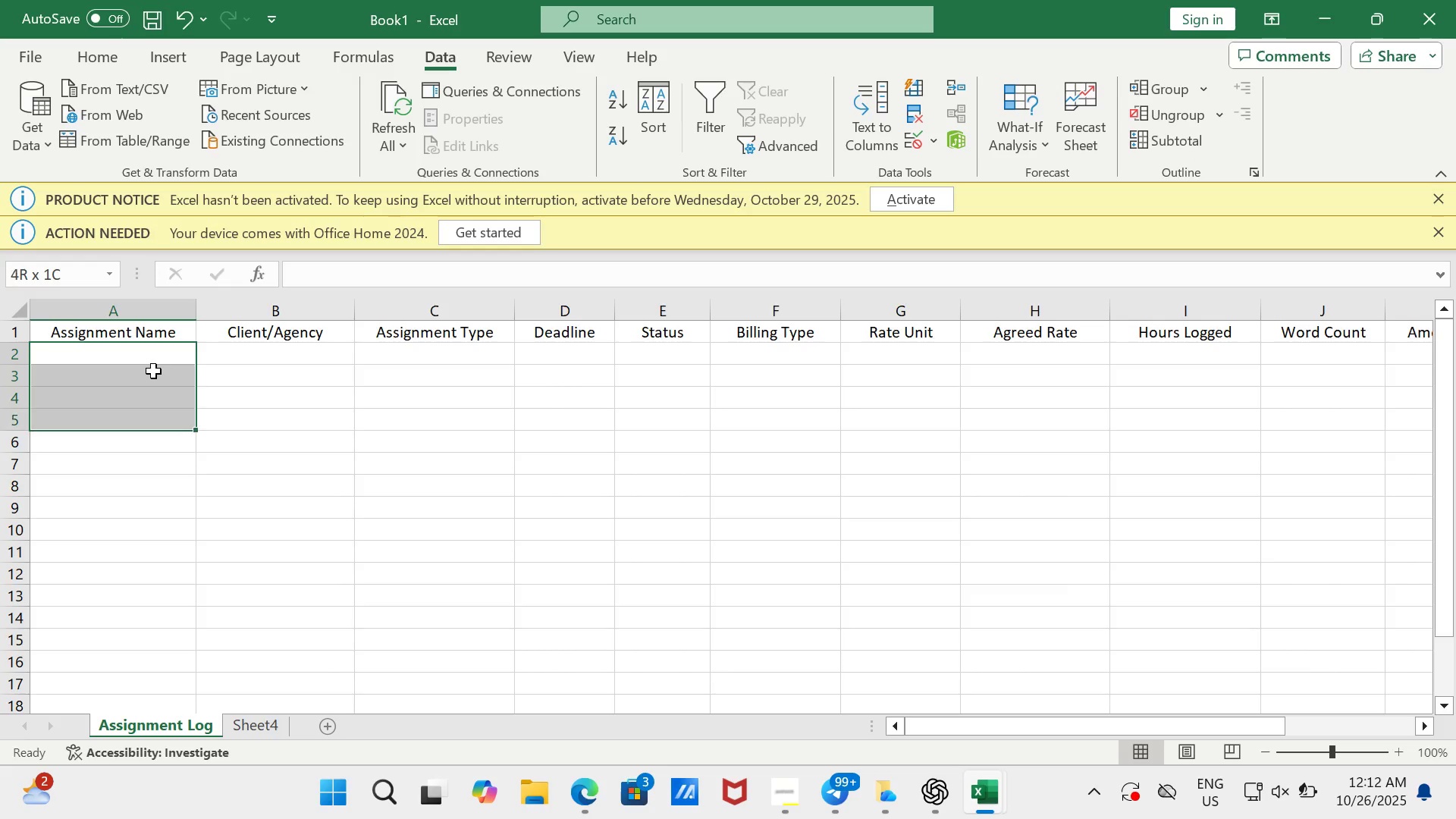 
key(Shift+ArrowDown)
 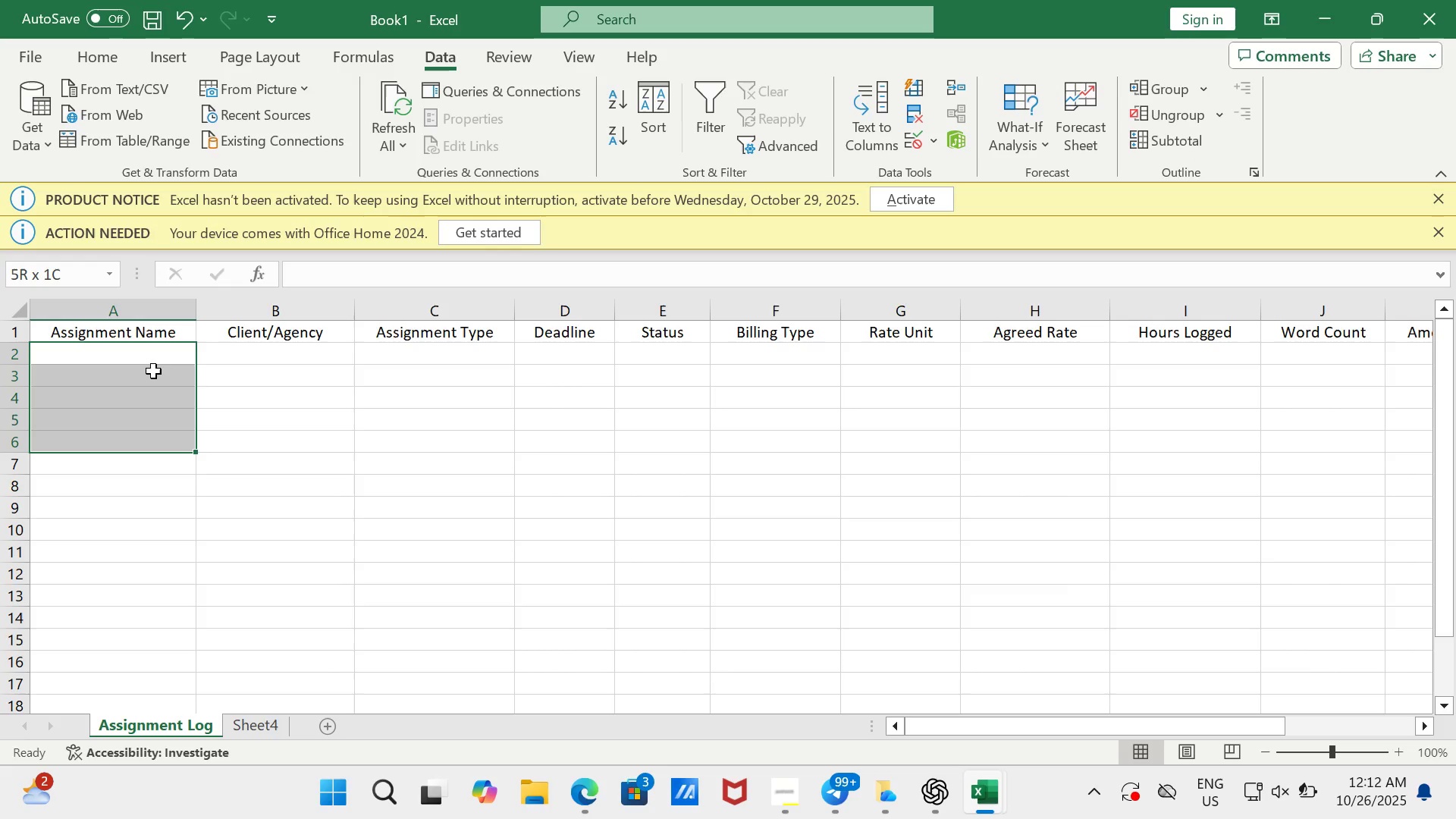 
key(Shift+ArrowDown)
 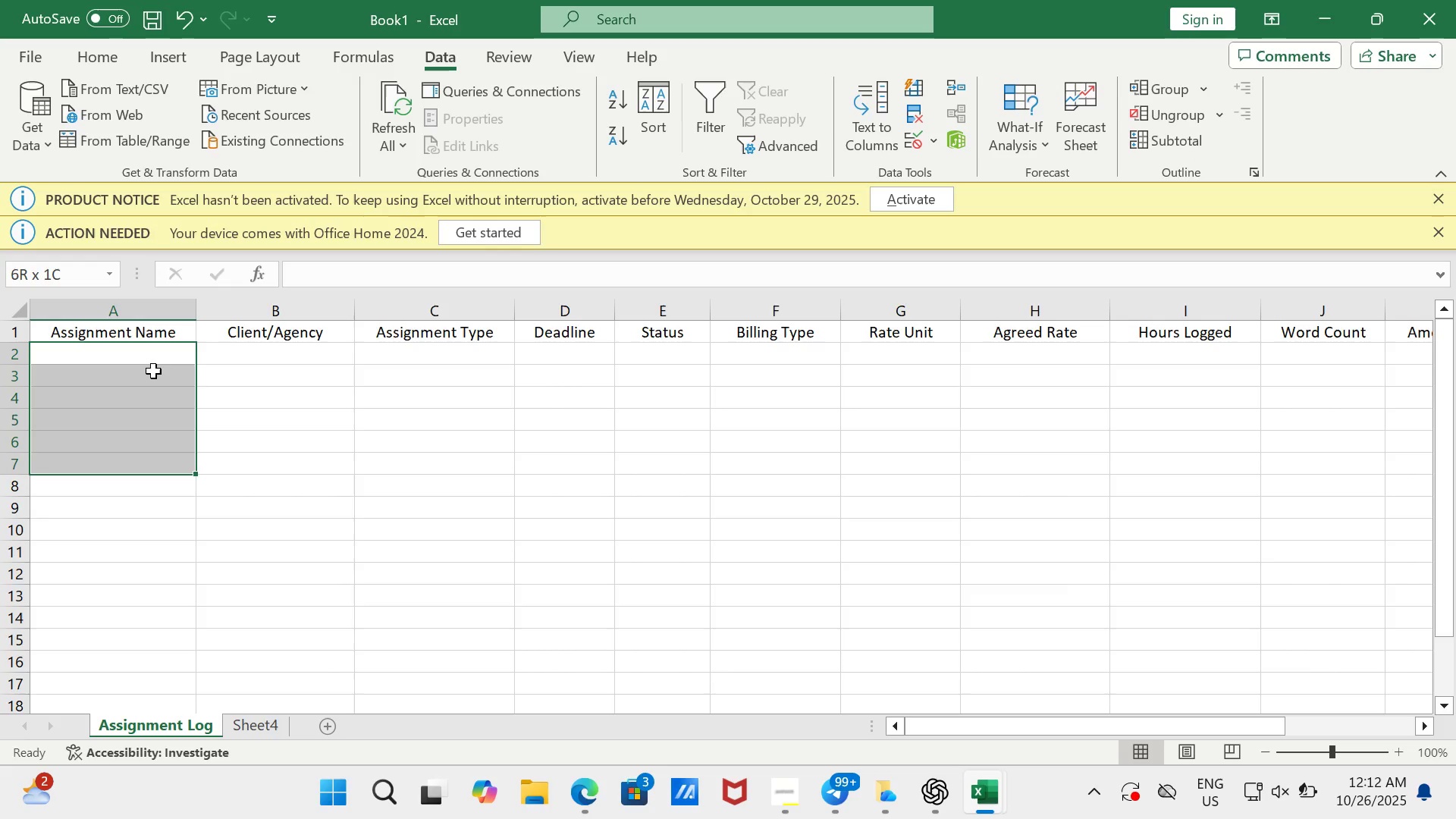 
key(Shift+ArrowDown)
 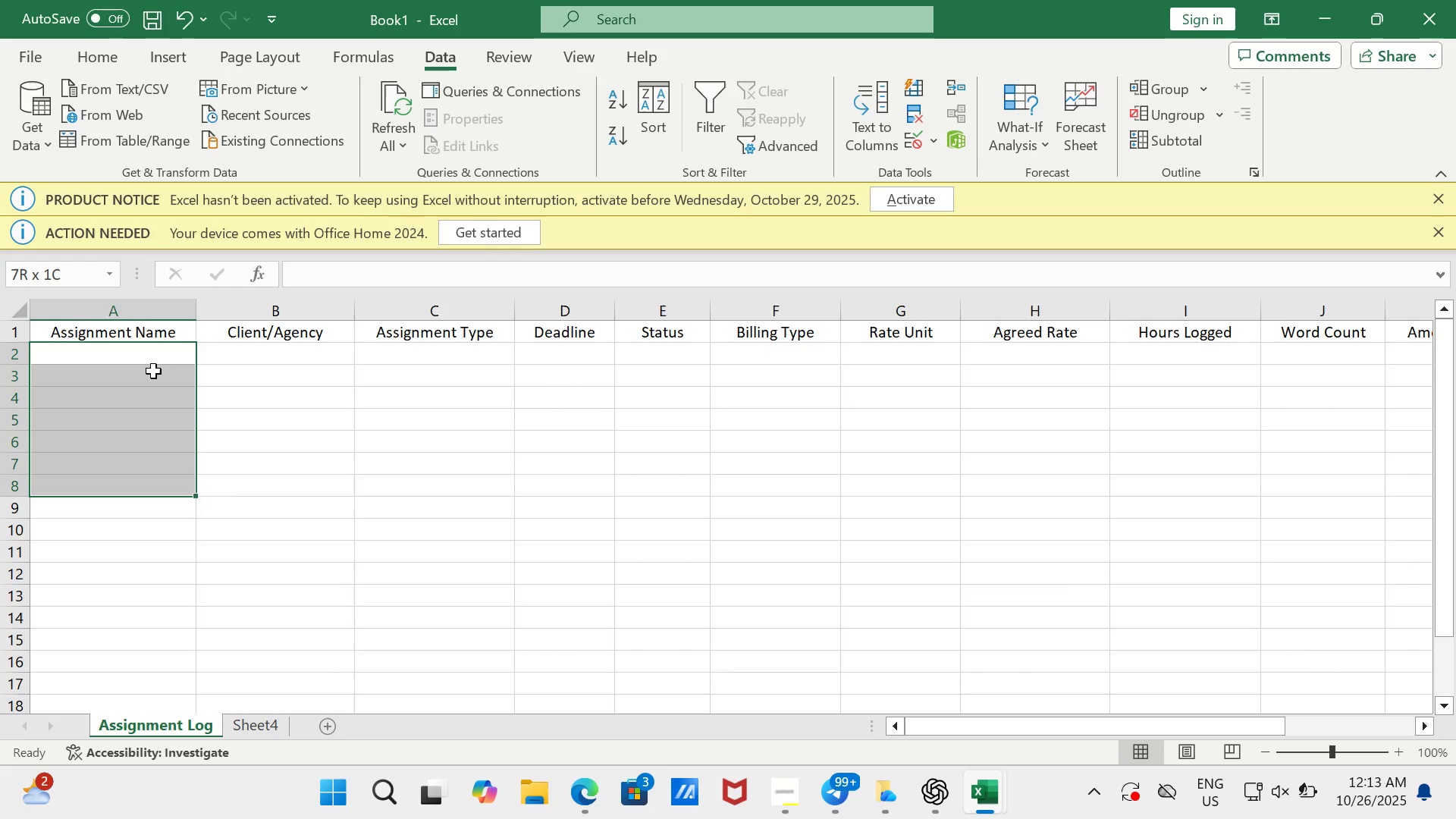 
key(Shift+ArrowDown)
 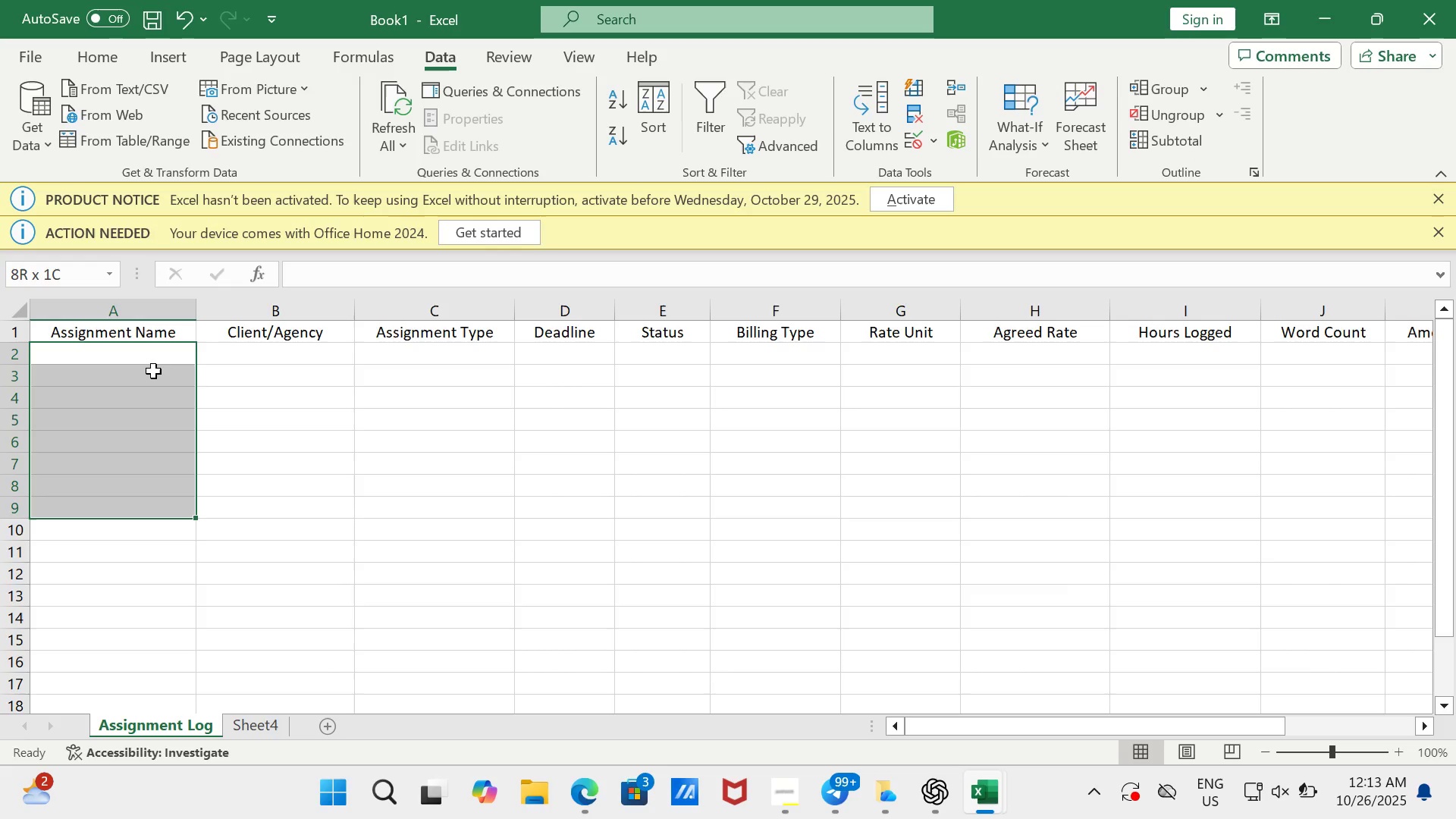 
key(Shift+ArrowDown)
 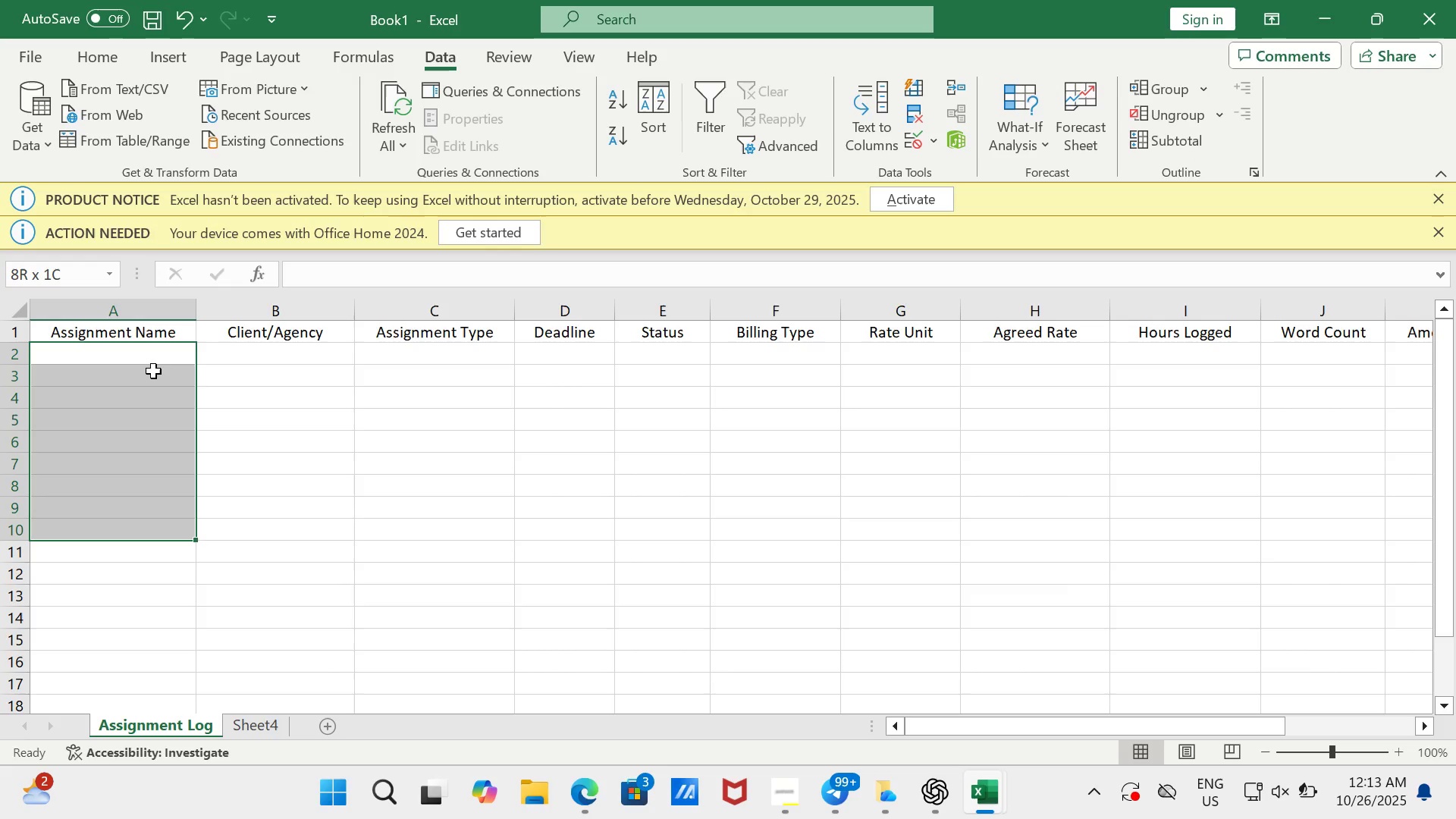 
key(Shift+ArrowDown)
 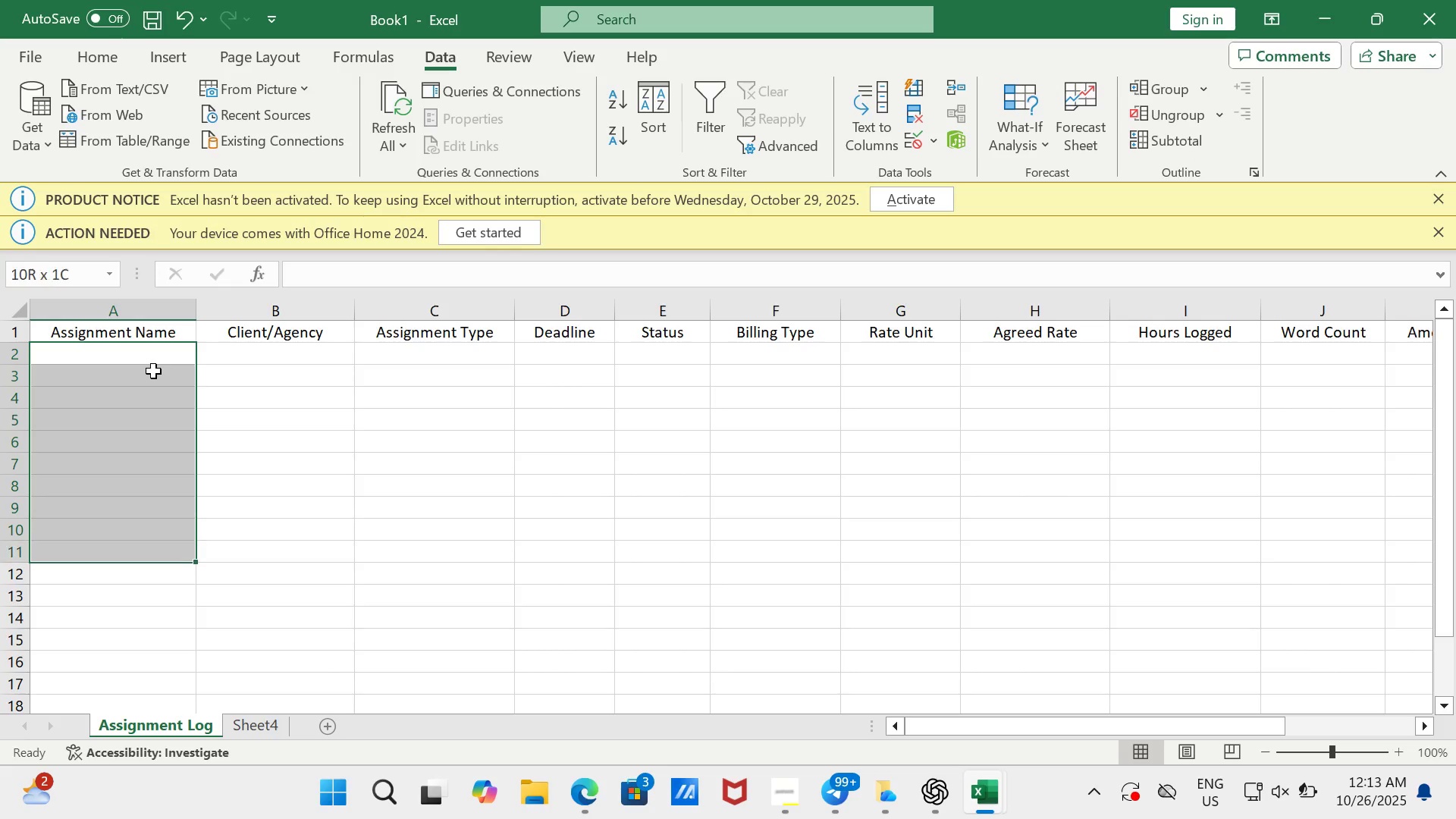 
key(Shift+ArrowDown)
 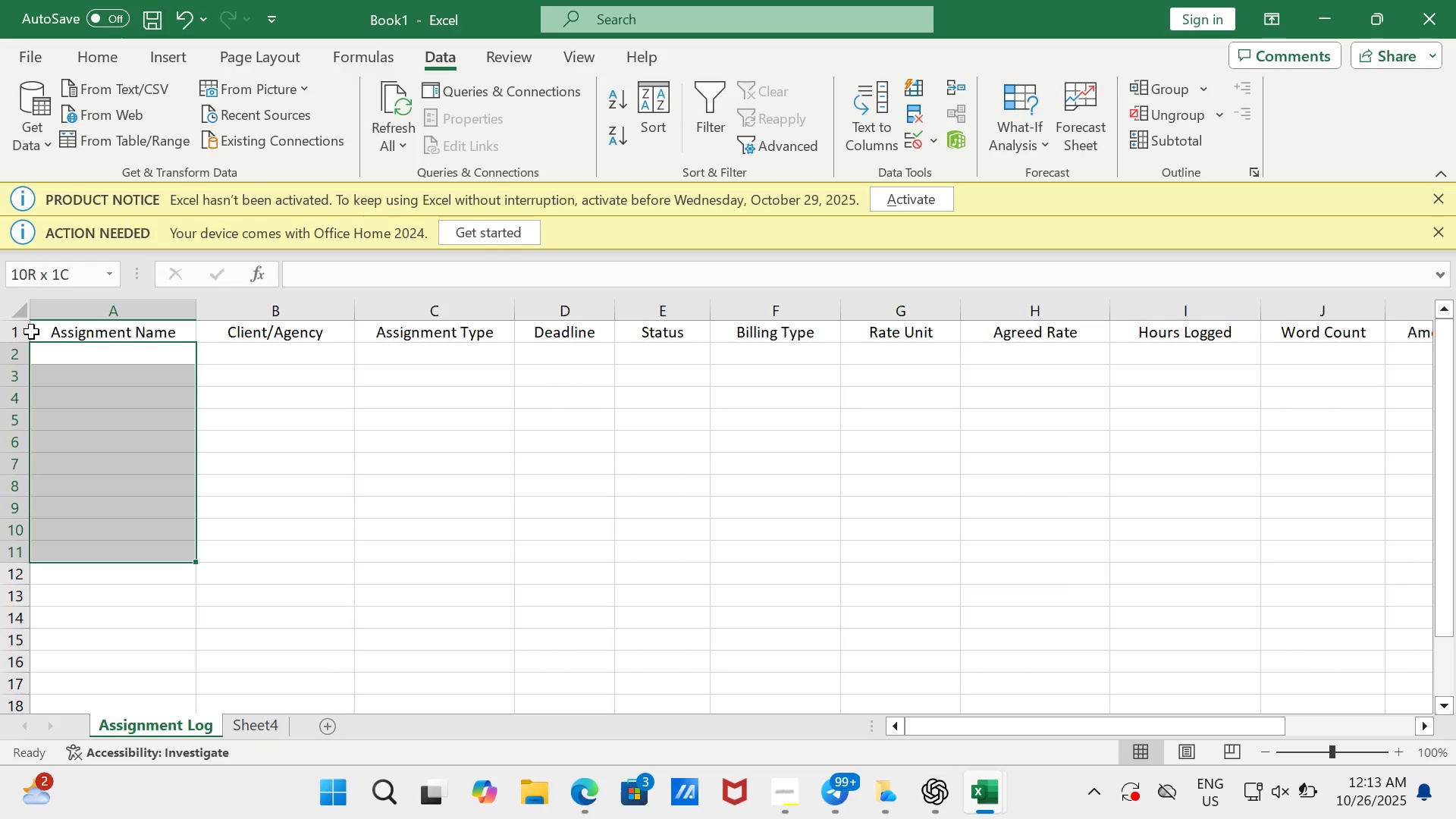 
left_click_drag(start_coordinate=[32, 332], to_coordinate=[110, 506])
 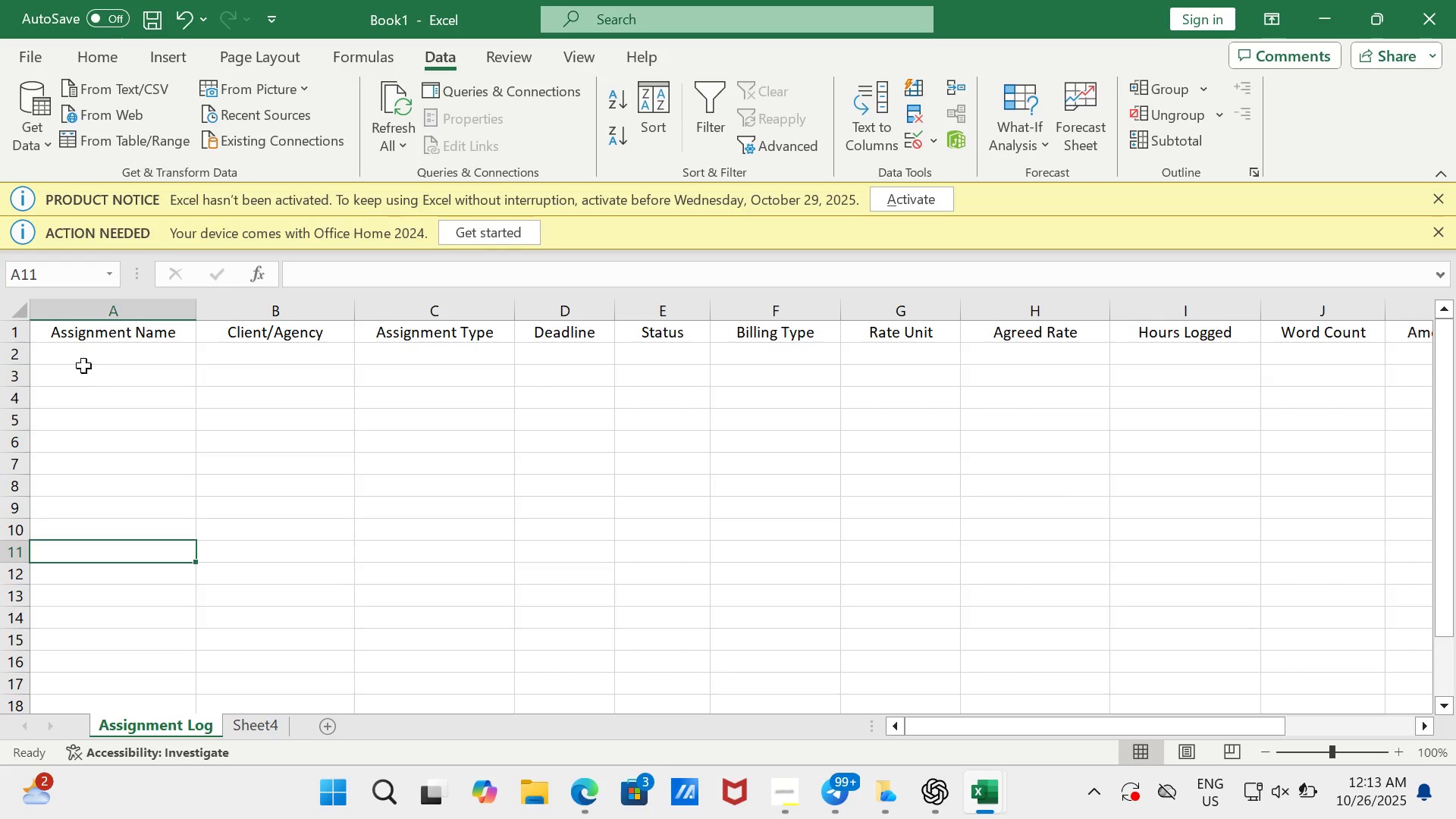 
left_click_drag(start_coordinate=[86, 326], to_coordinate=[417, 570])
 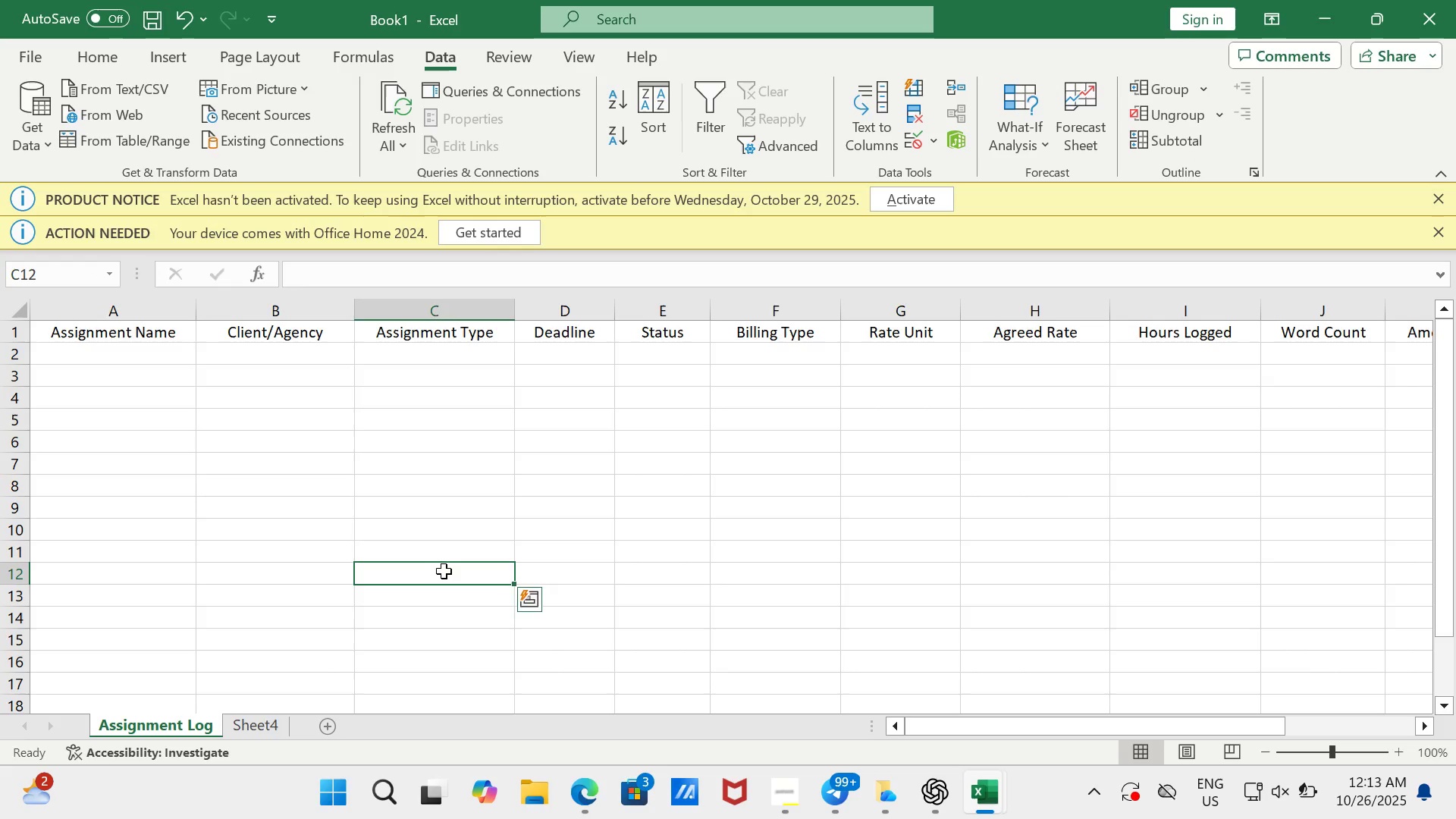 
left_click([444, 571])
 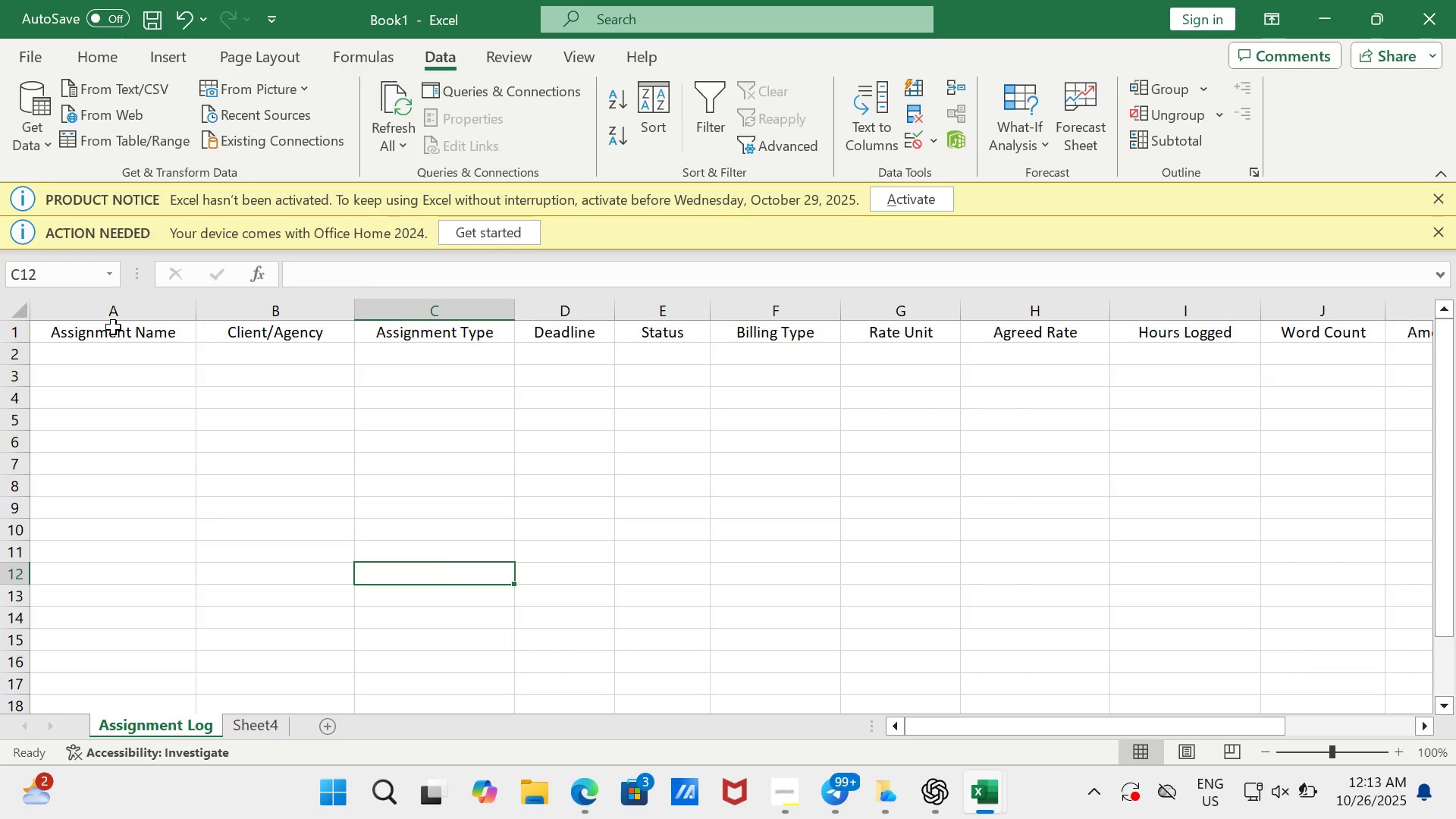 
left_click_drag(start_coordinate=[113, 327], to_coordinate=[271, 544])
 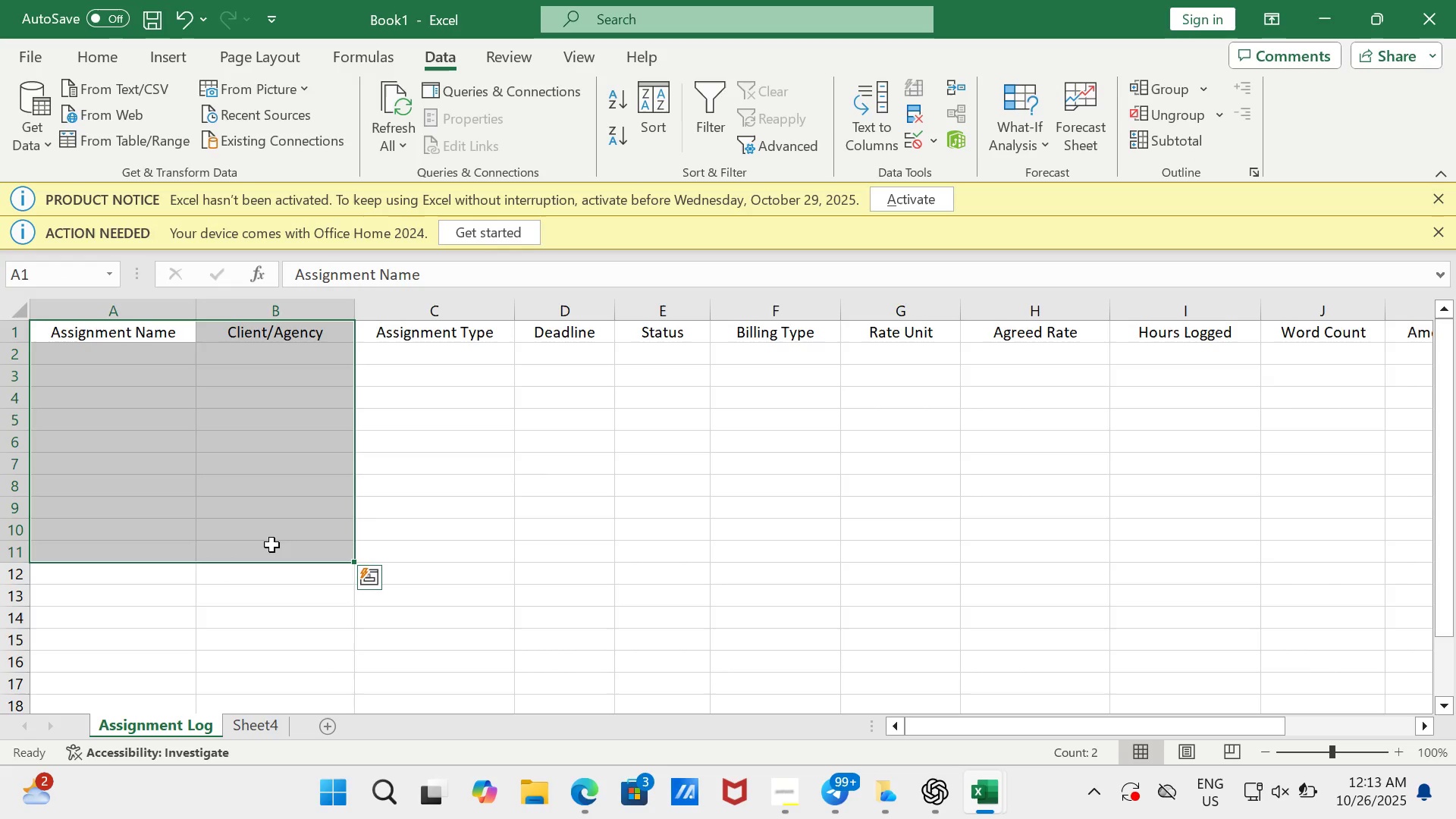 
key(Shift+ArrowRight)
 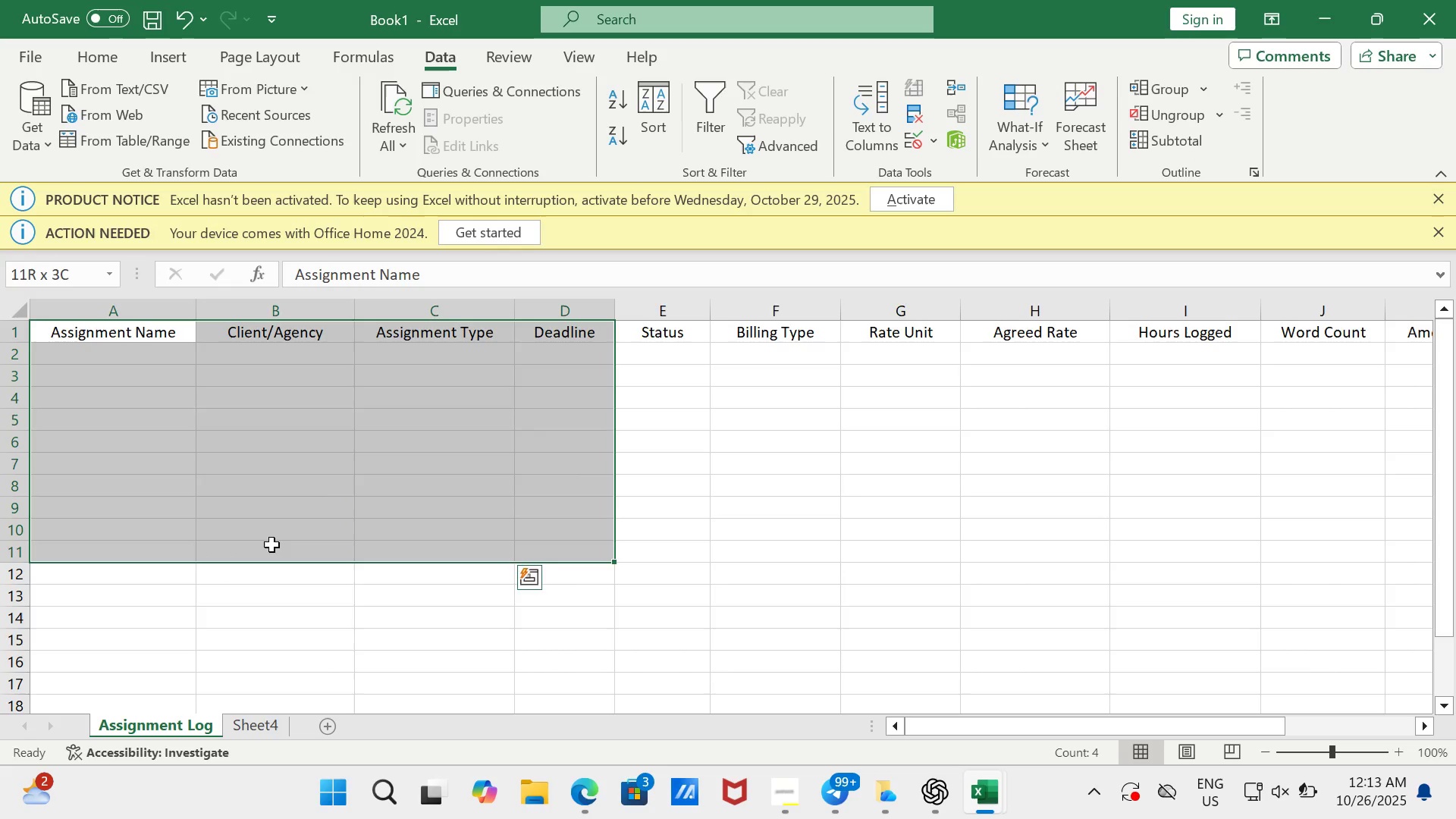 
key(Shift+ArrowRight)
 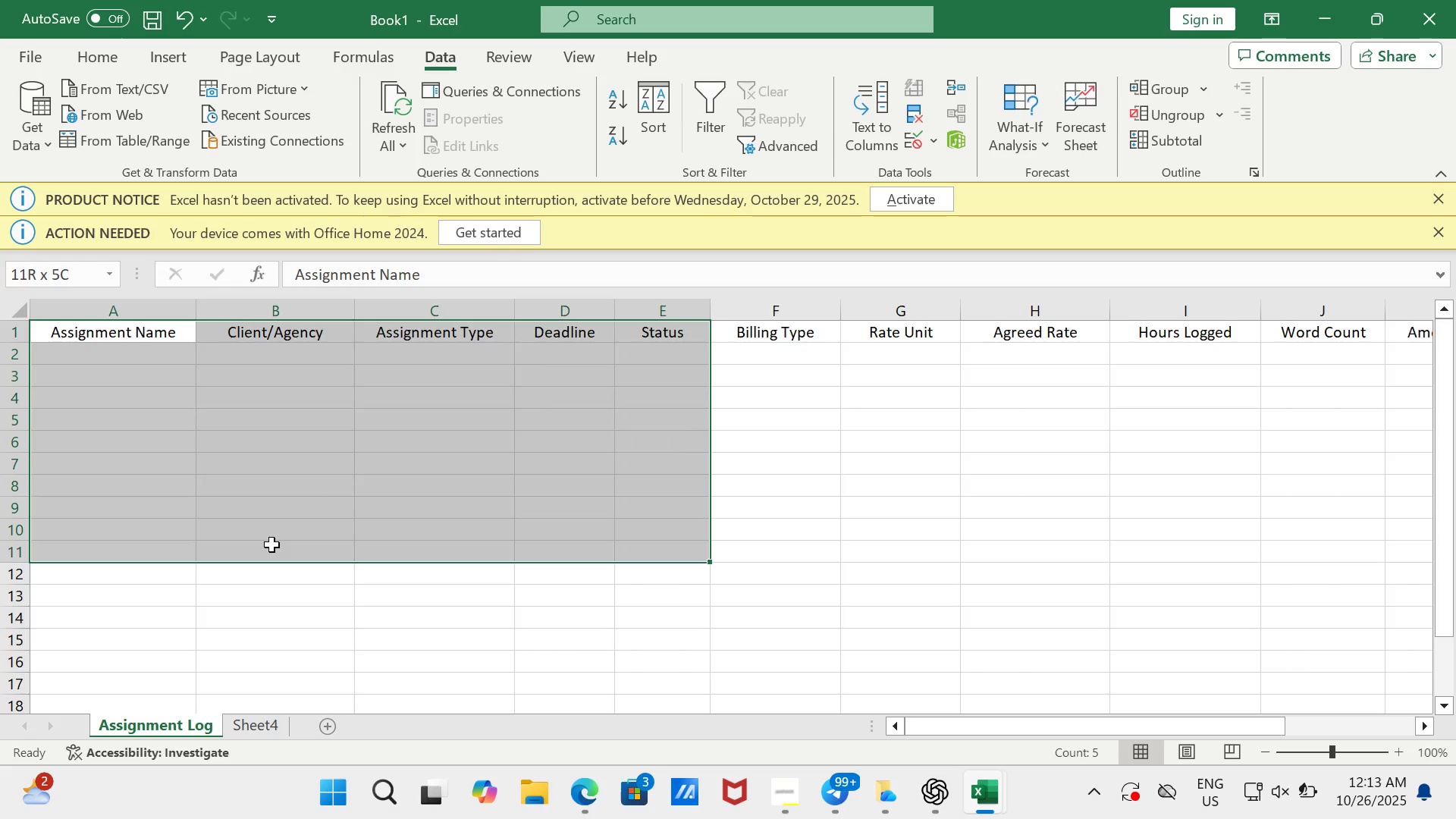 
key(Shift+ArrowRight)
 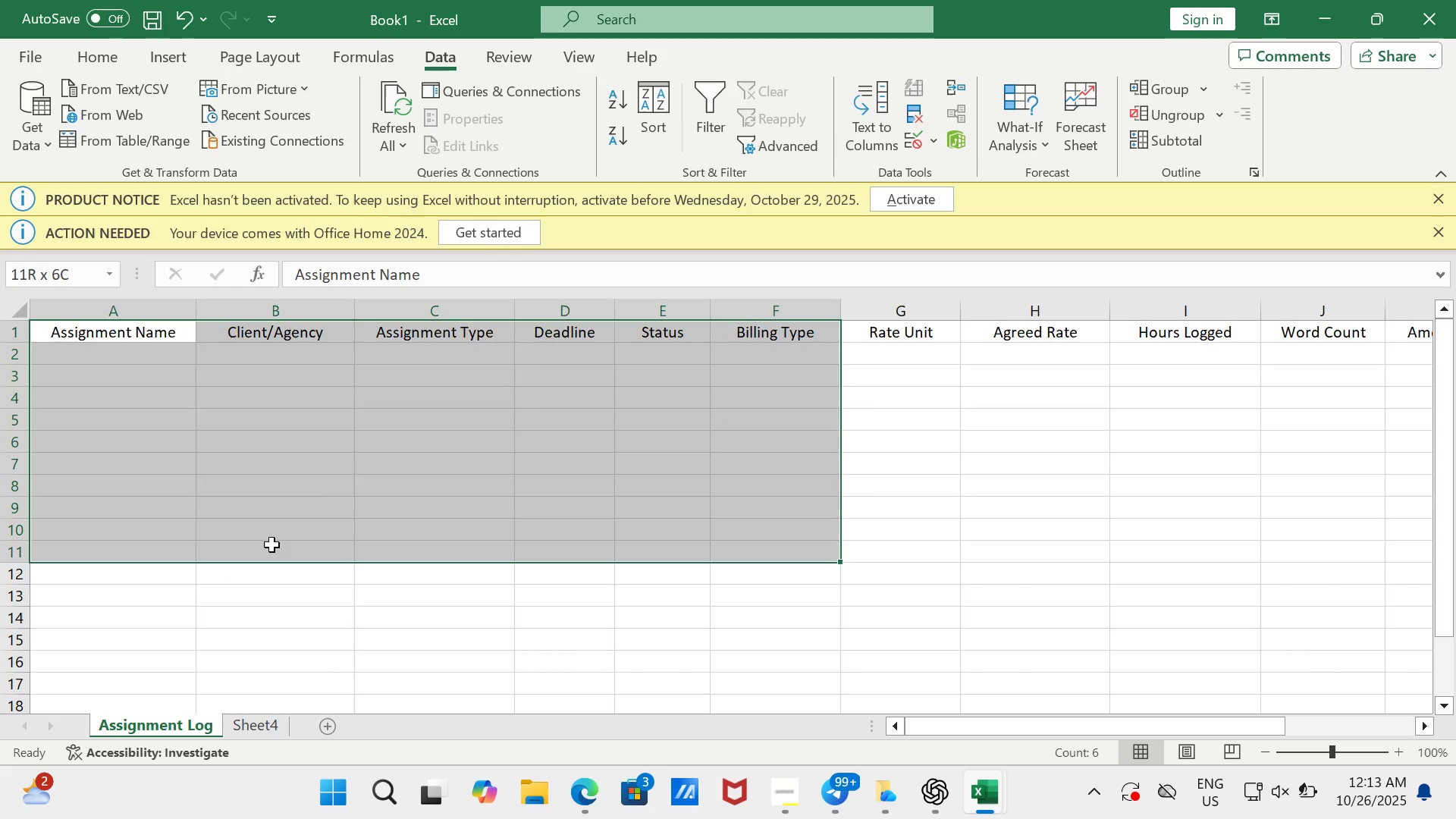 
key(Shift+ArrowRight)
 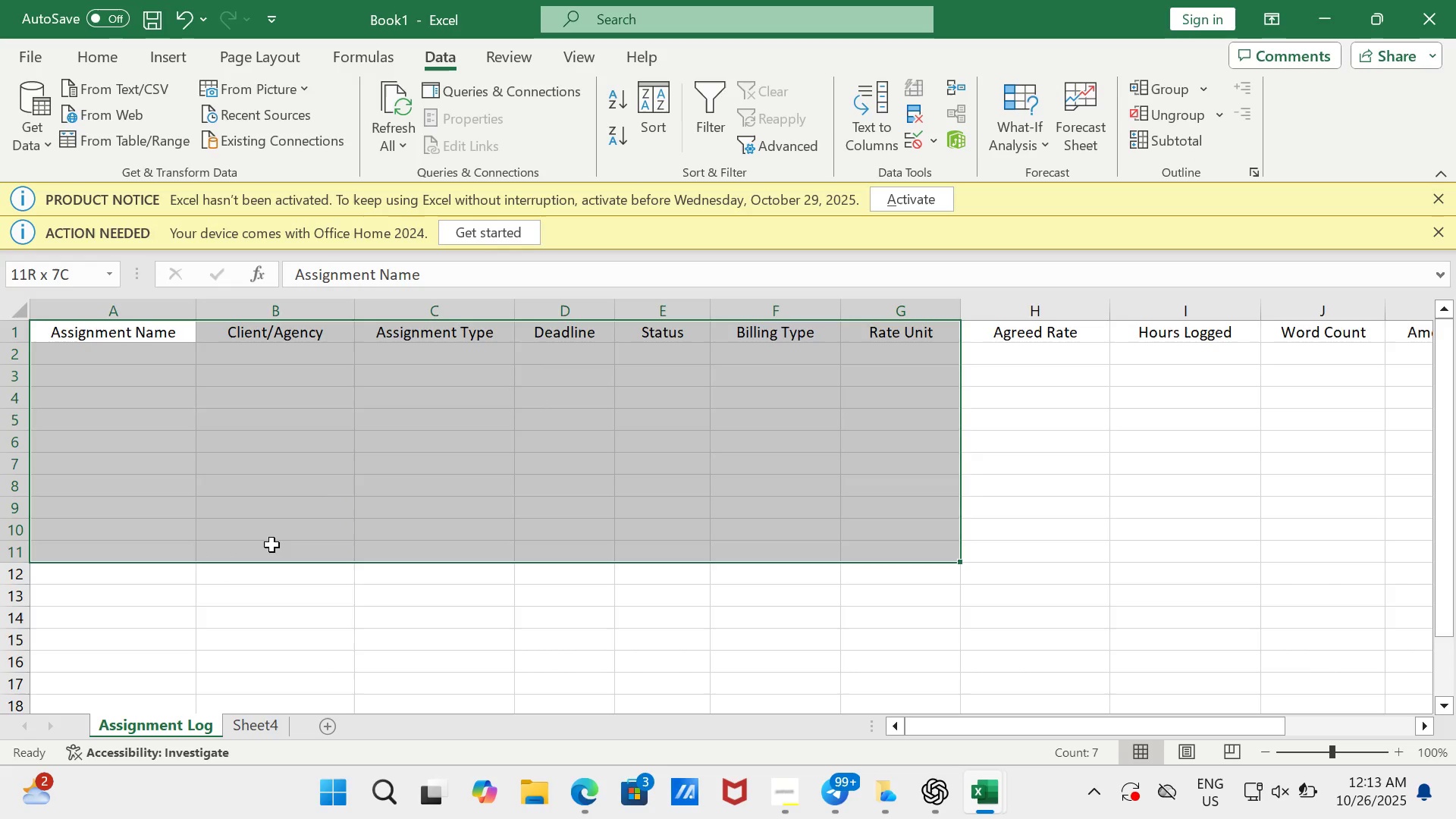 
key(Shift+ArrowRight)
 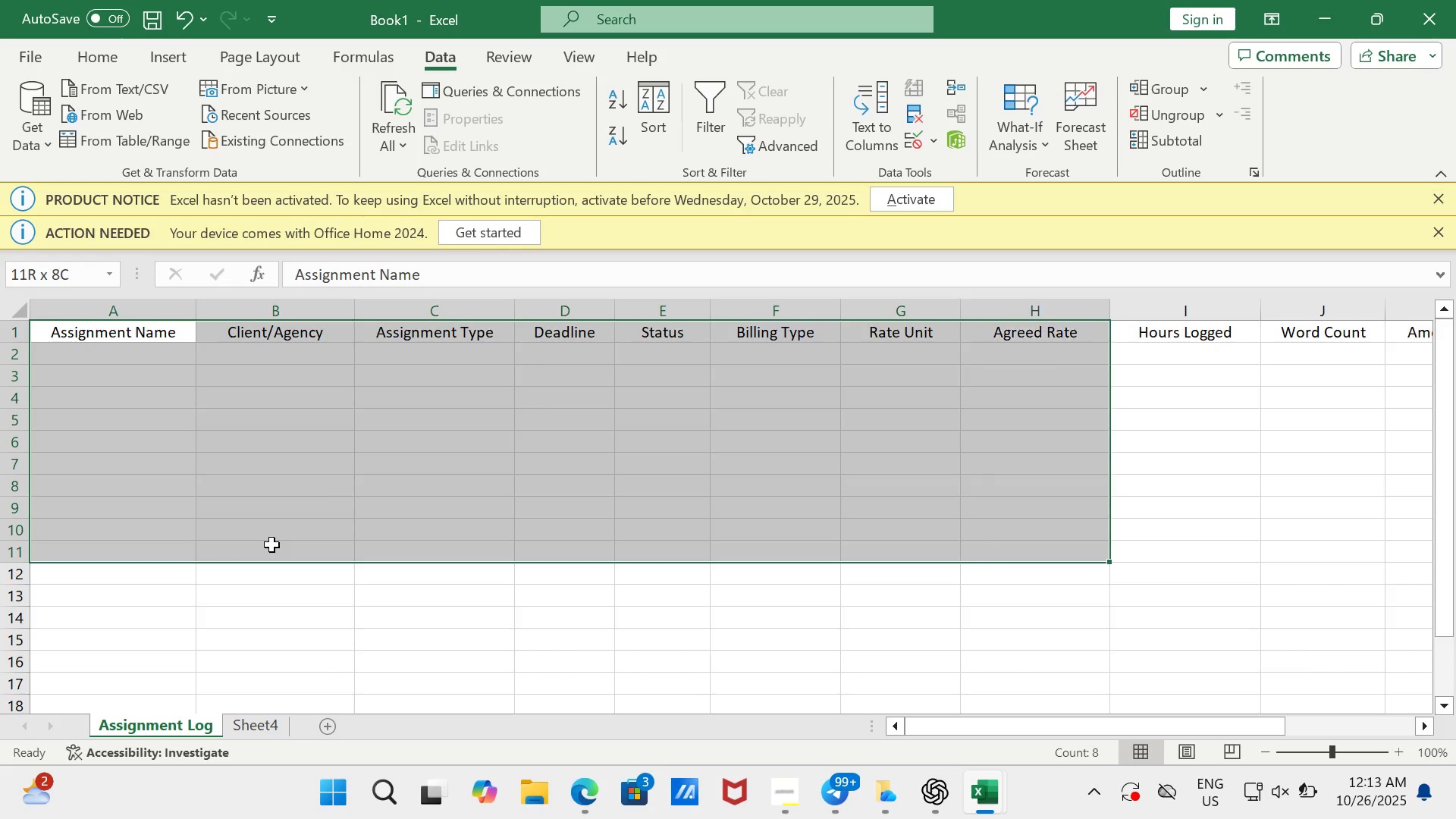 
key(Shift+ArrowRight)
 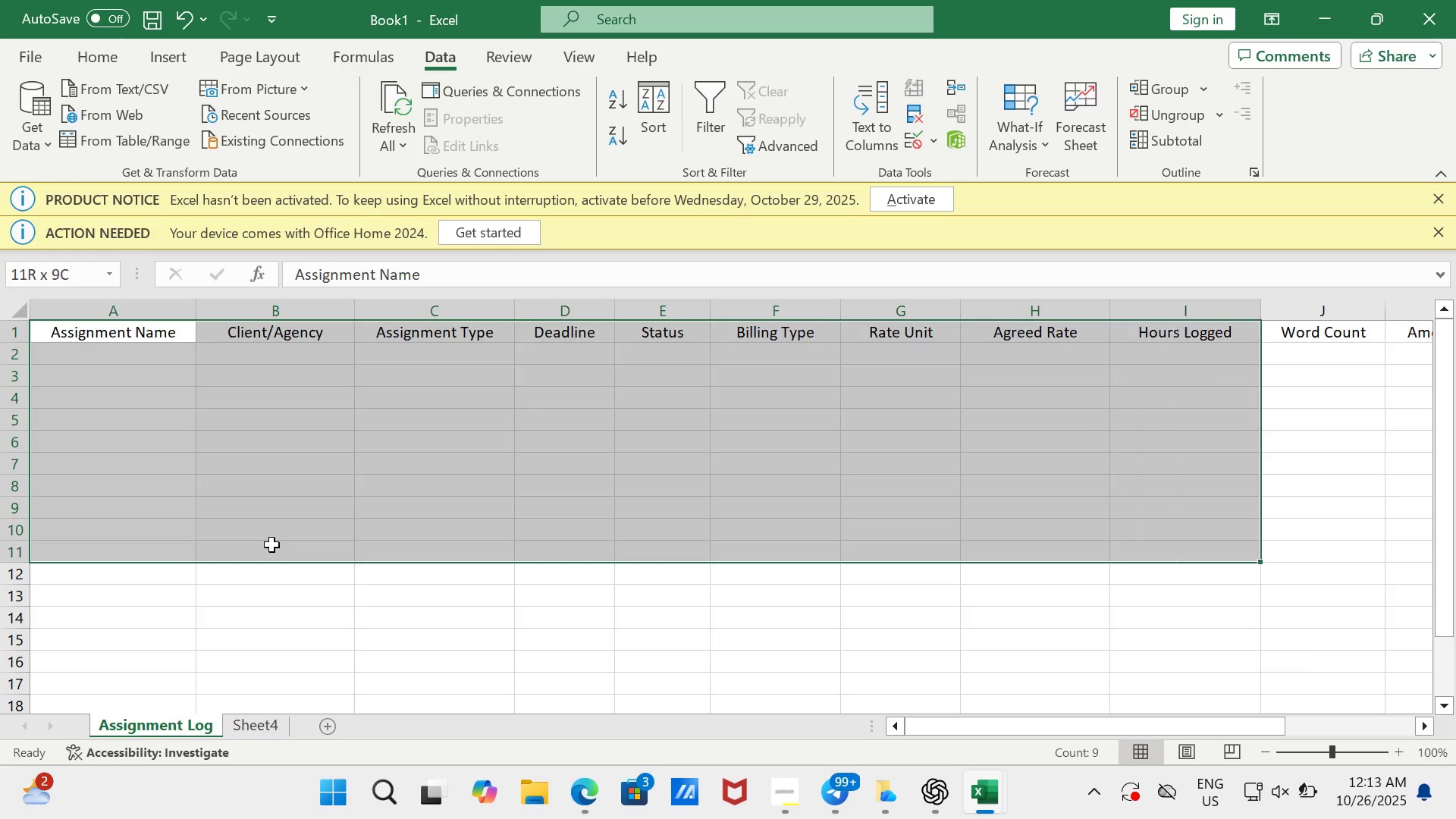 
key(Shift+ArrowRight)
 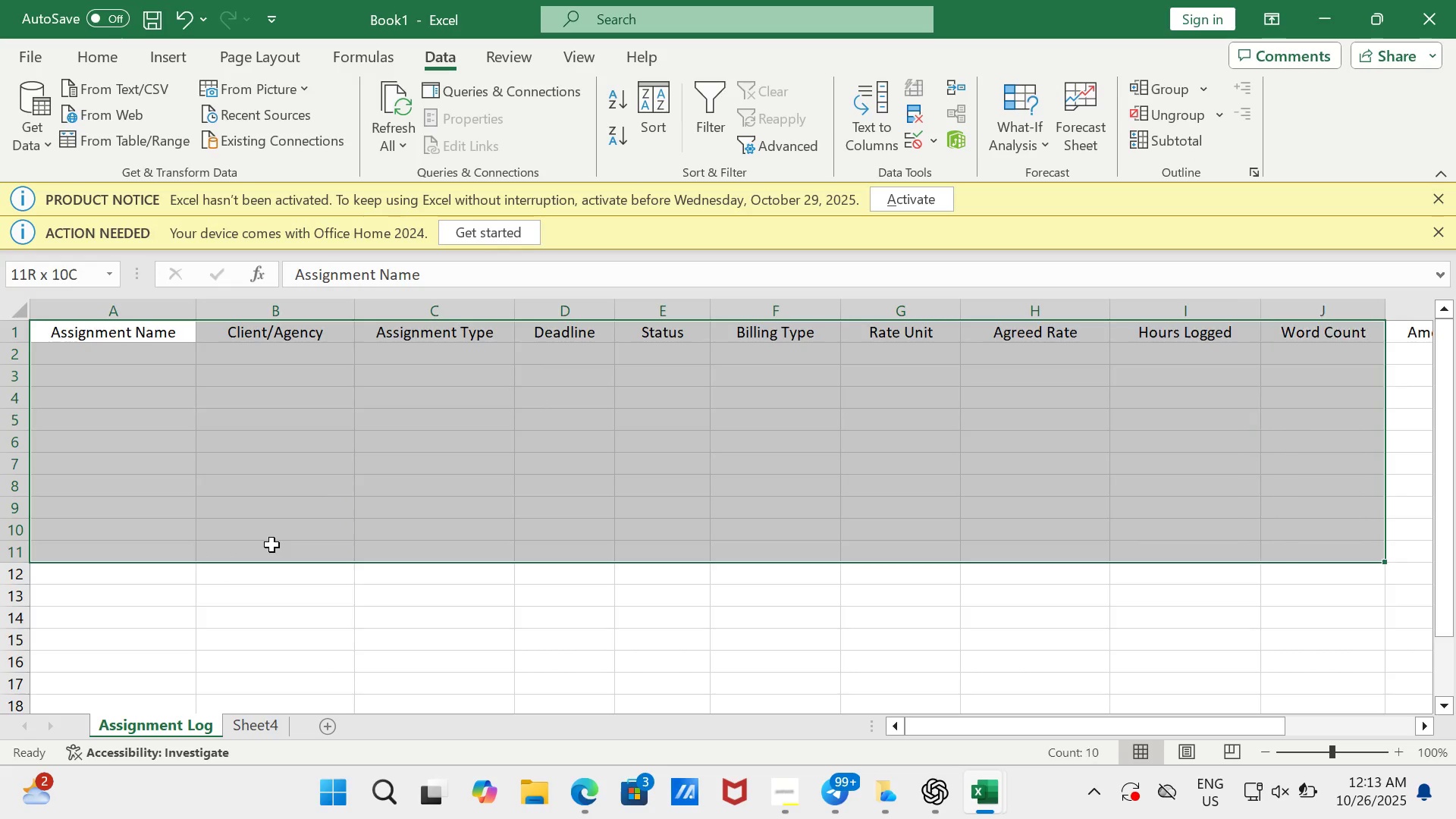 
key(Shift+ArrowRight)
 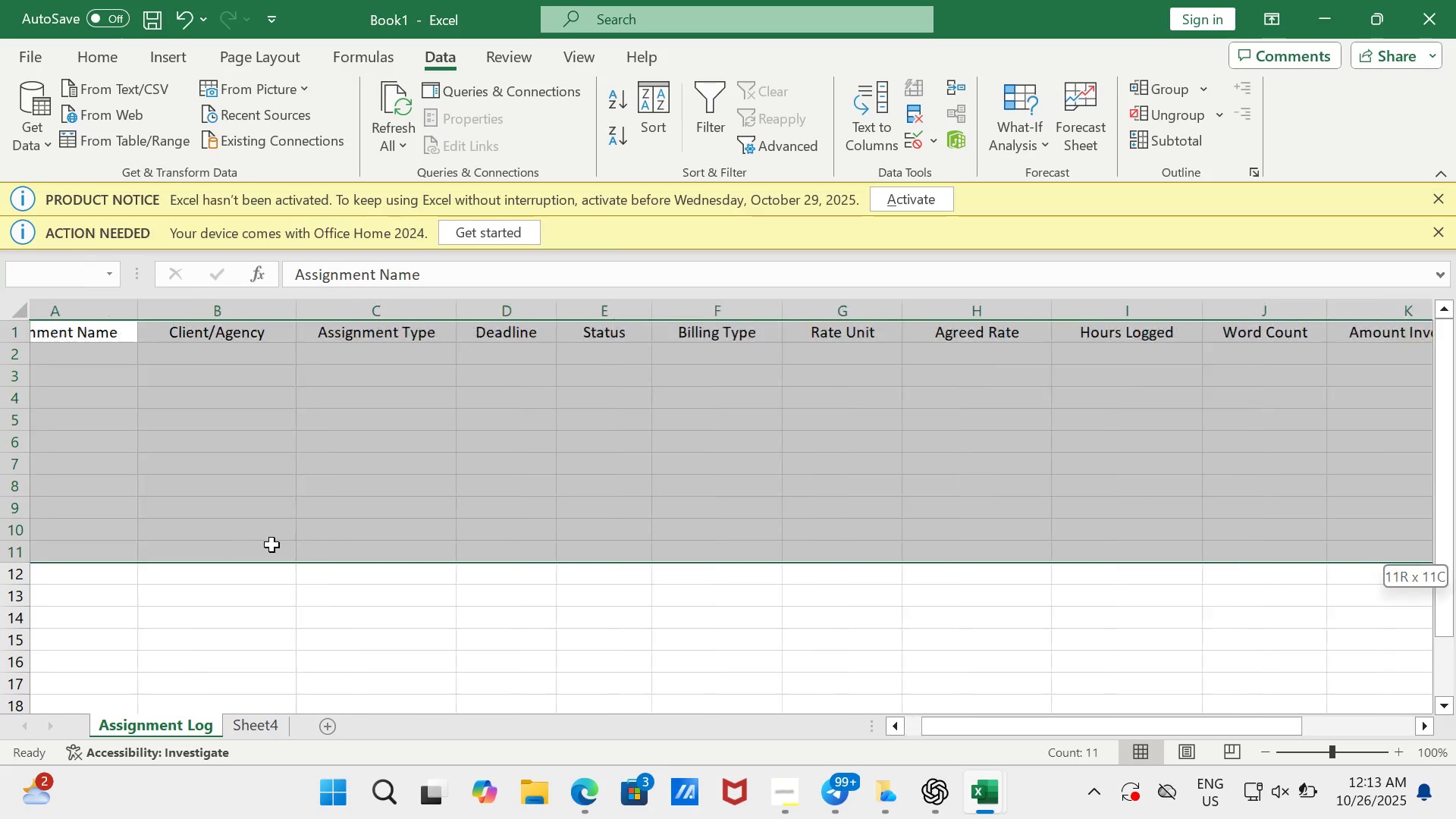 
key(Shift+ArrowRight)
 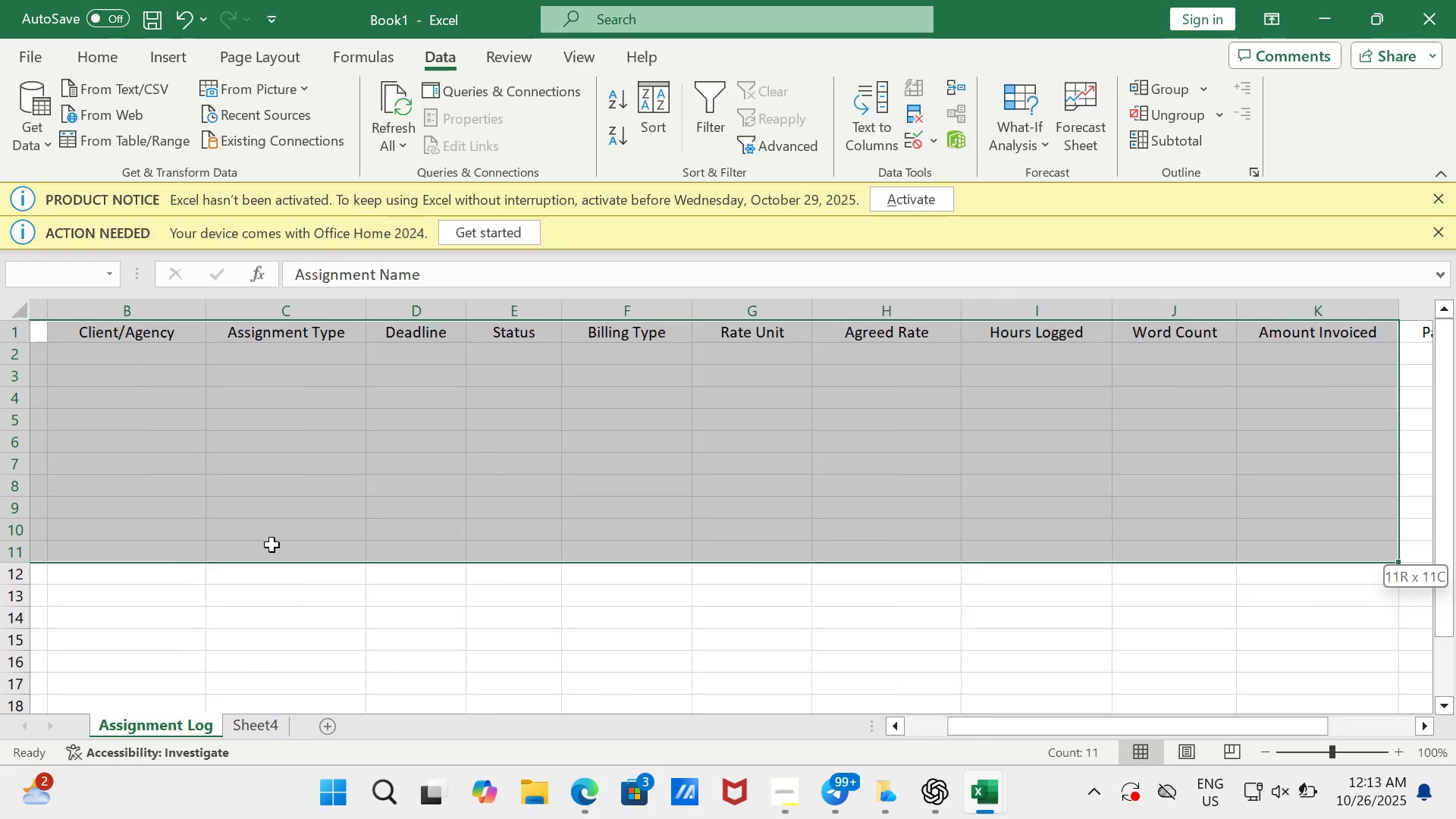 
key(Shift+ArrowRight)
 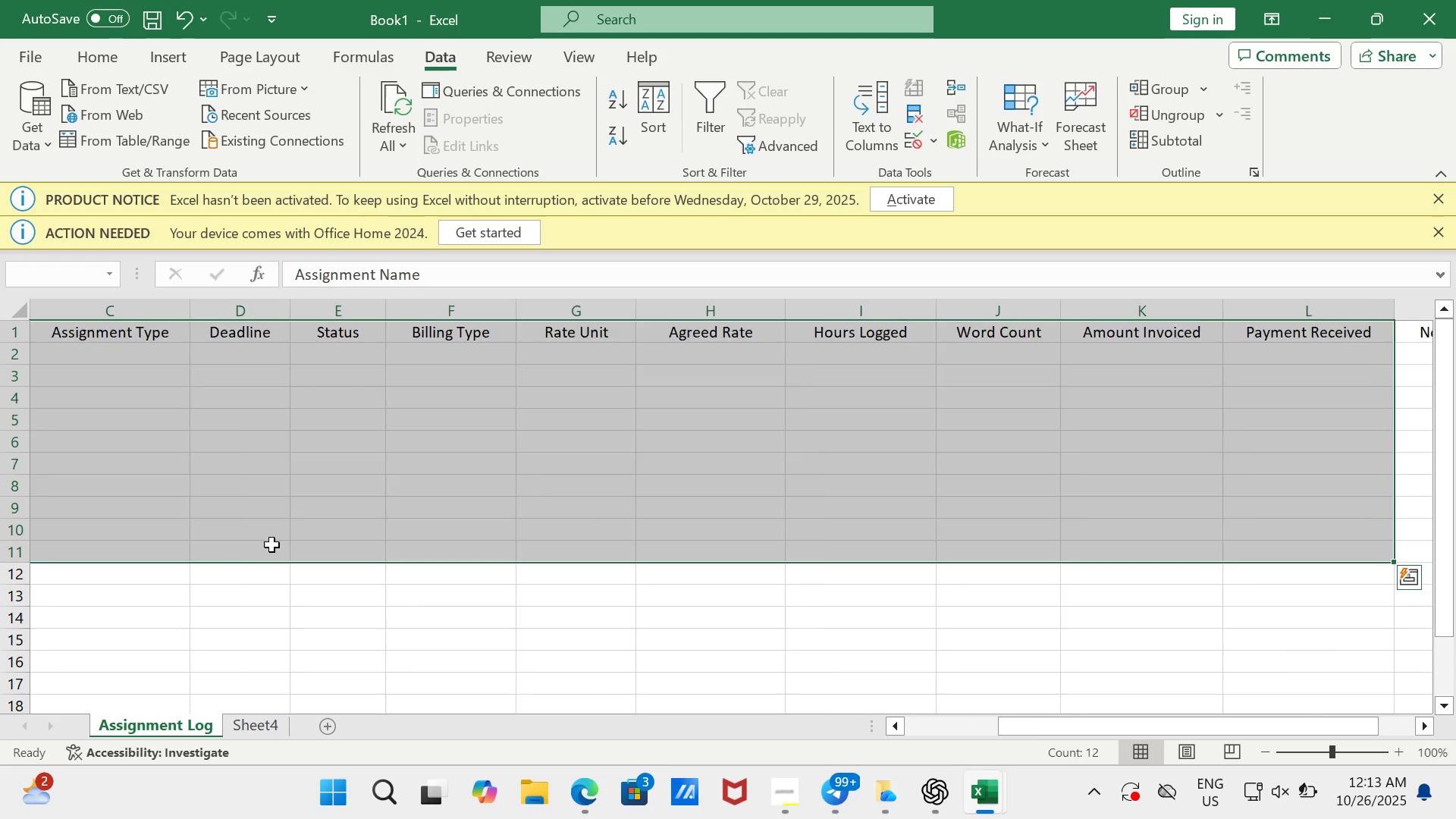 
key(Shift+ArrowRight)
 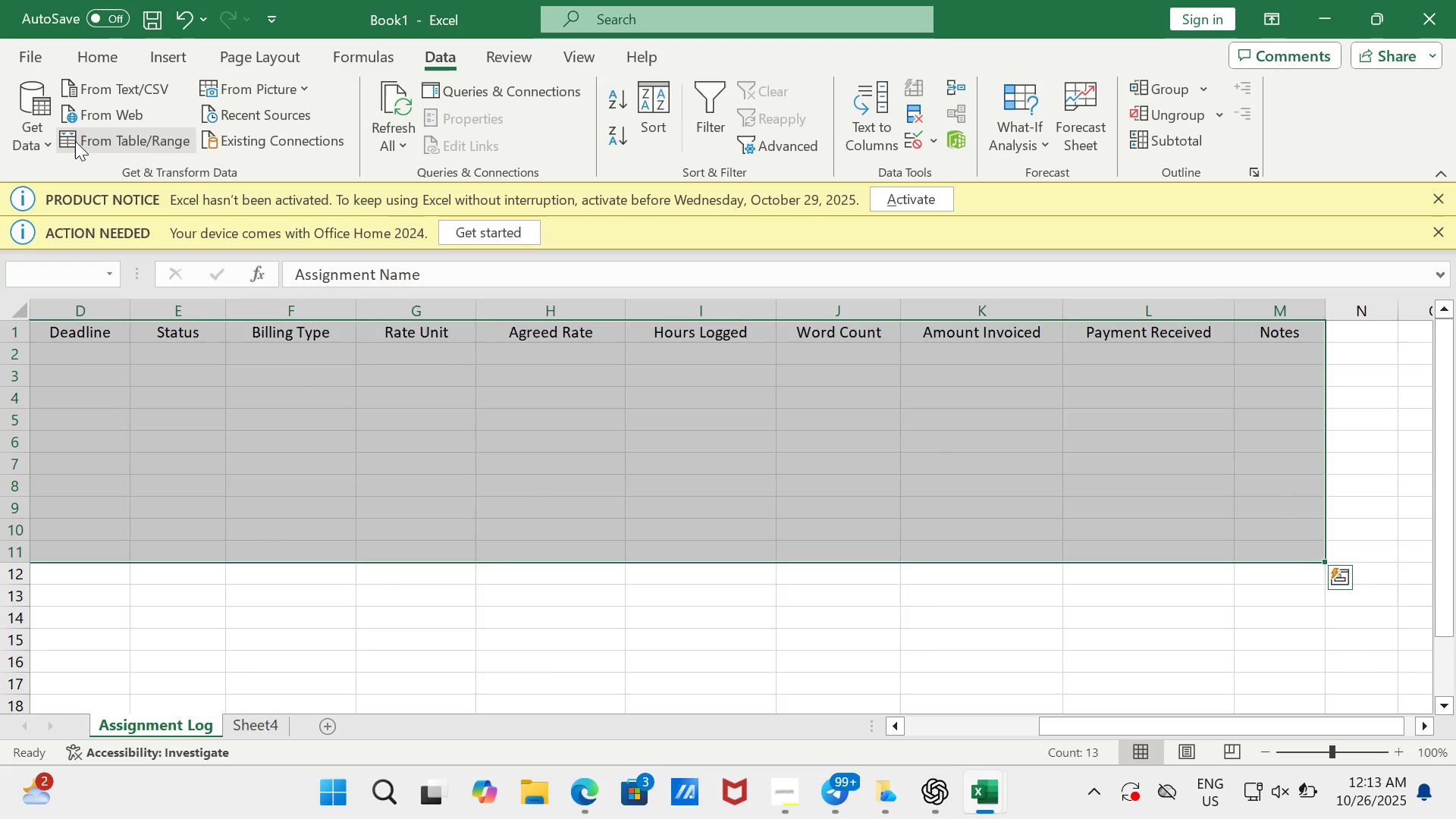 
mouse_move([93, 60])
 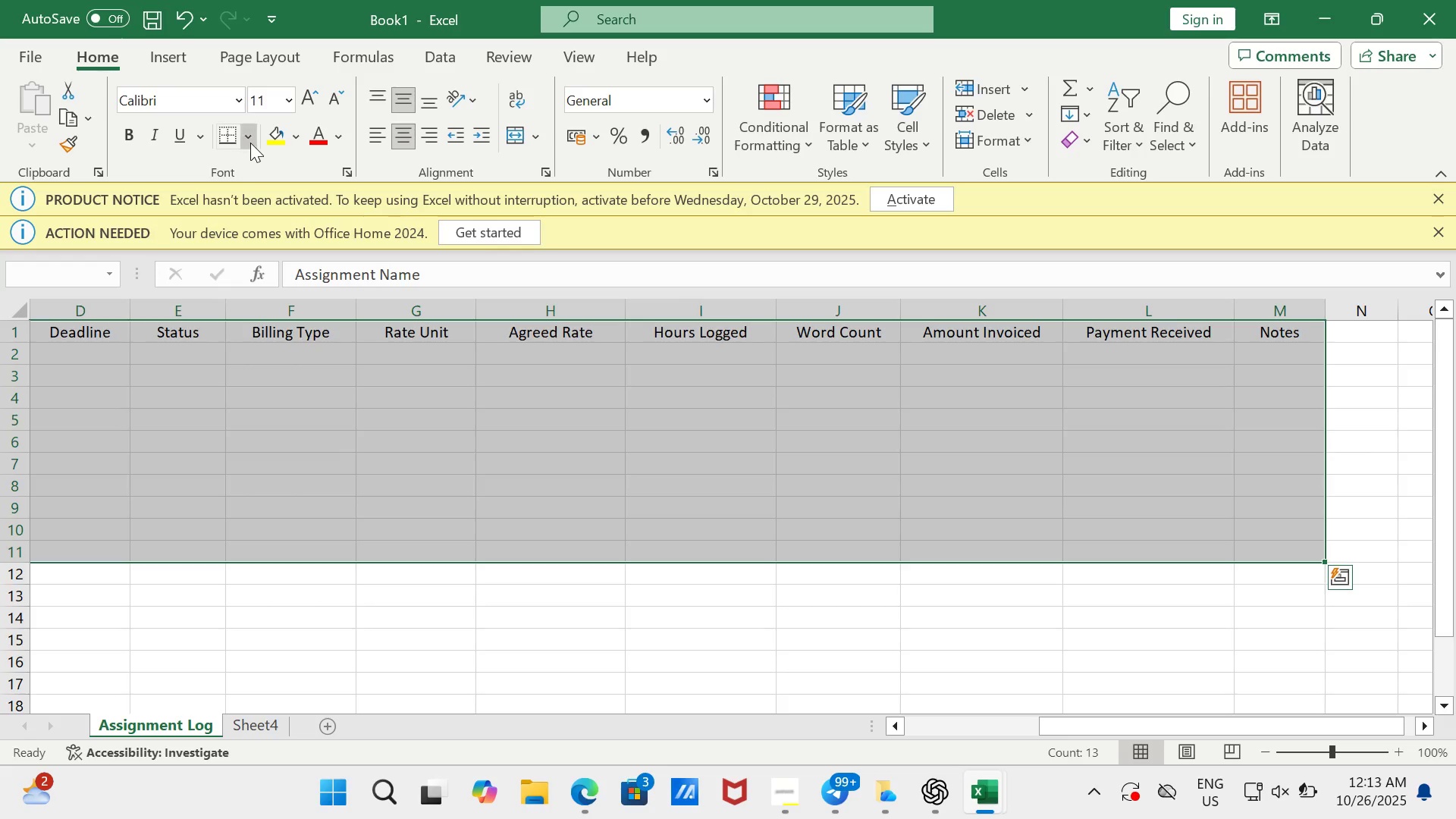 
left_click([250, 143])
 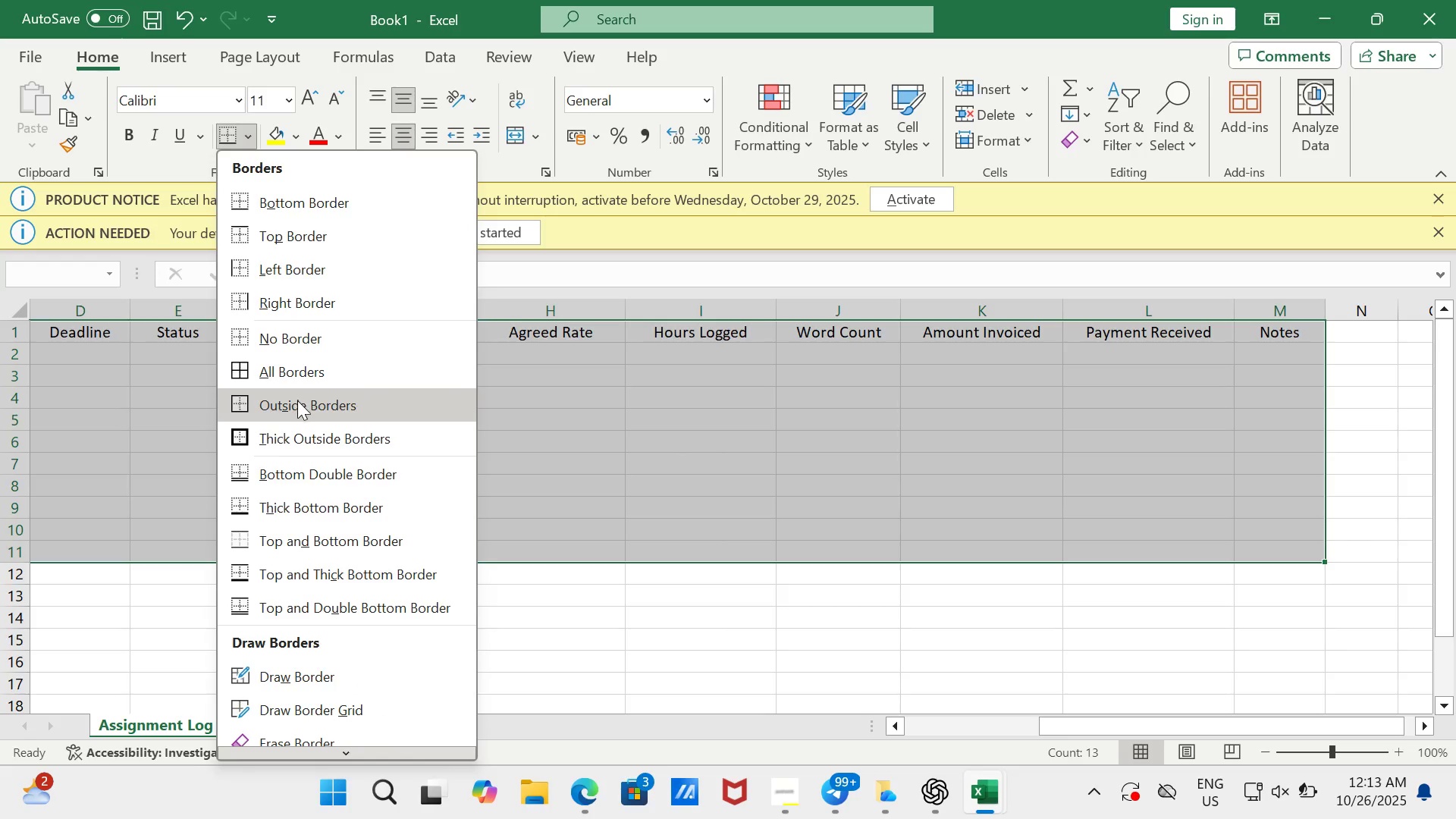 
left_click([299, 404])
 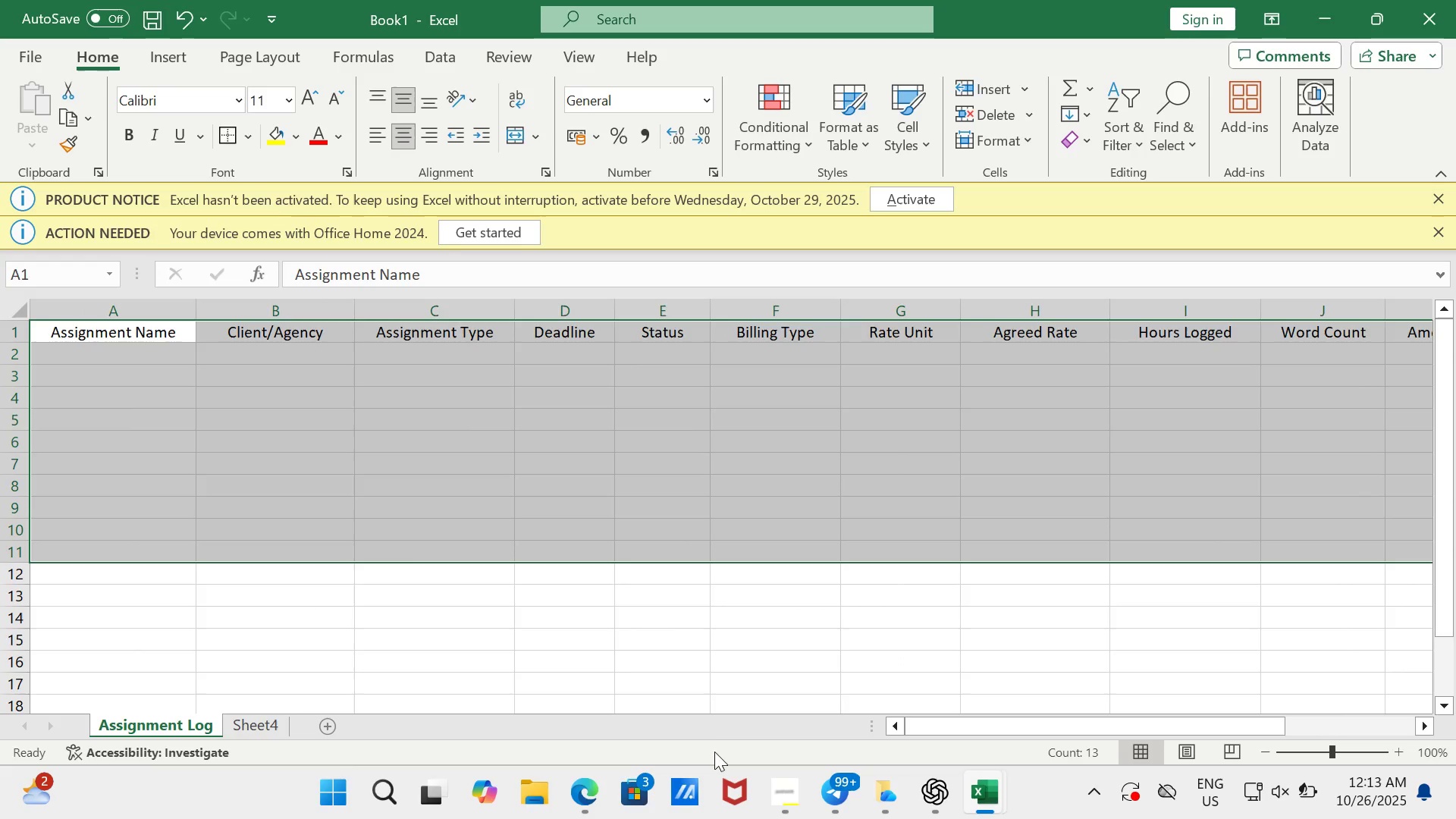 
left_click([714, 752])
 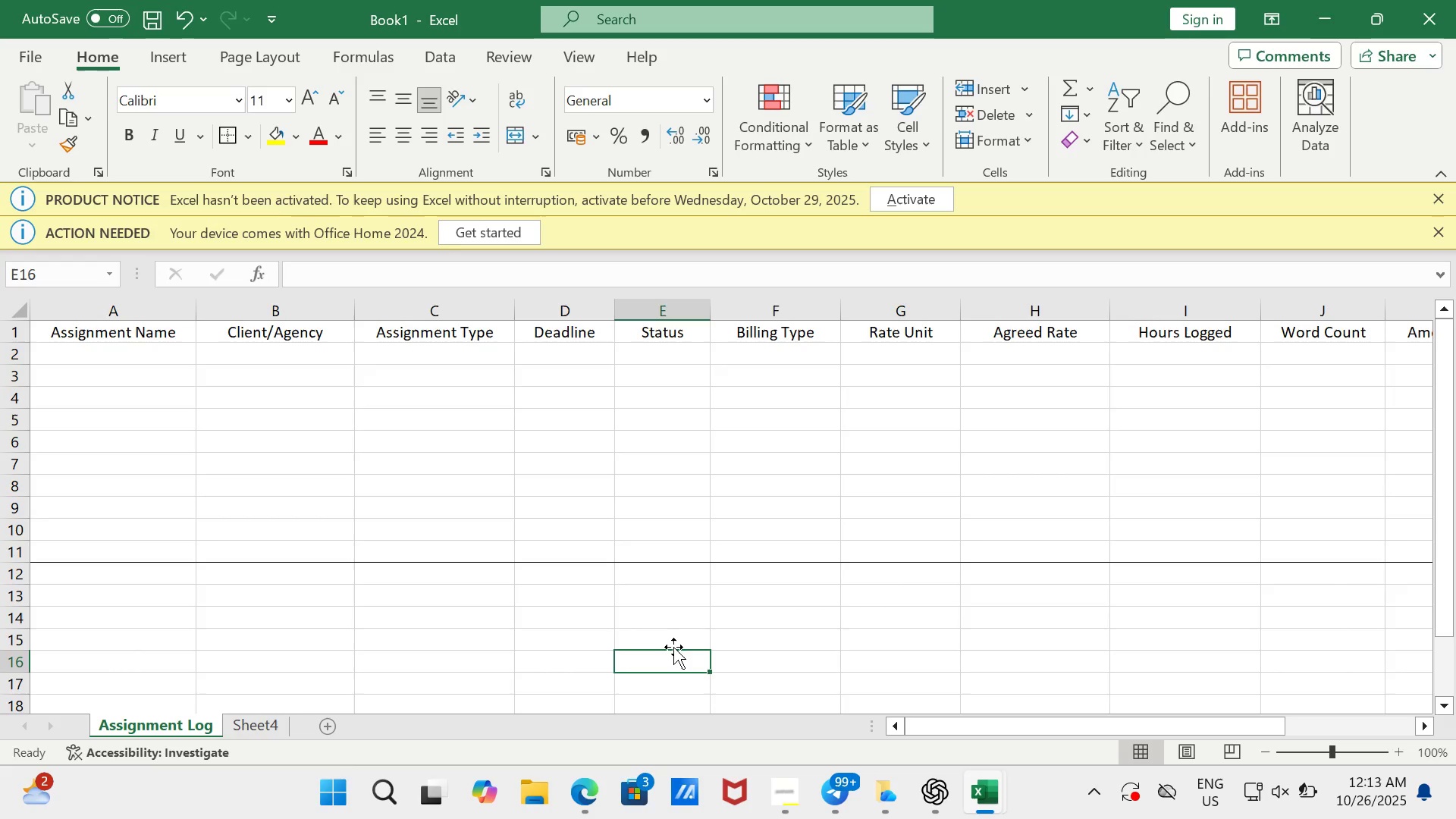 
left_click([689, 663])
 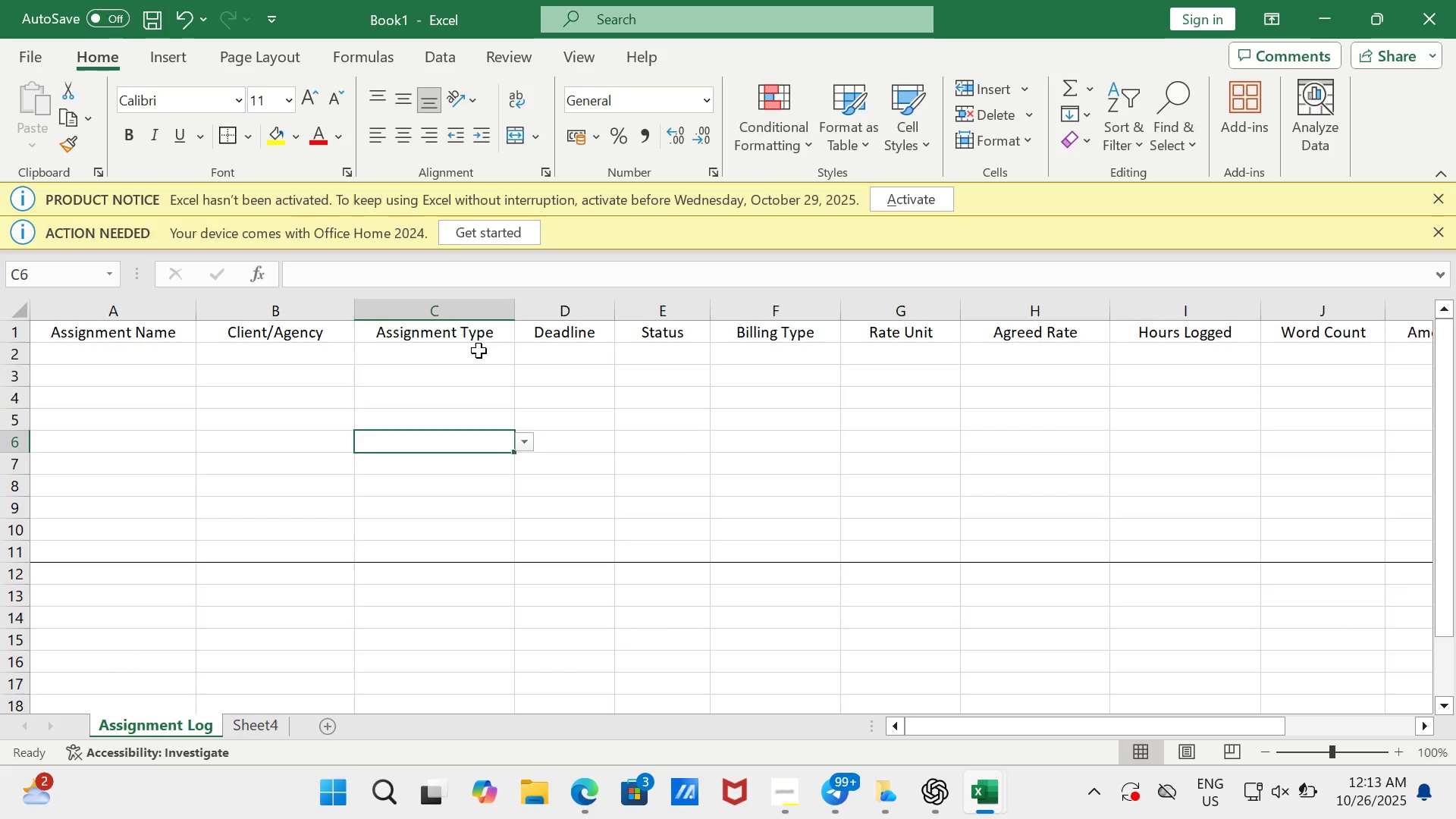 
left_click([479, 350])
 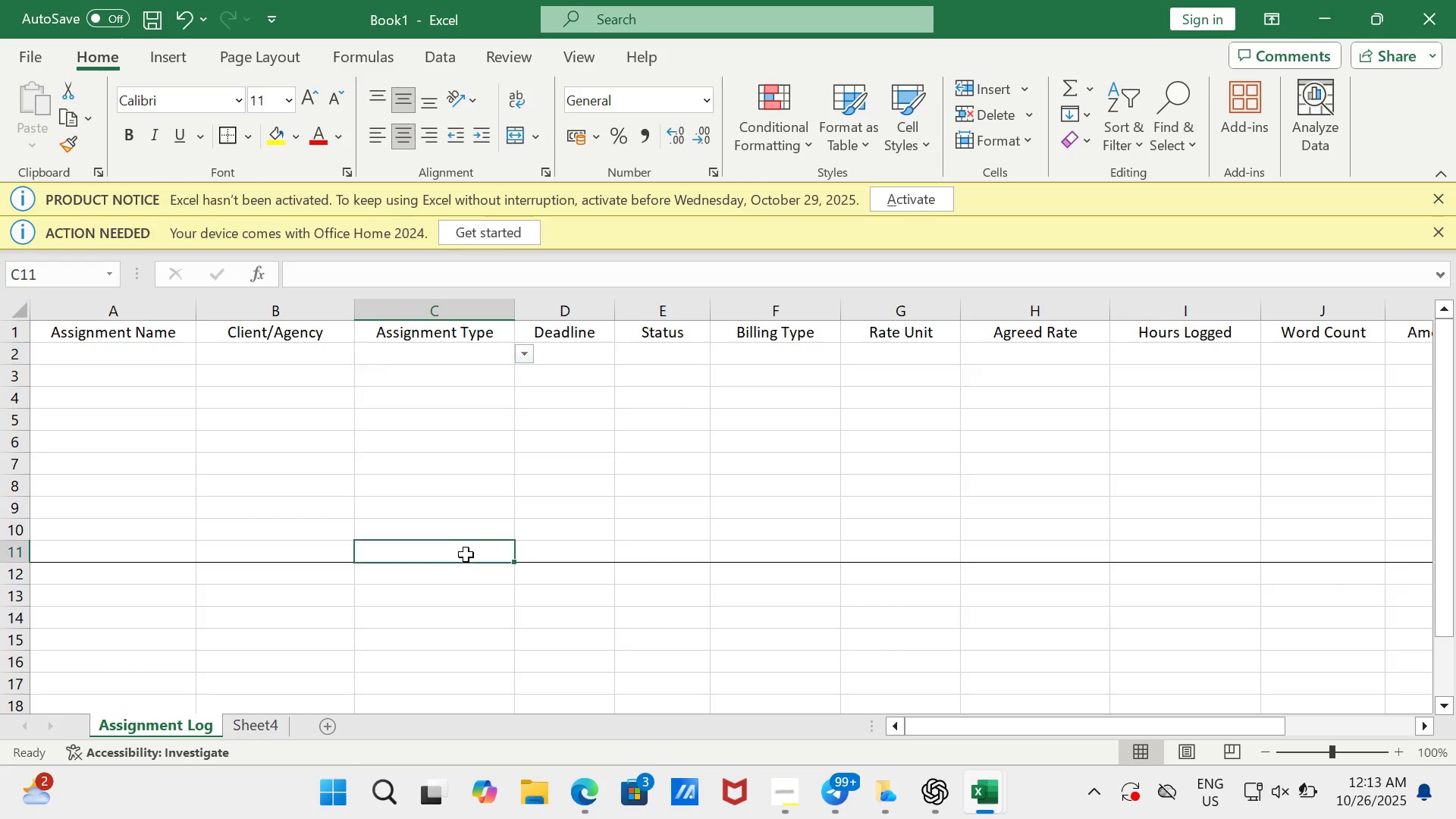 
left_click([466, 554])
 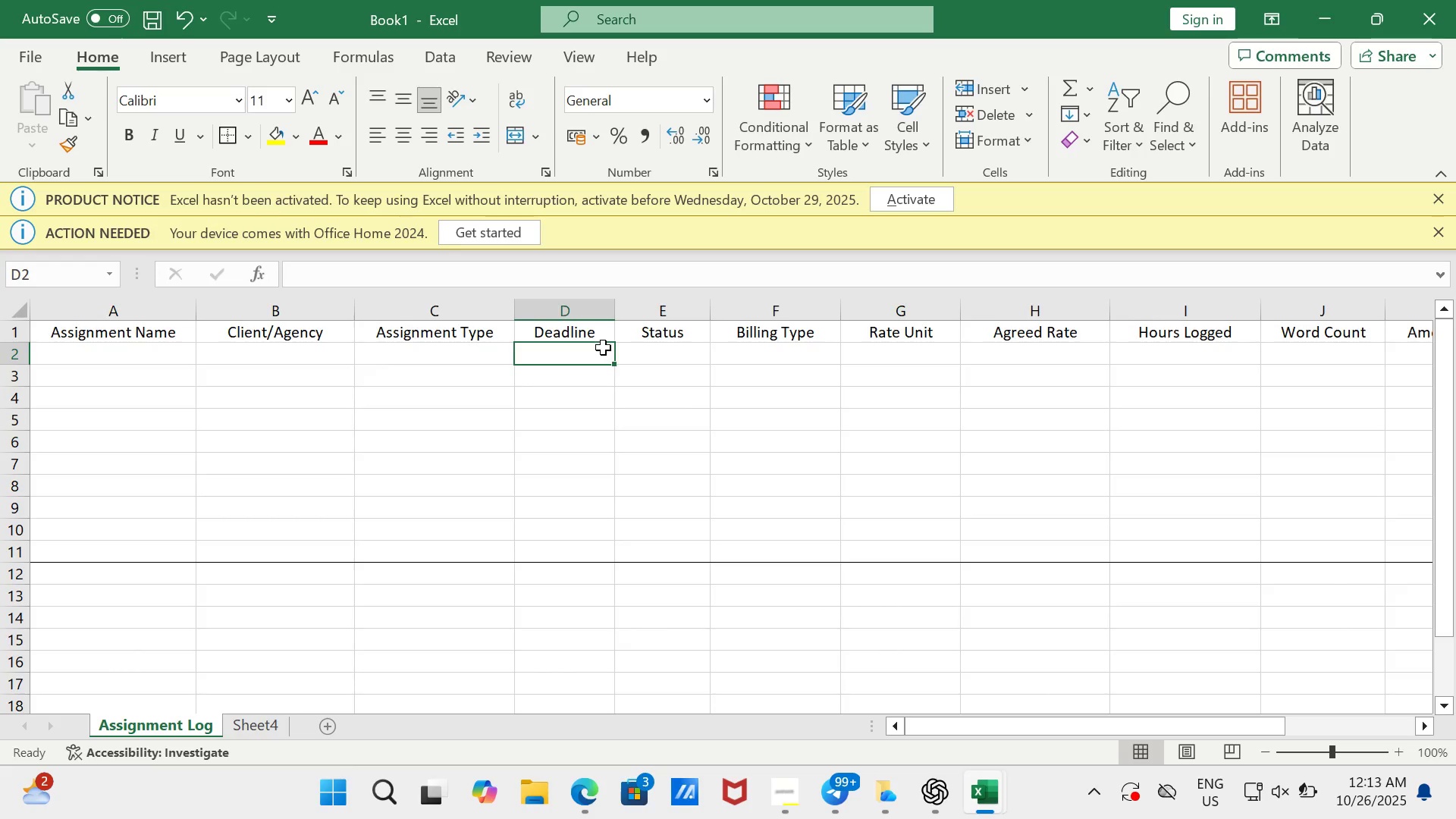 
left_click([626, 348])
 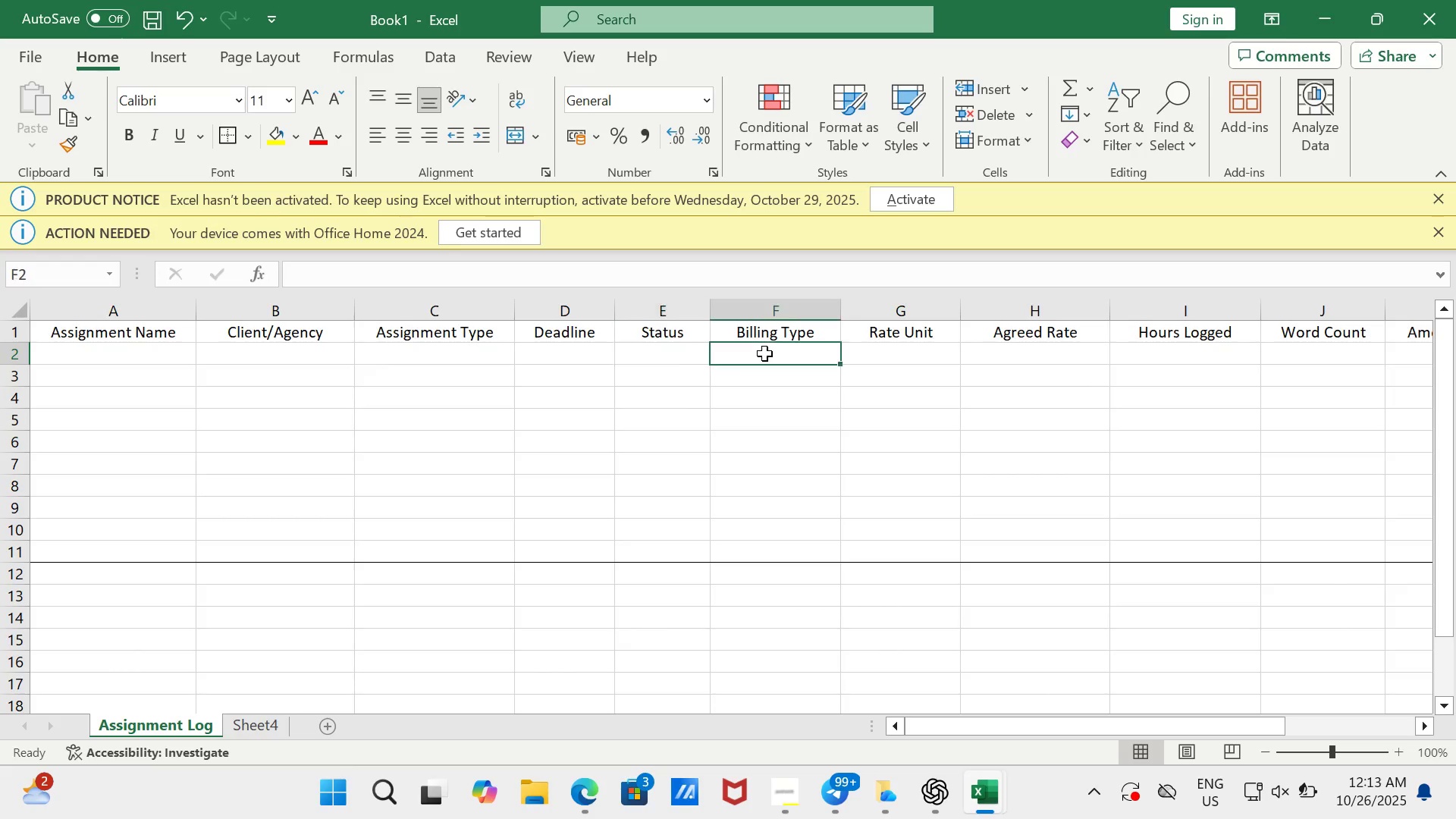 
left_click([764, 353])
 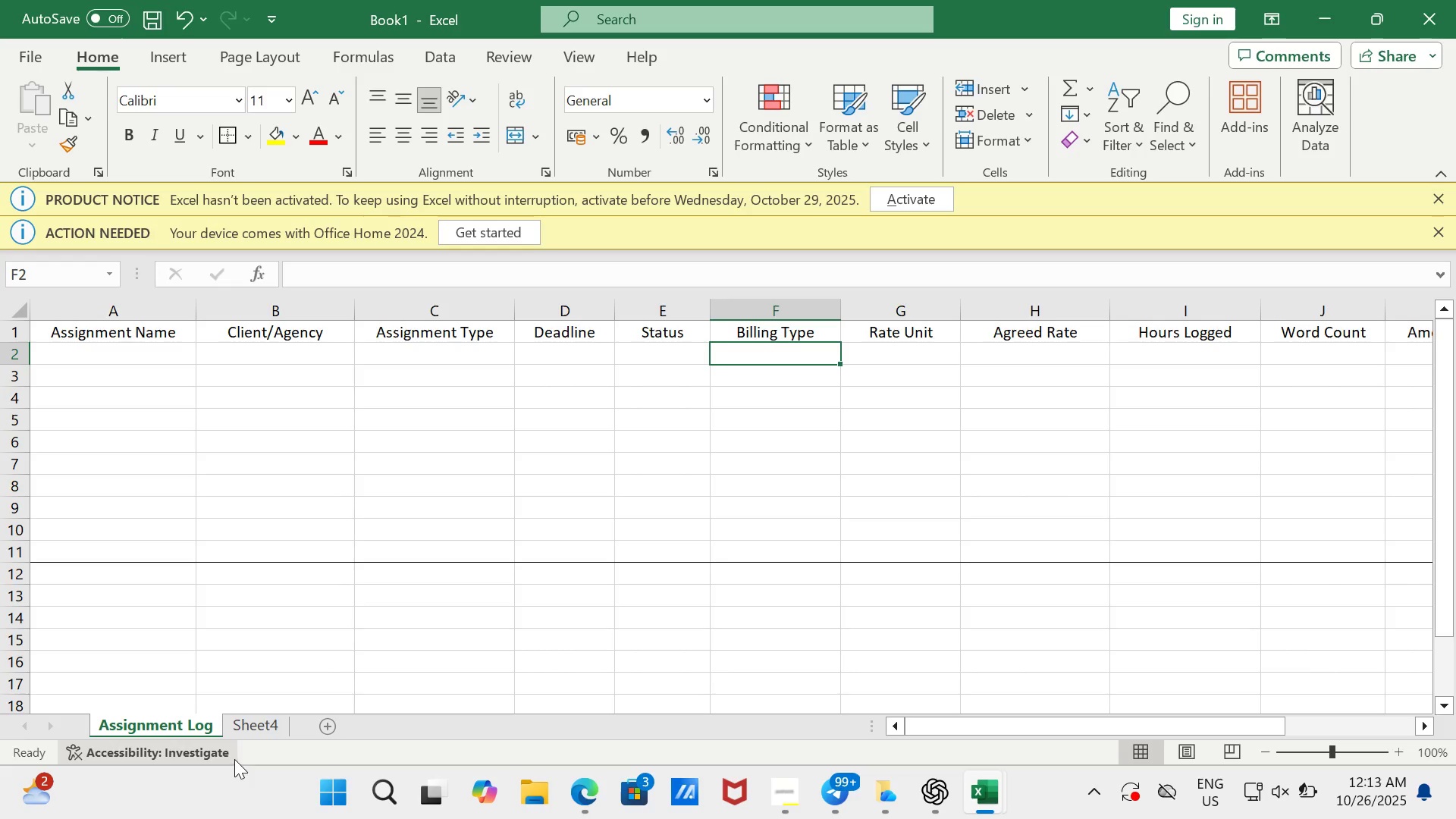 
left_click([260, 730])
 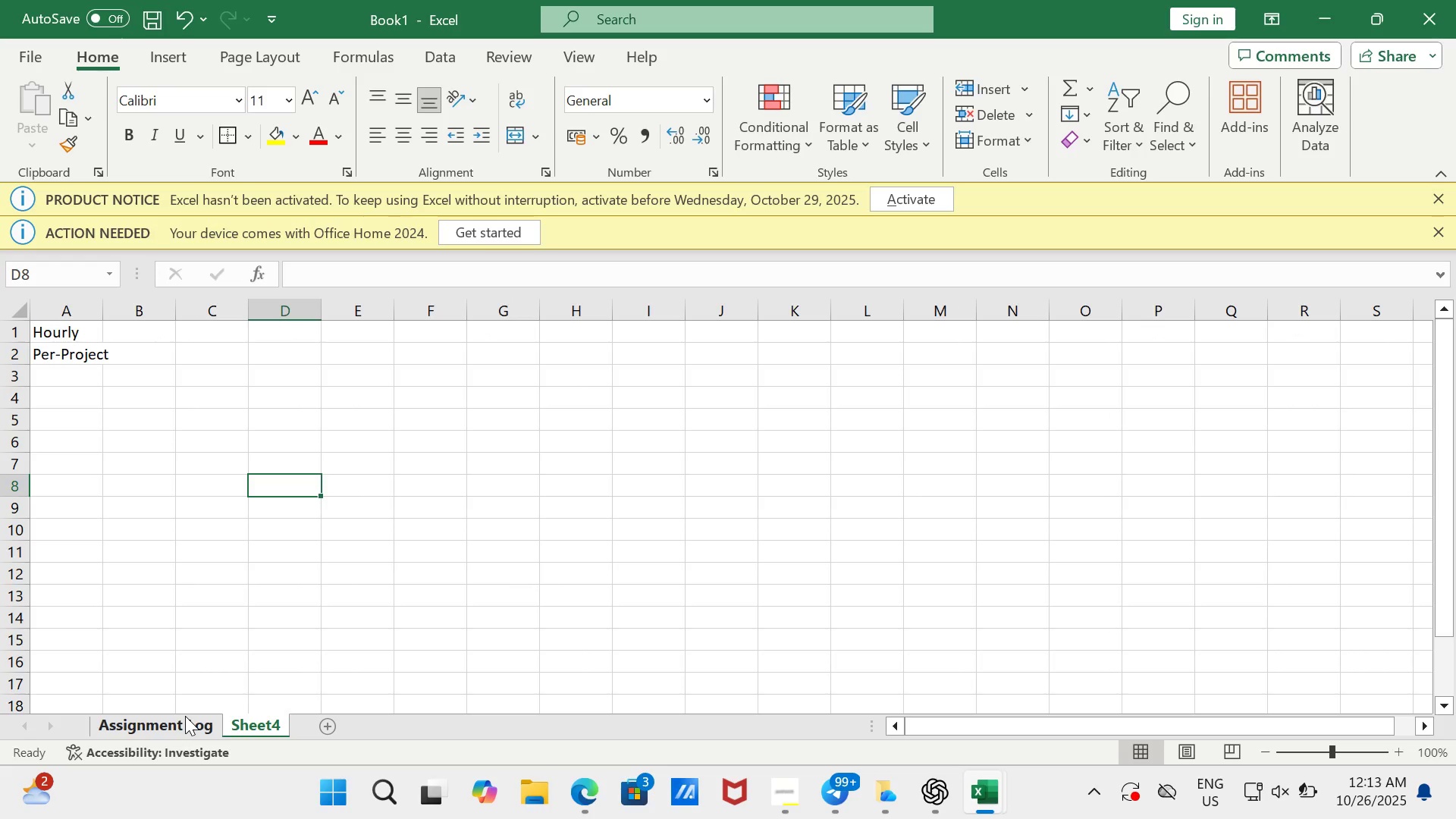 
left_click([183, 723])
 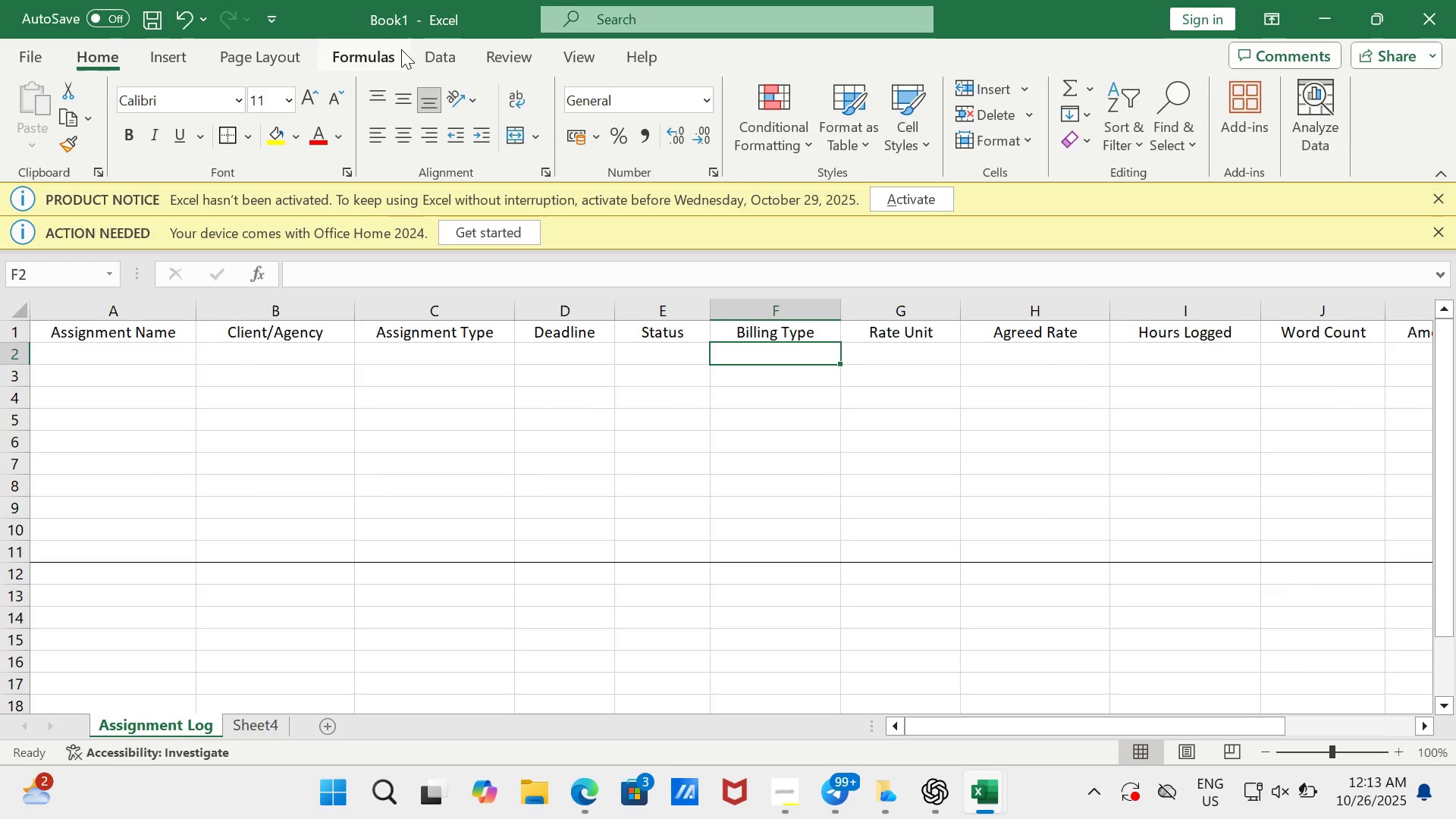 
left_click([431, 50])
 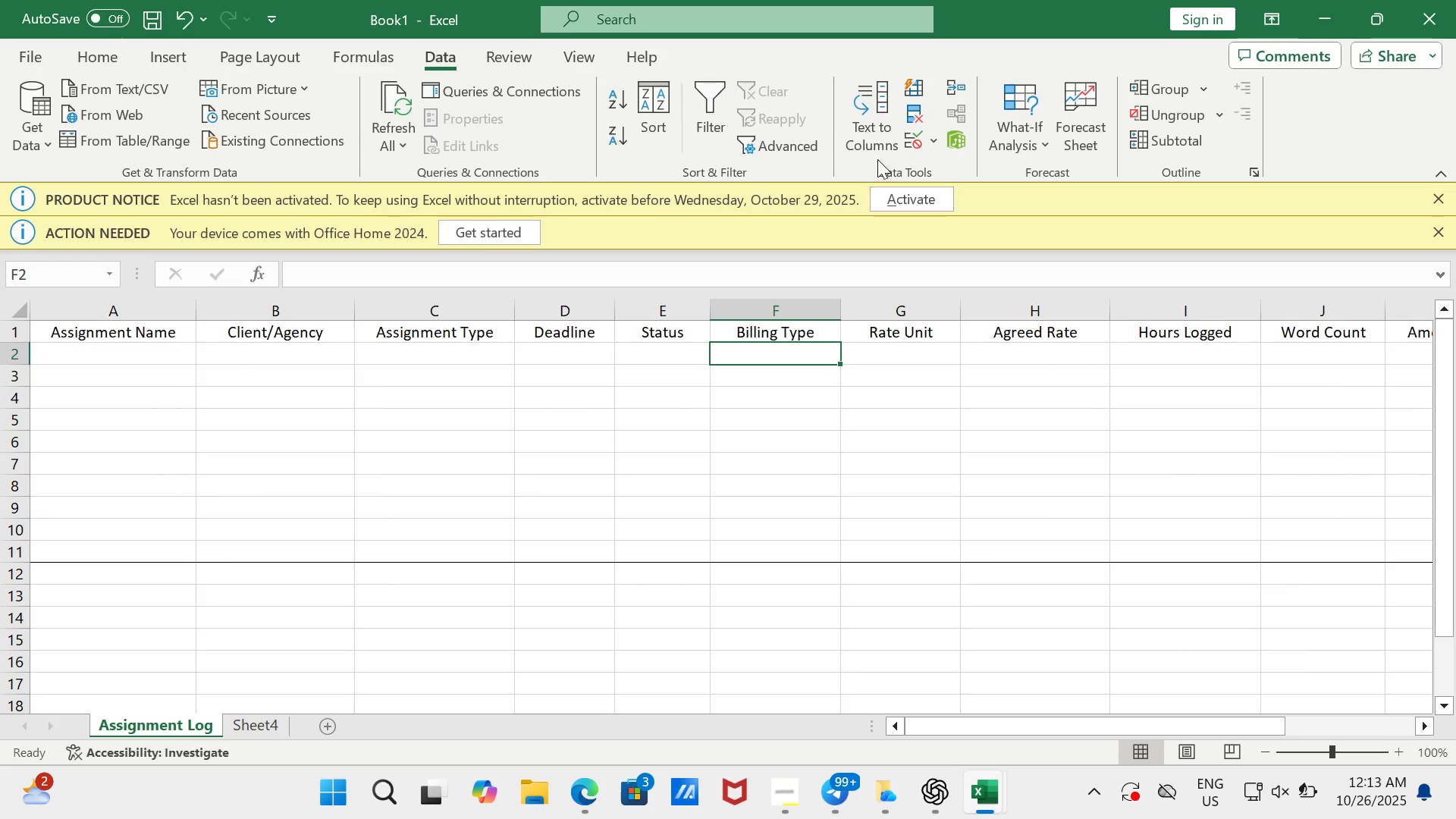 
mouse_move([912, 150])
 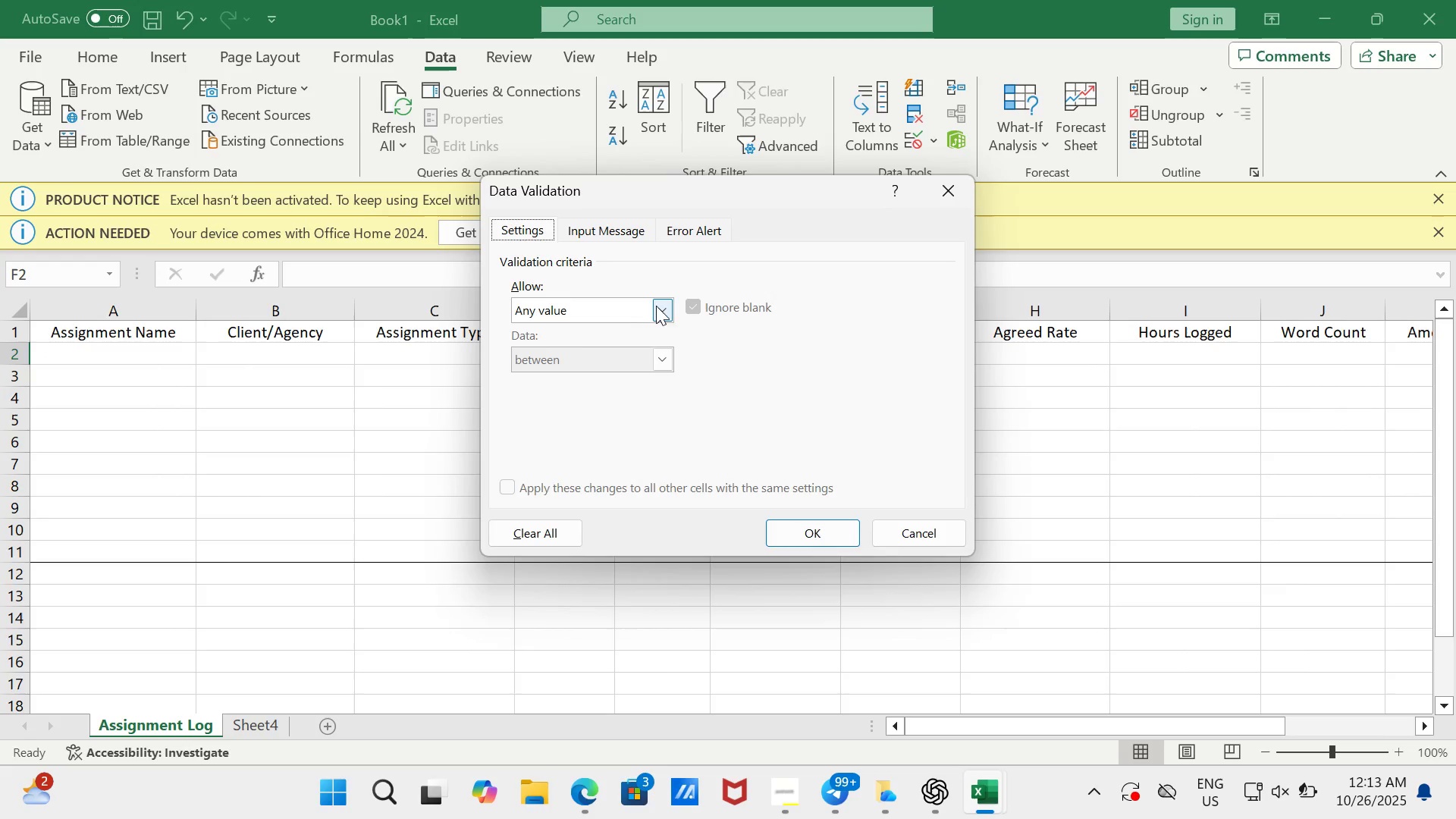 
left_click([656, 306])
 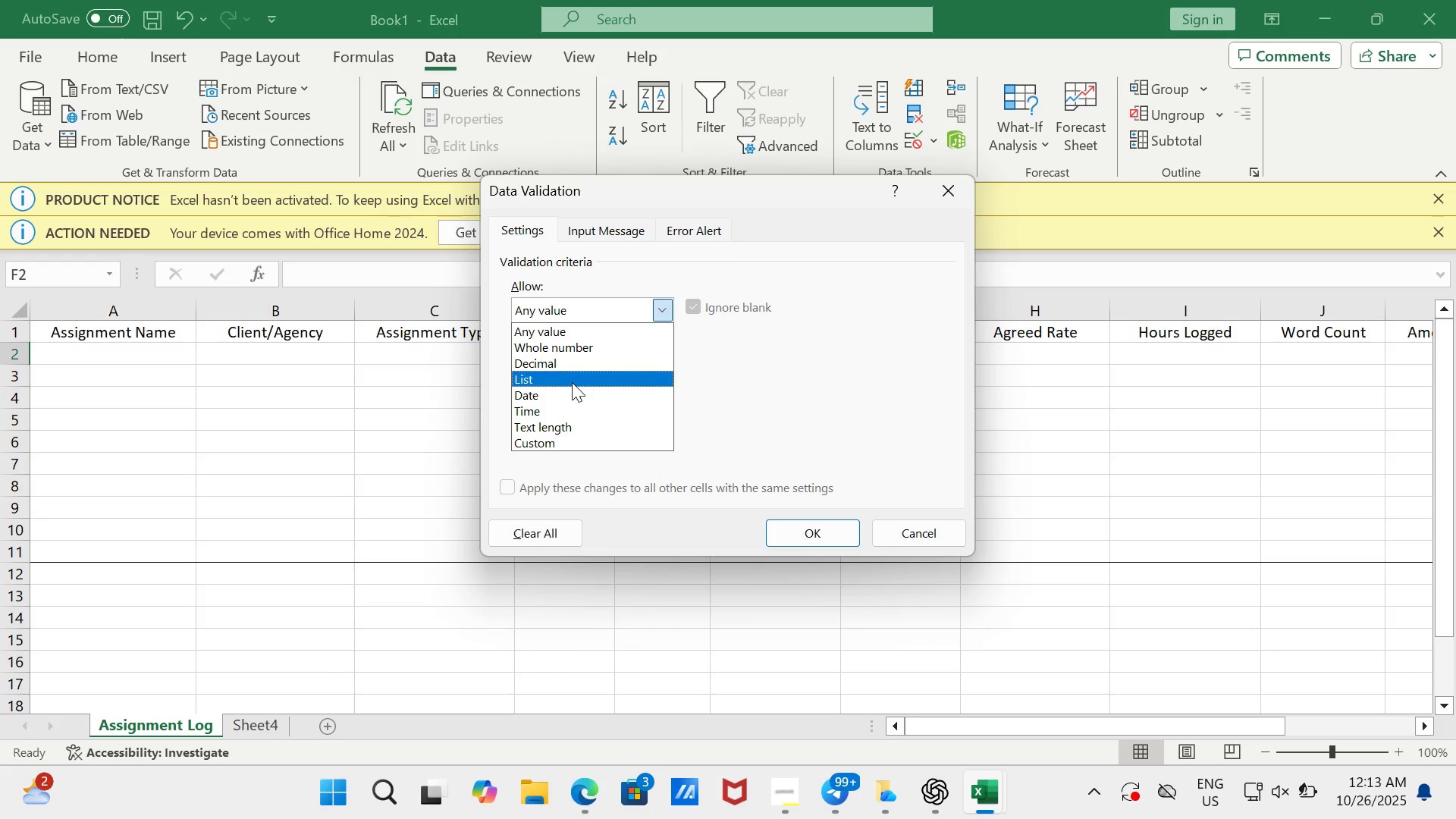 
left_click([572, 382])
 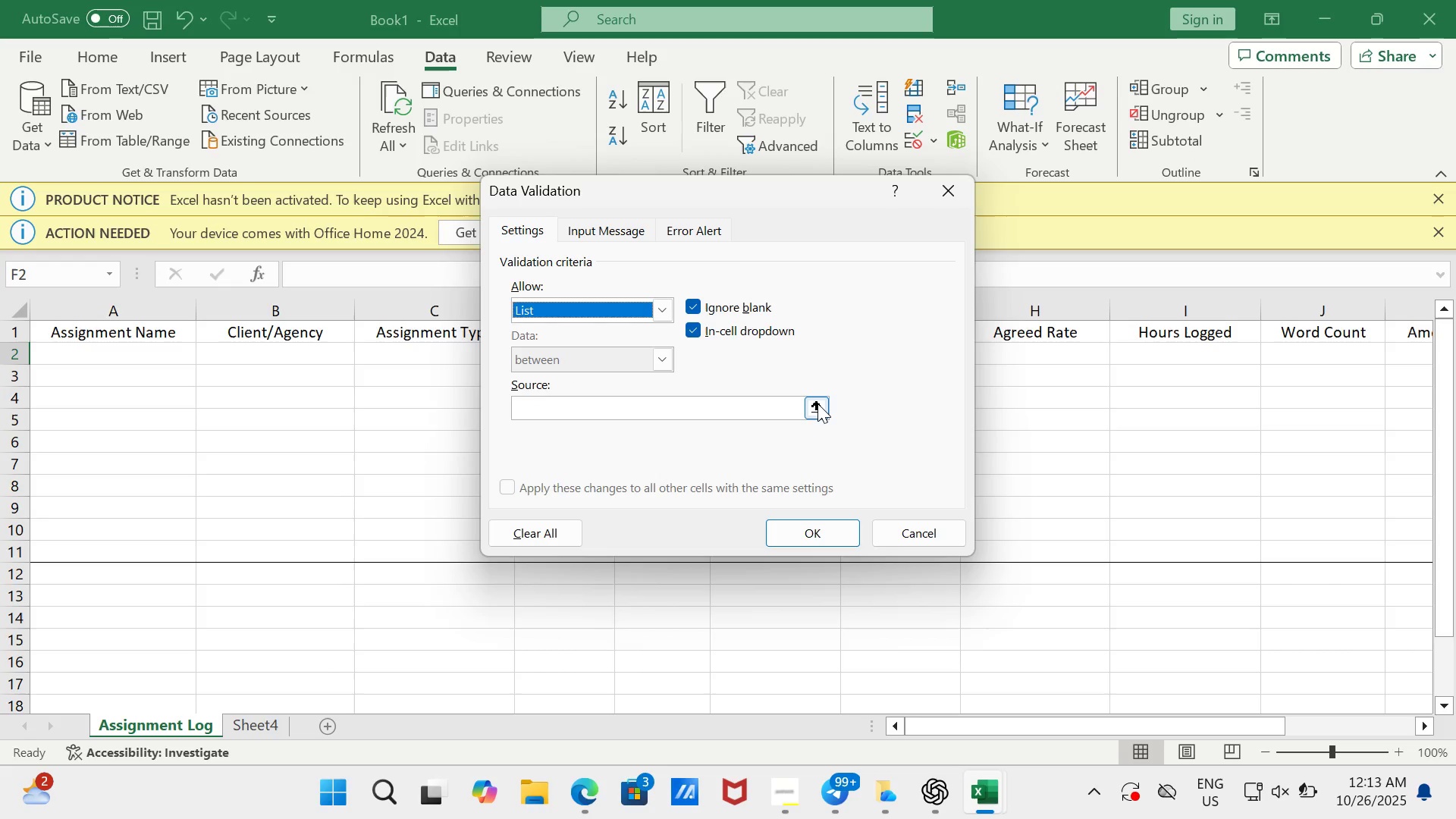 
left_click([817, 403])
 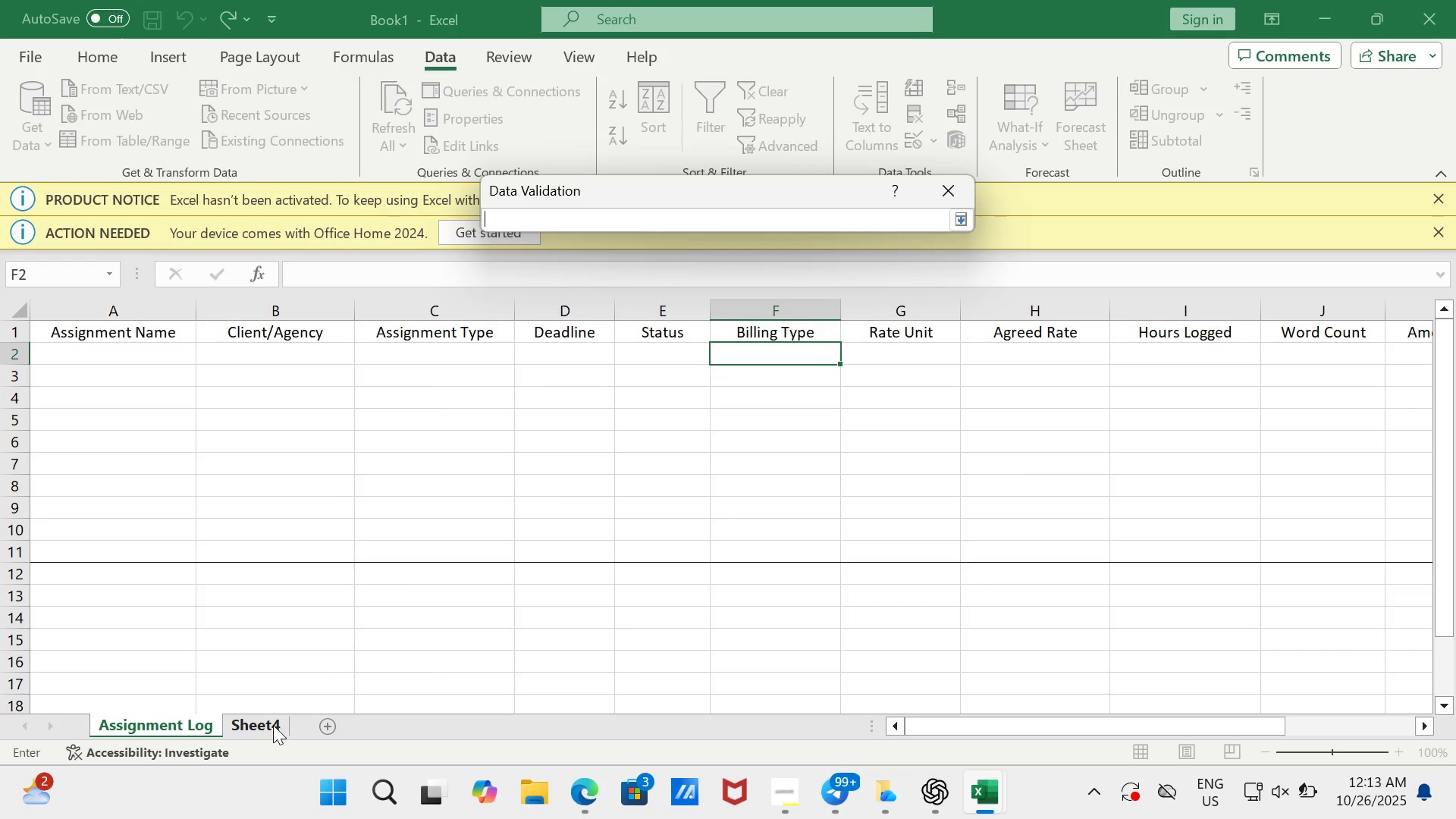 
left_click([273, 724])
 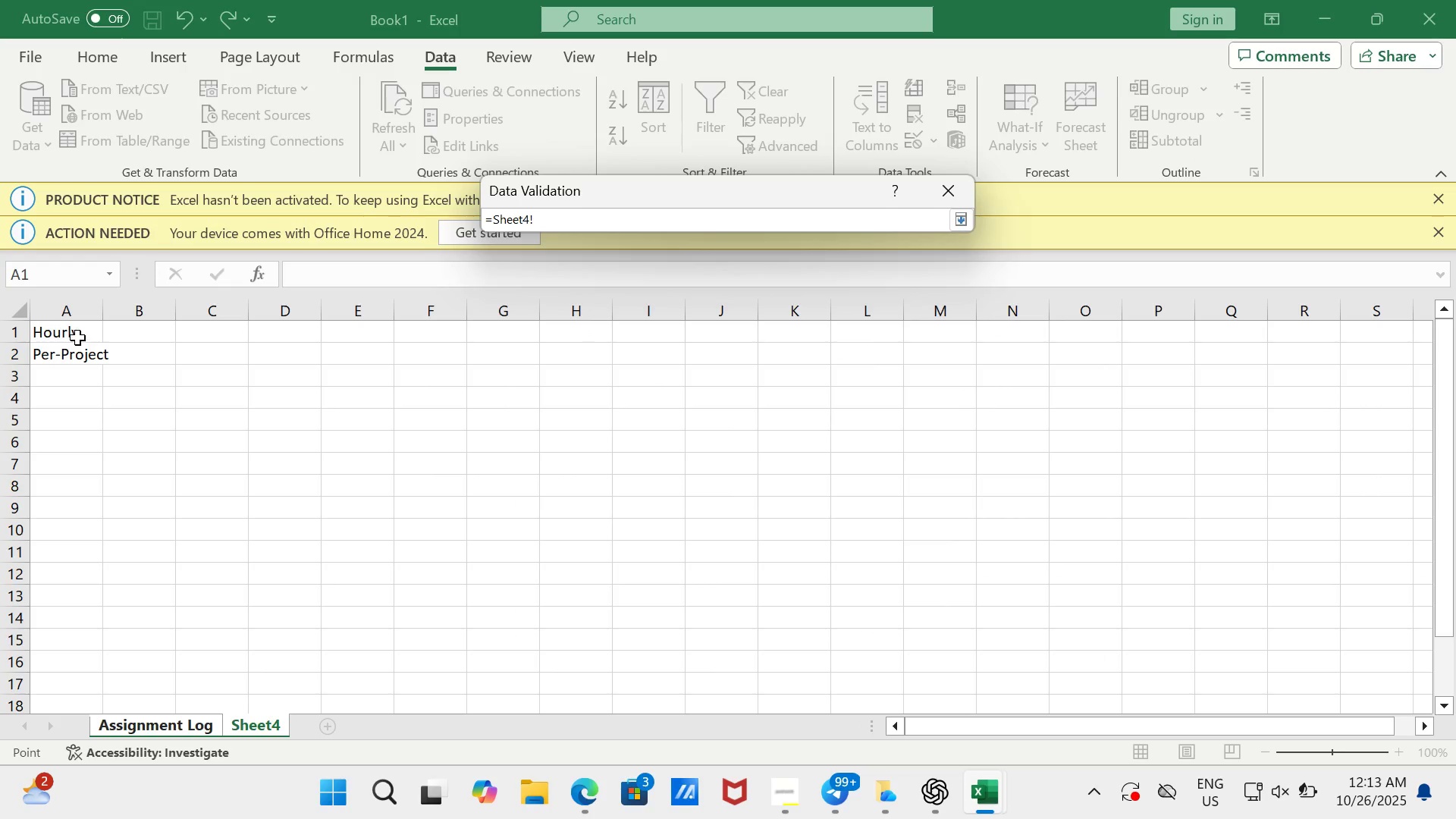 
left_click_drag(start_coordinate=[77, 337], to_coordinate=[80, 351])
 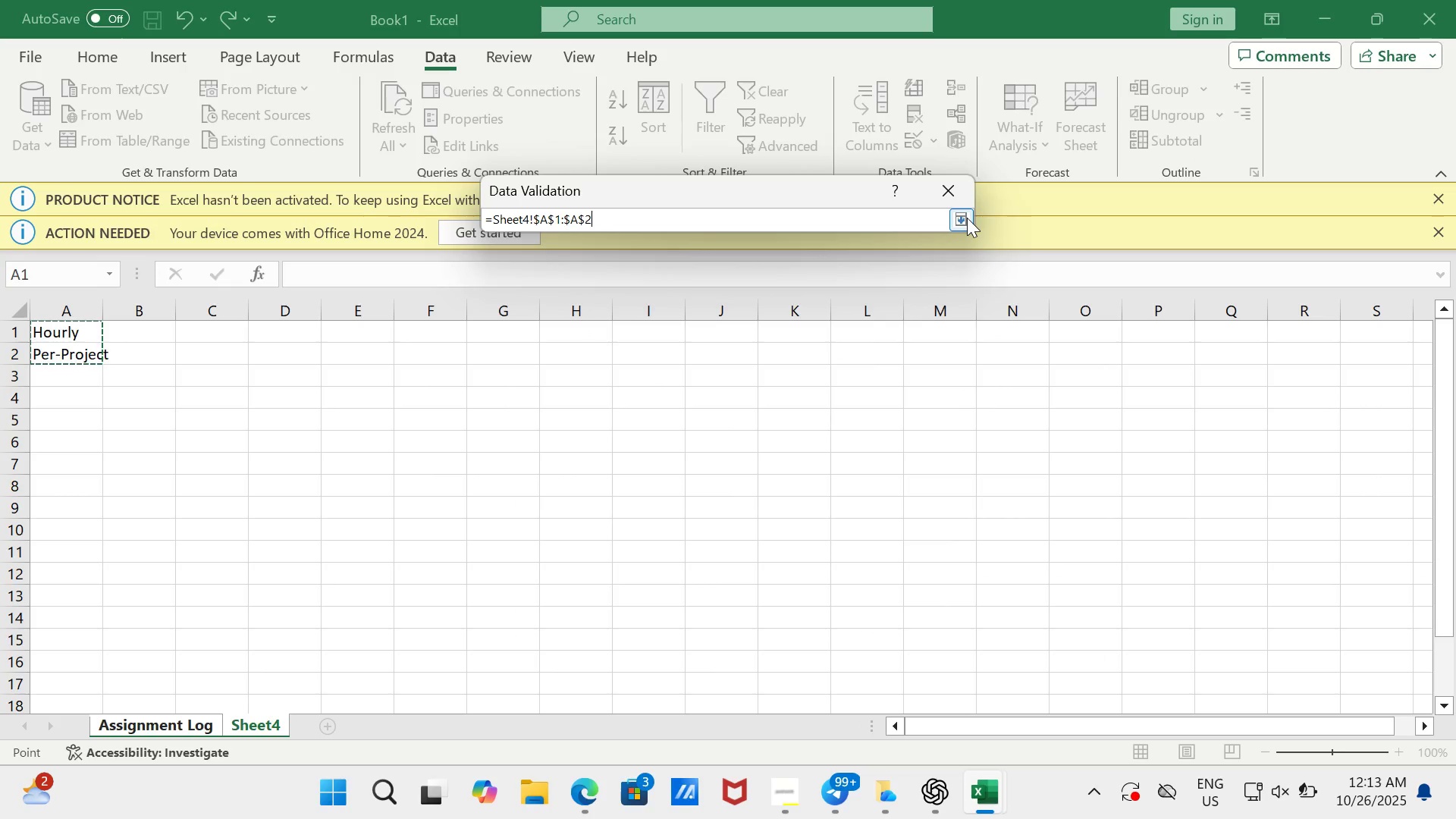 
left_click([967, 218])
 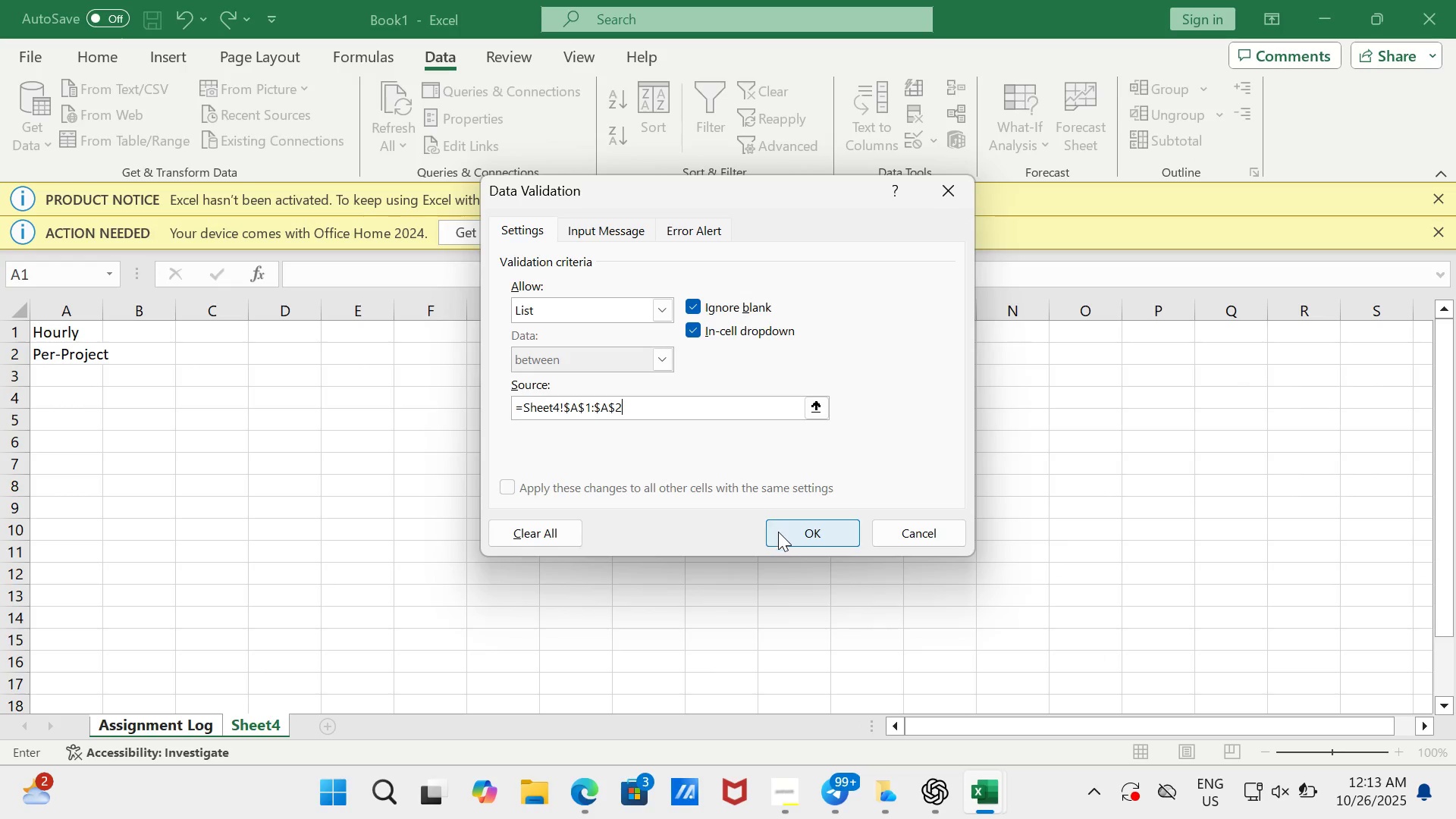 
left_click([781, 535])
 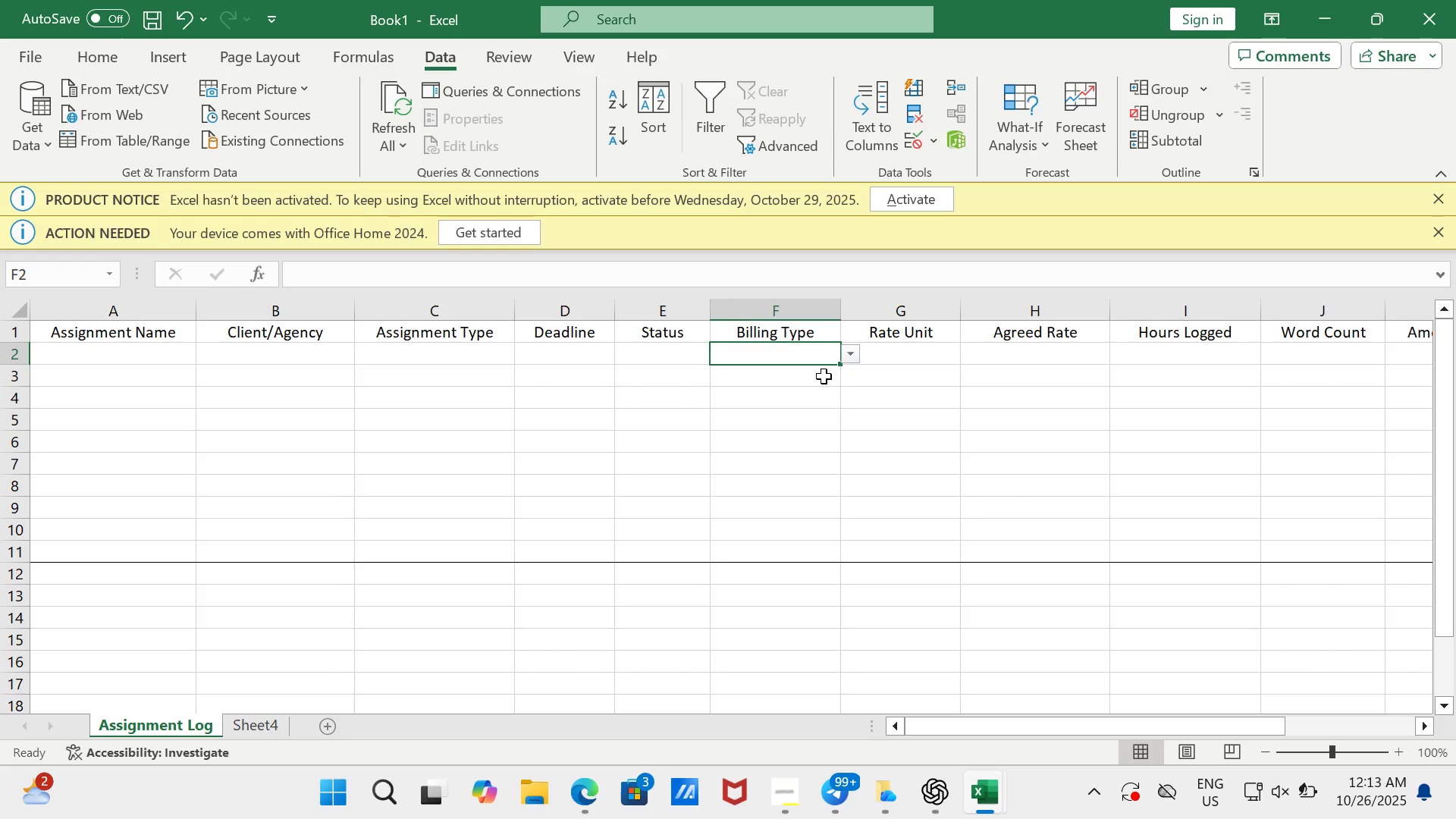 
left_click([824, 376])
 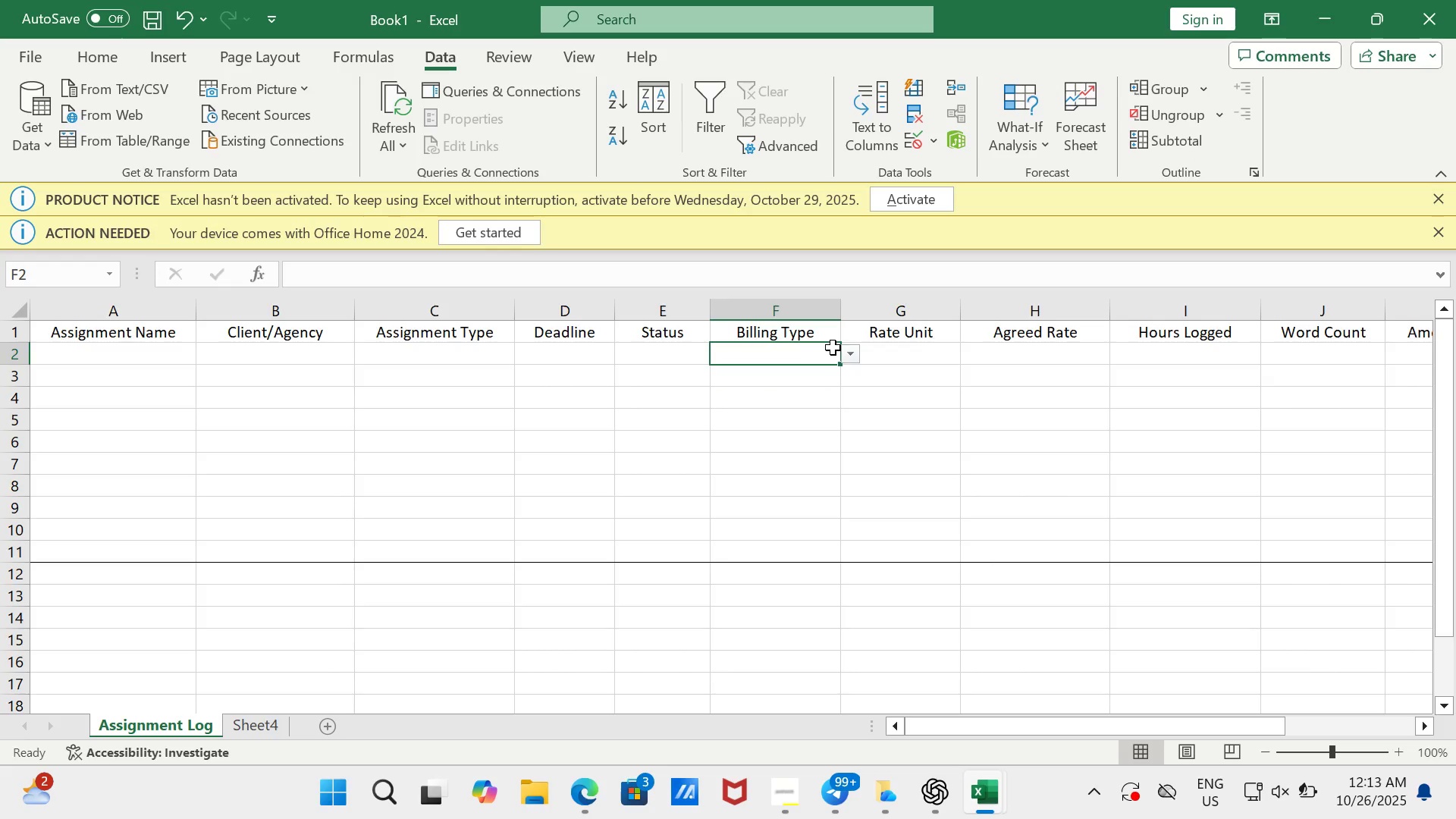 
left_click([833, 347])
 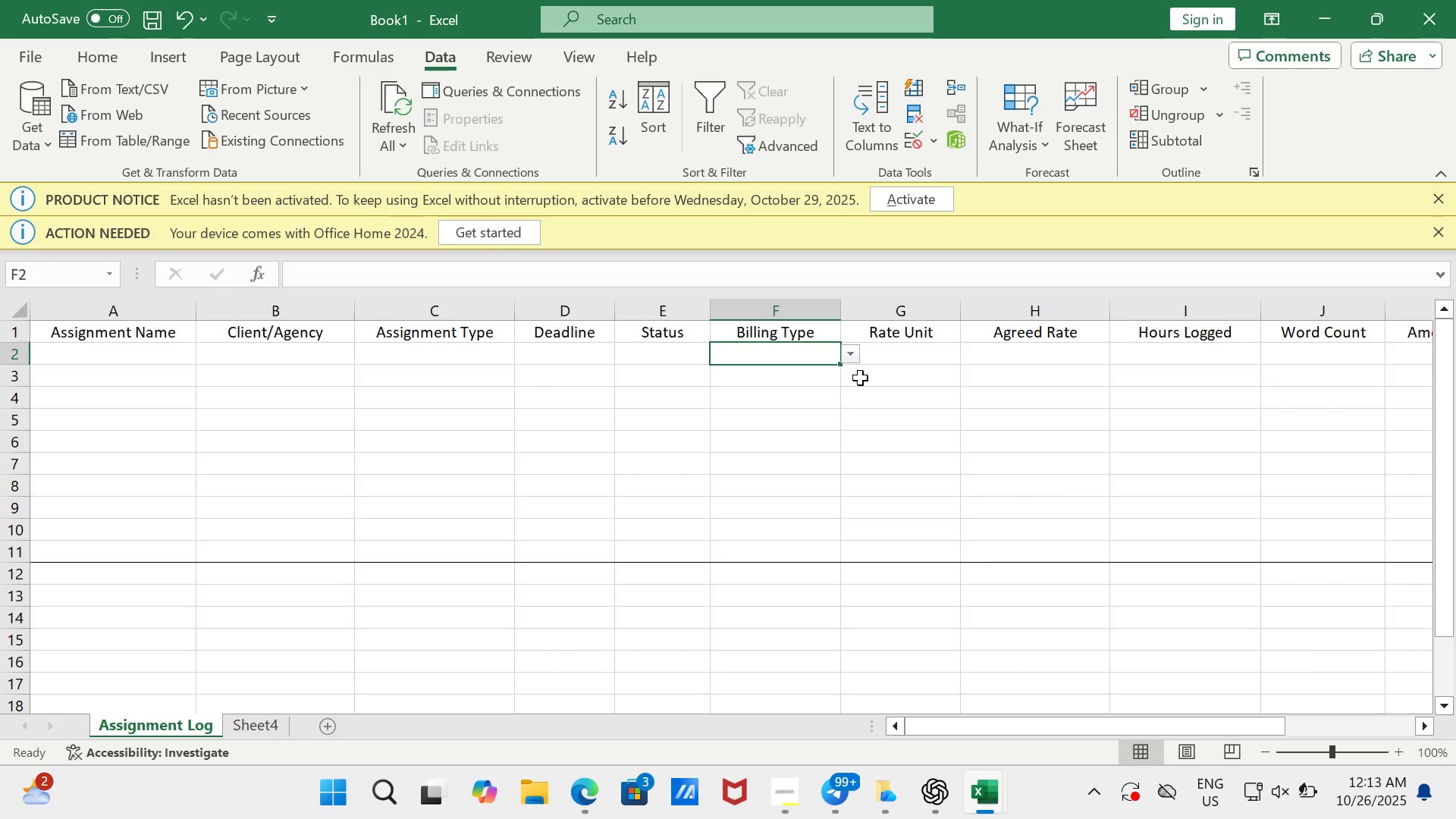 
key(Control+C)
 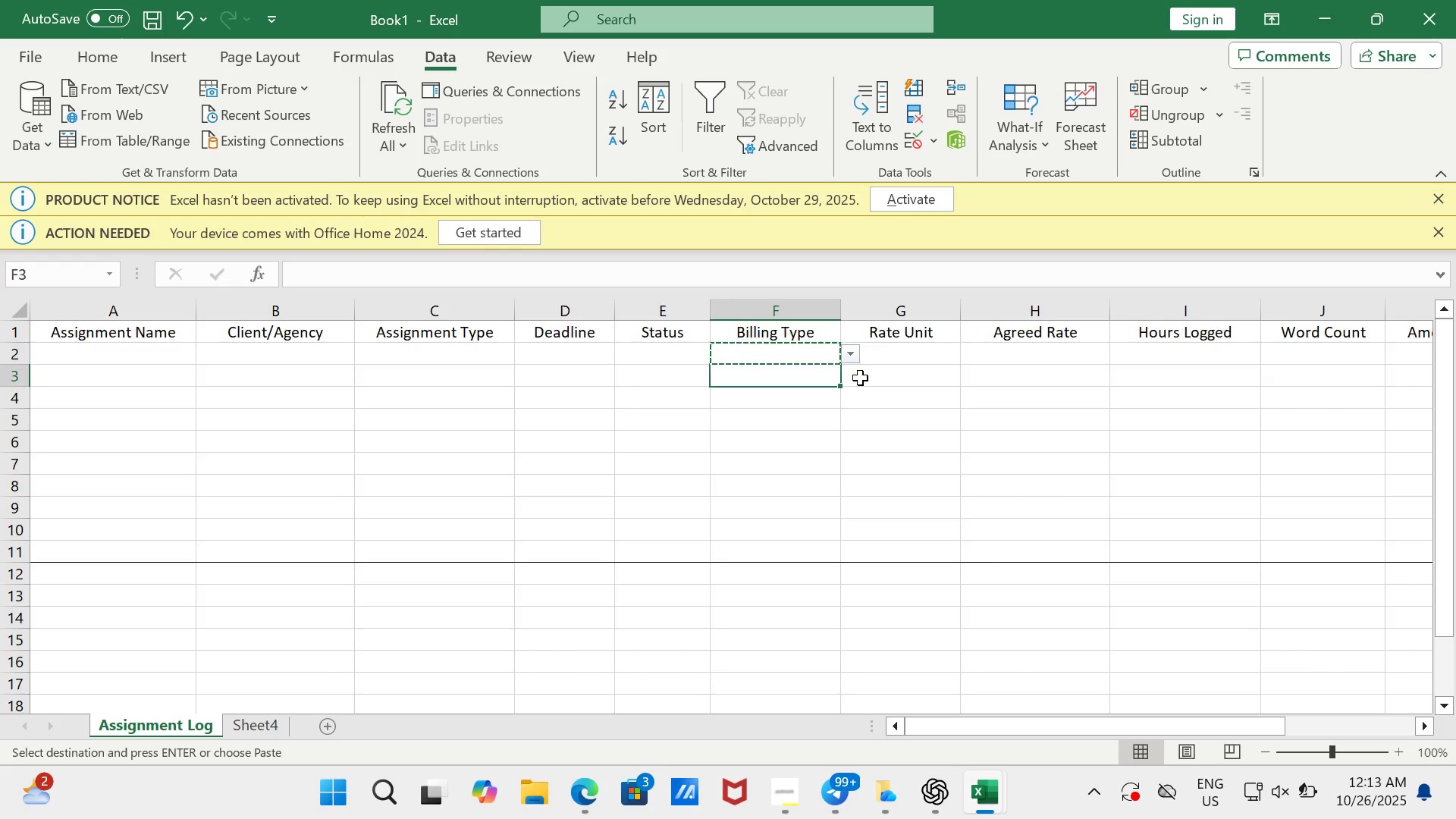 
key(ArrowDown)
 